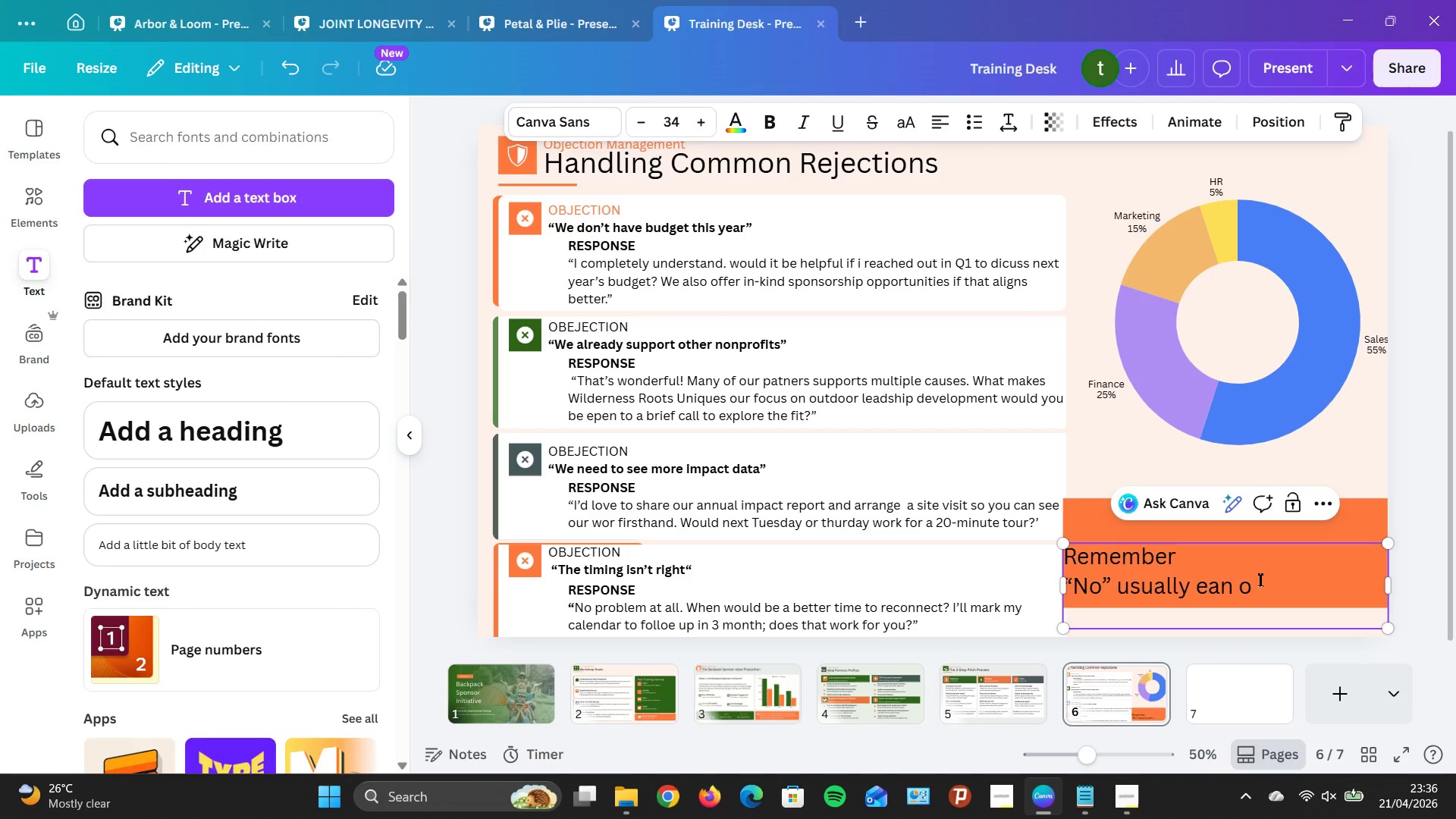 
key(Backspace)
key(Backspace)
key(Backspace)
key(Backspace)
key(Backspace)
key(Backspace)
type( Means "")
 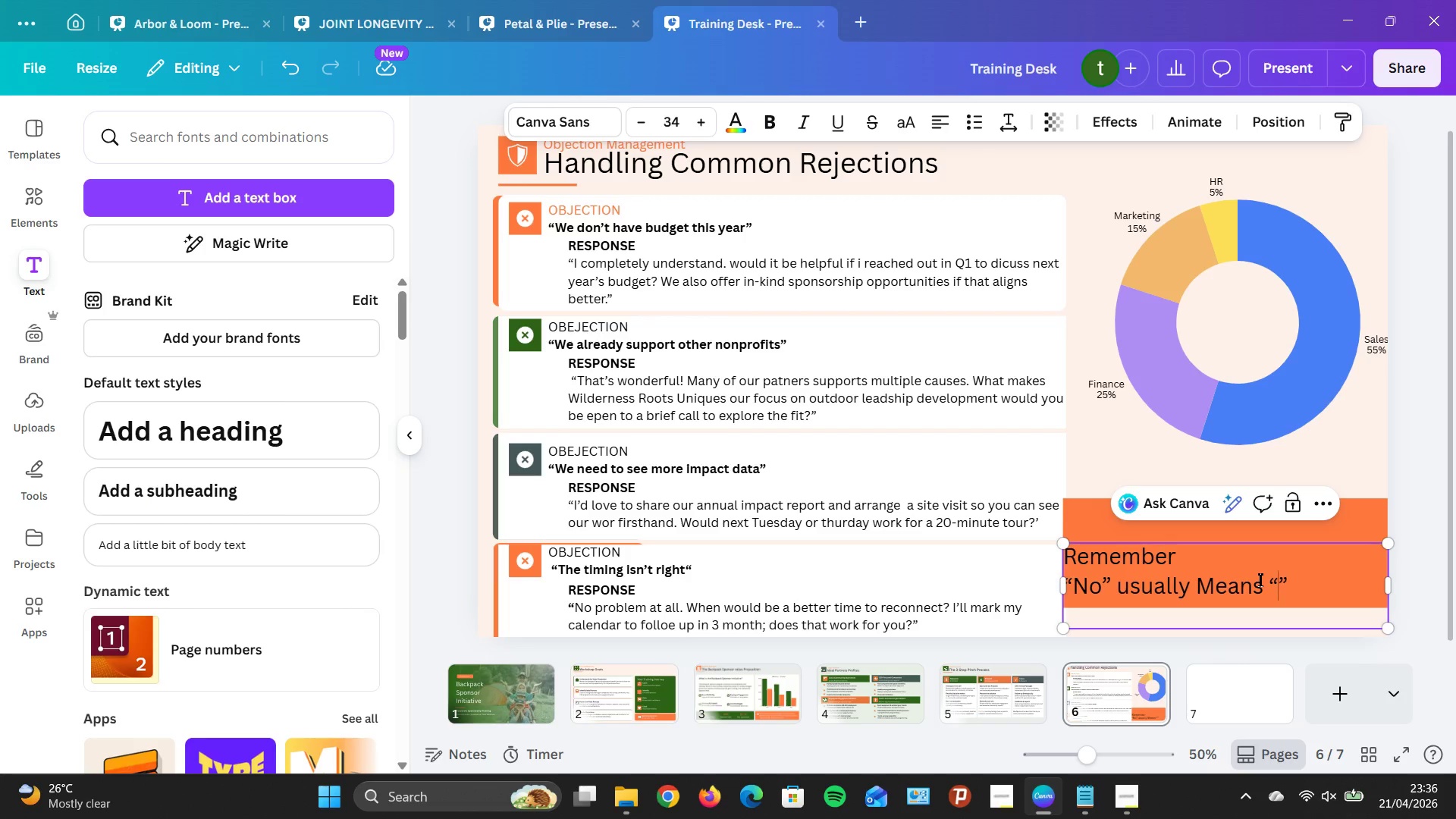 
 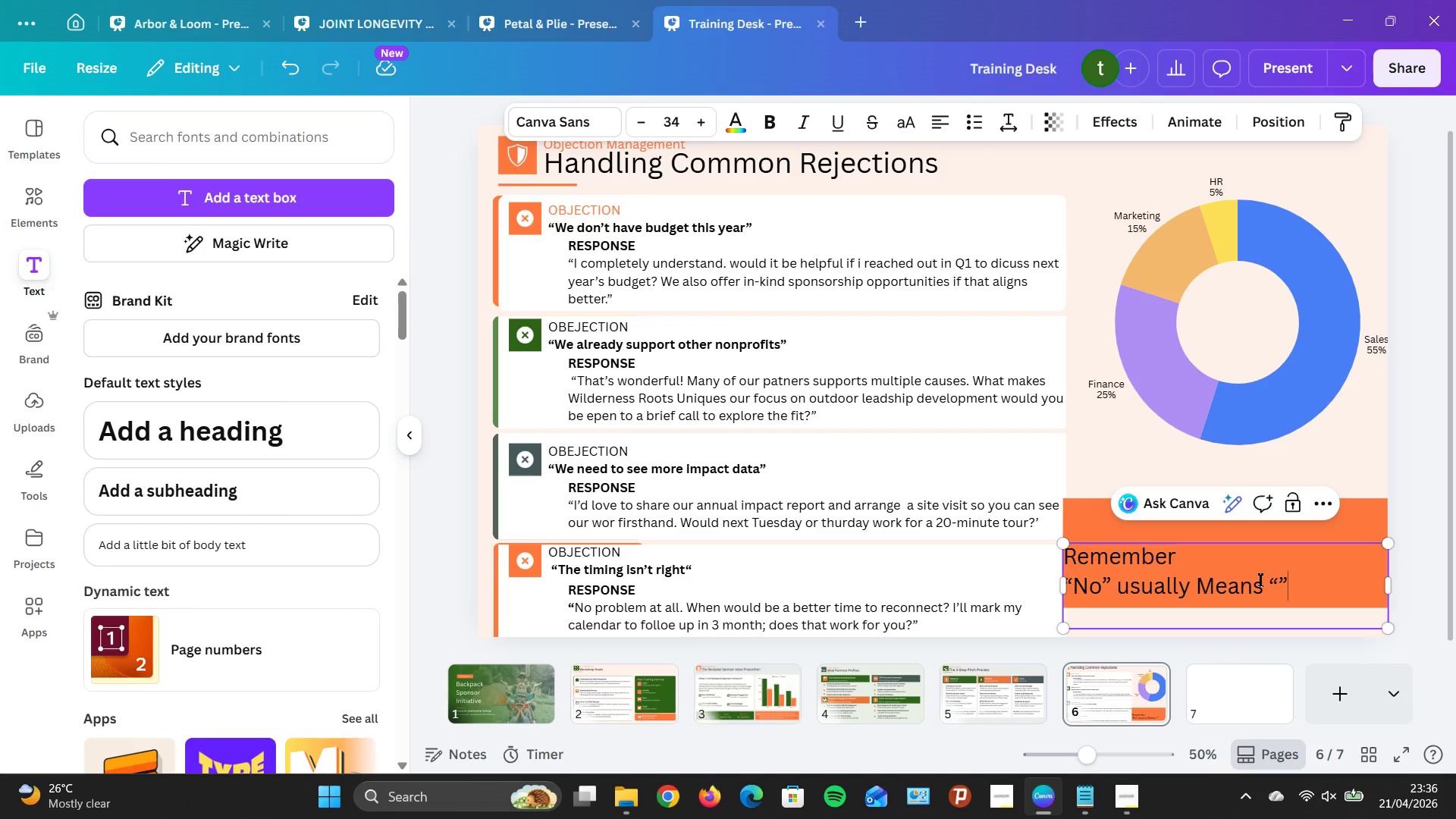 
key(ArrowLeft)
 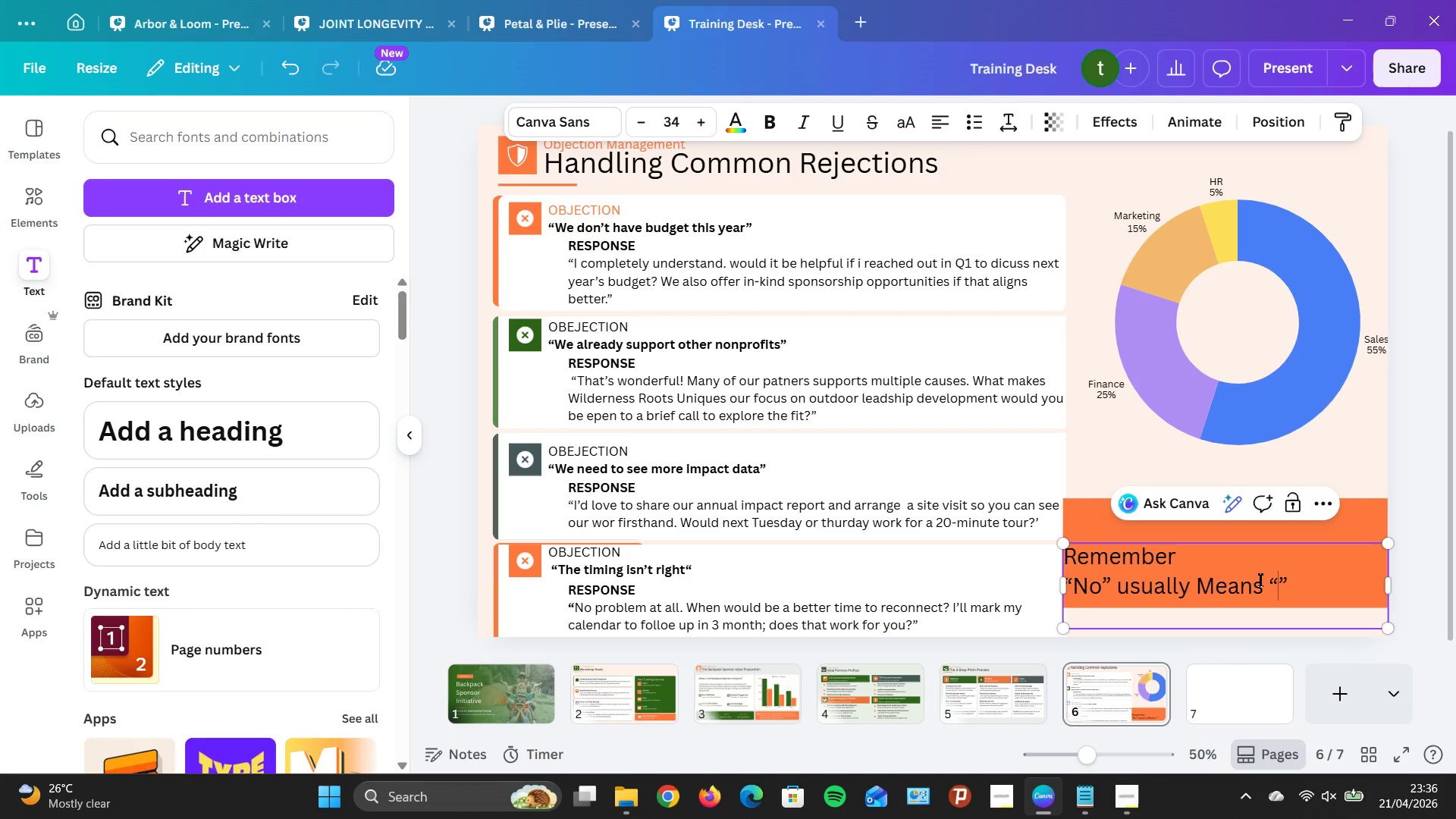 
type(not yest b)
 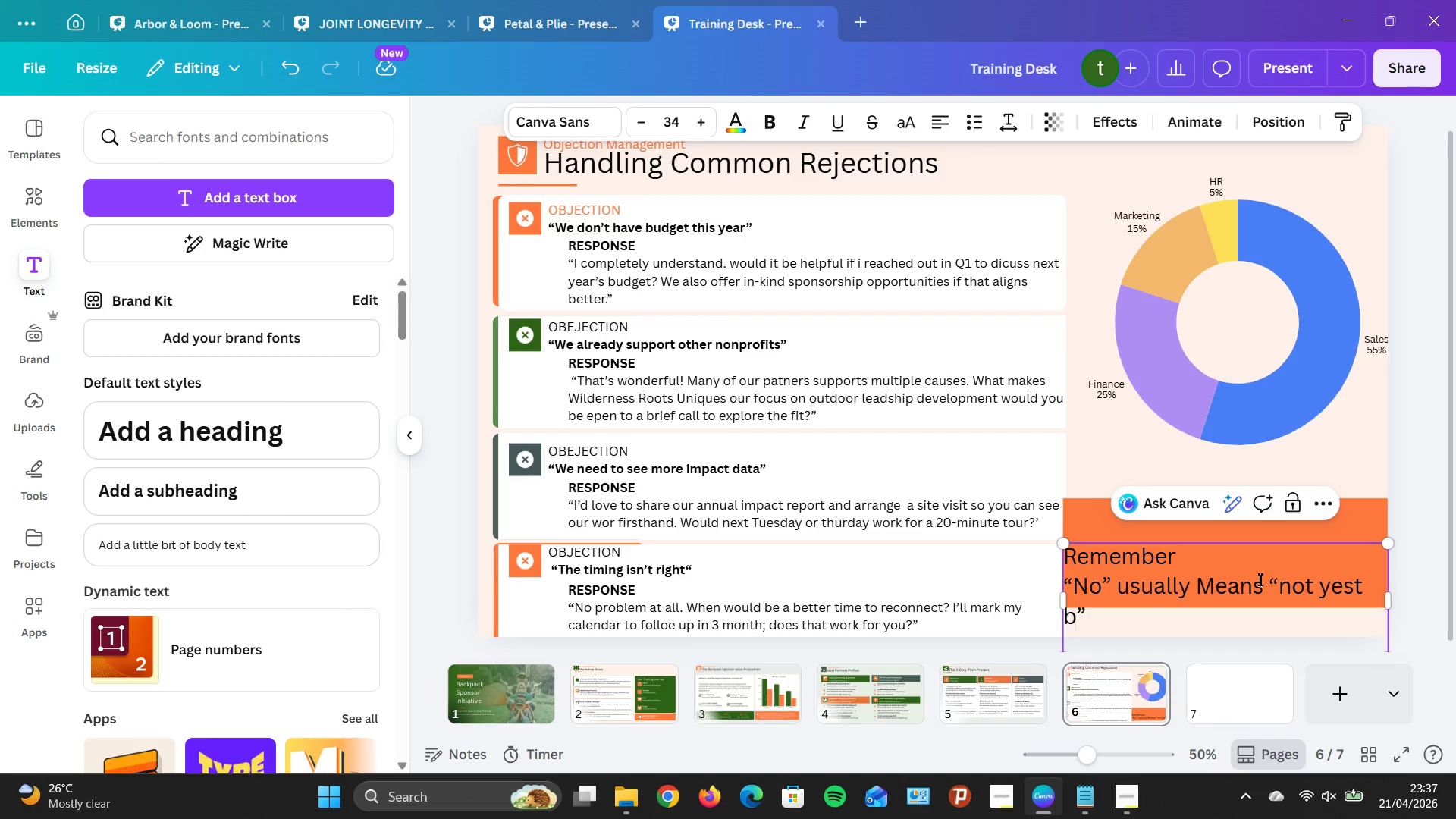 
wait(25.62)
 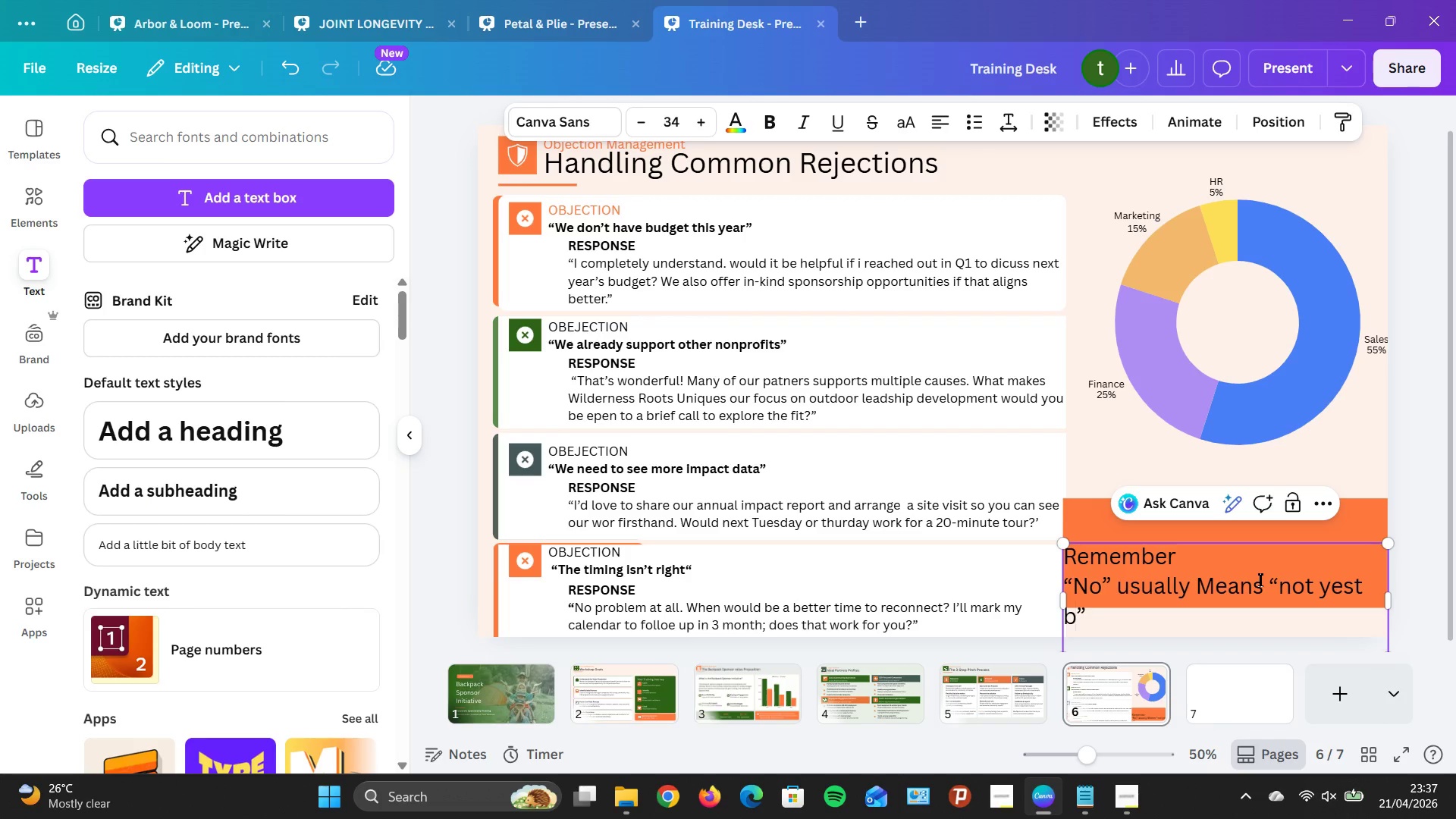 
key(ArrowLeft)
 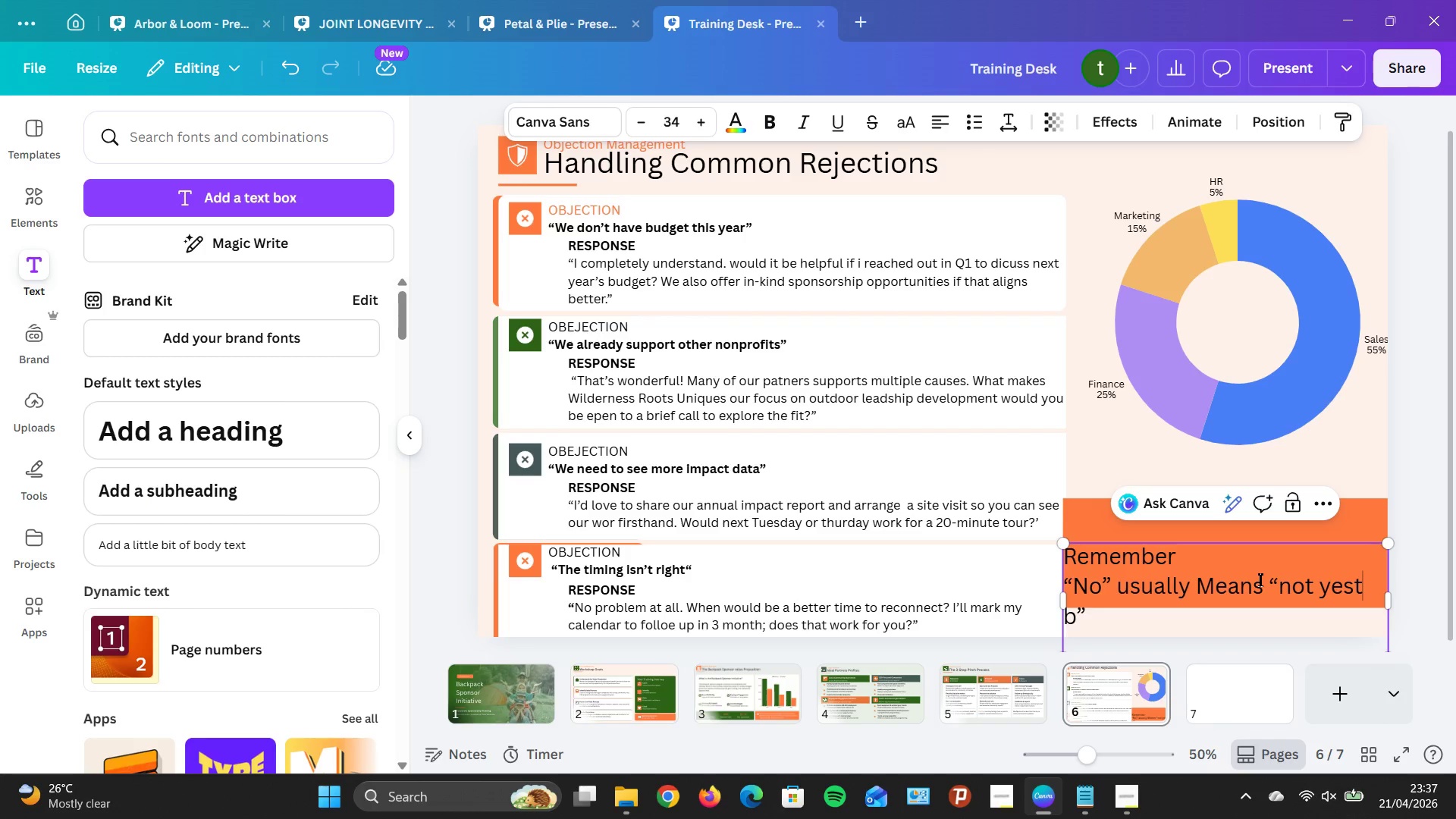 
key(ArrowLeft)
 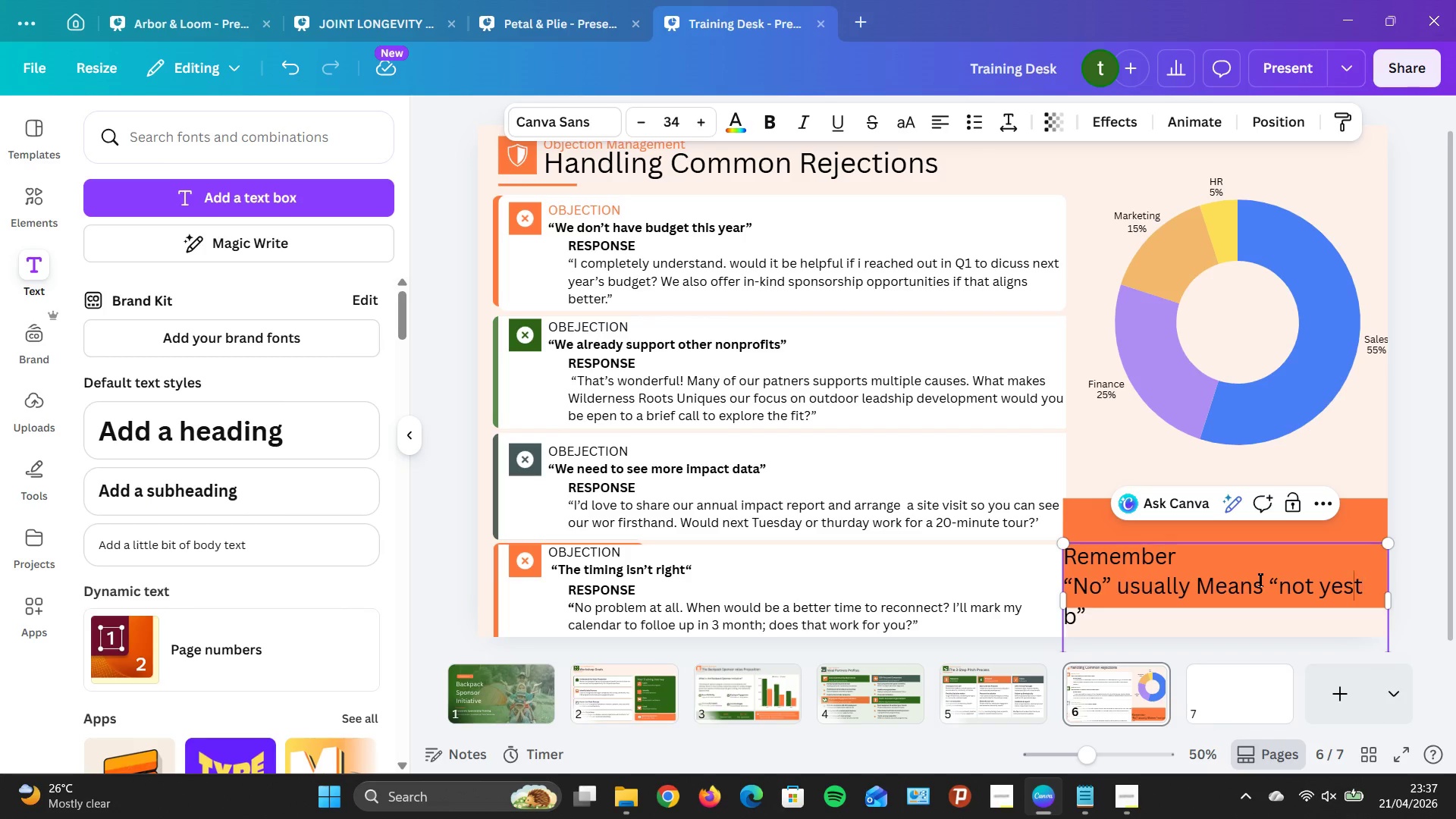 
key(ArrowLeft)
 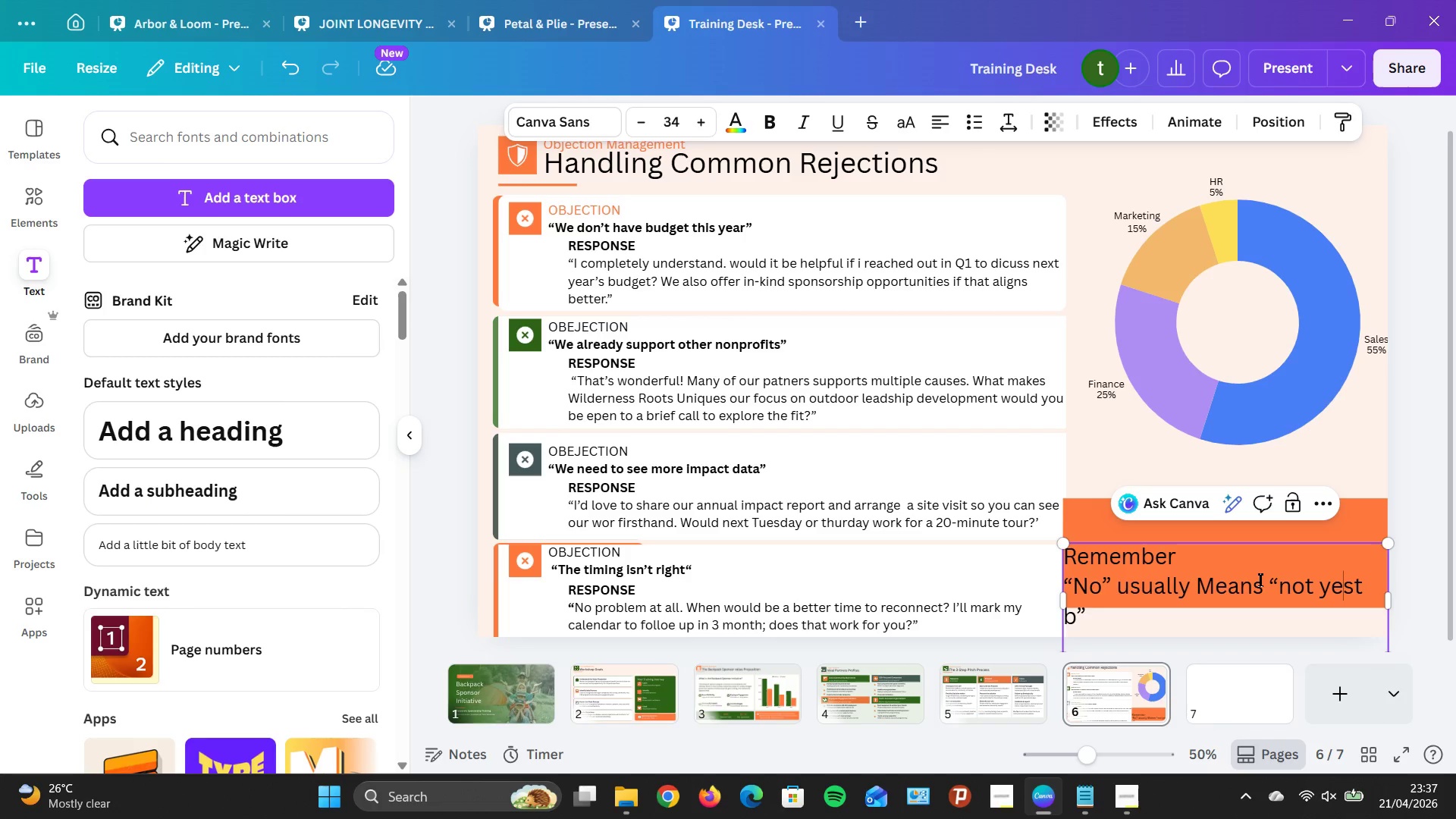 
key(ArrowLeft)
 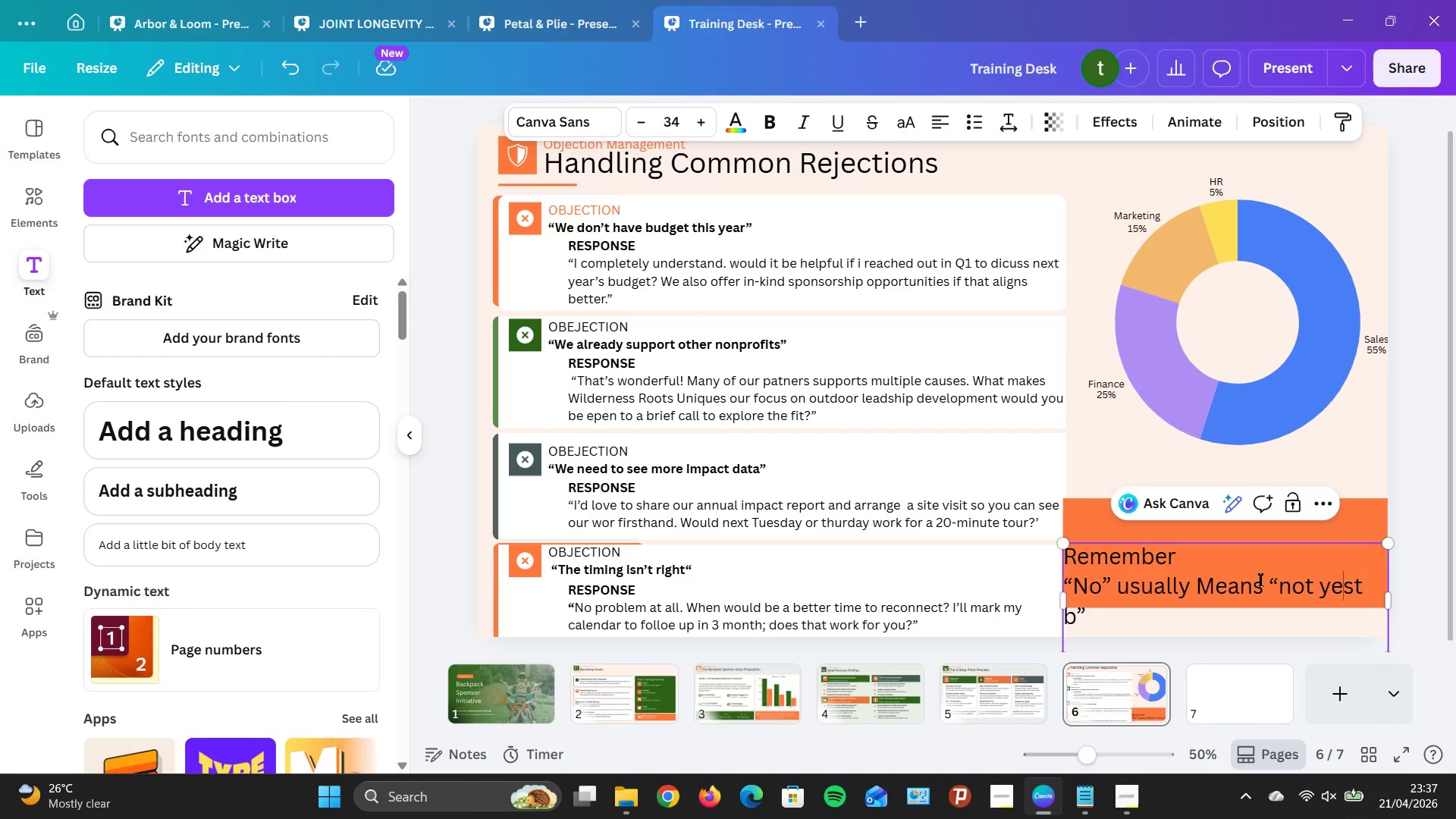 
key(Backspace)
key(Backspace)
type(sed)
 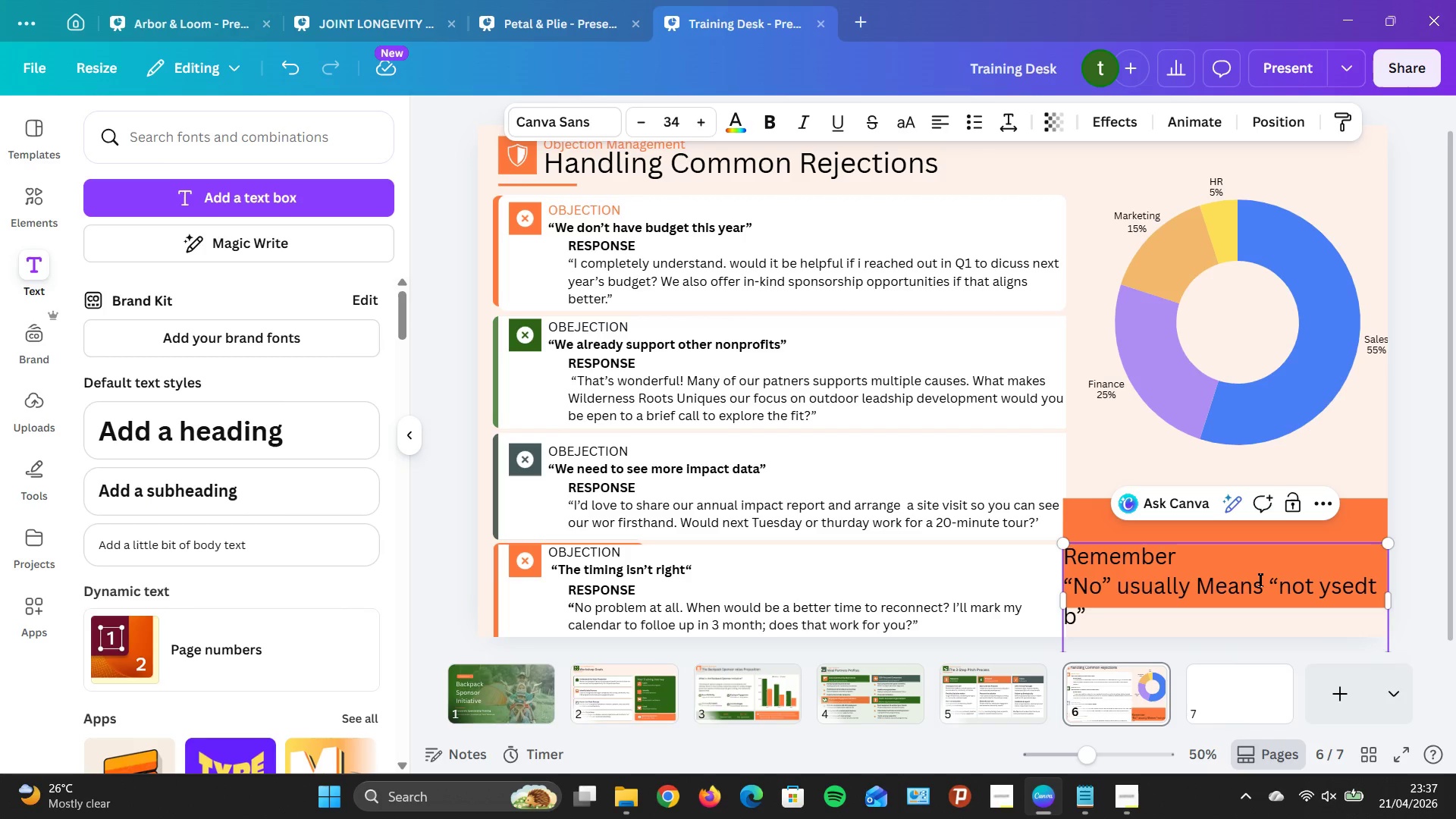 
hold_key(key=ArrowRight, duration=0.36)
 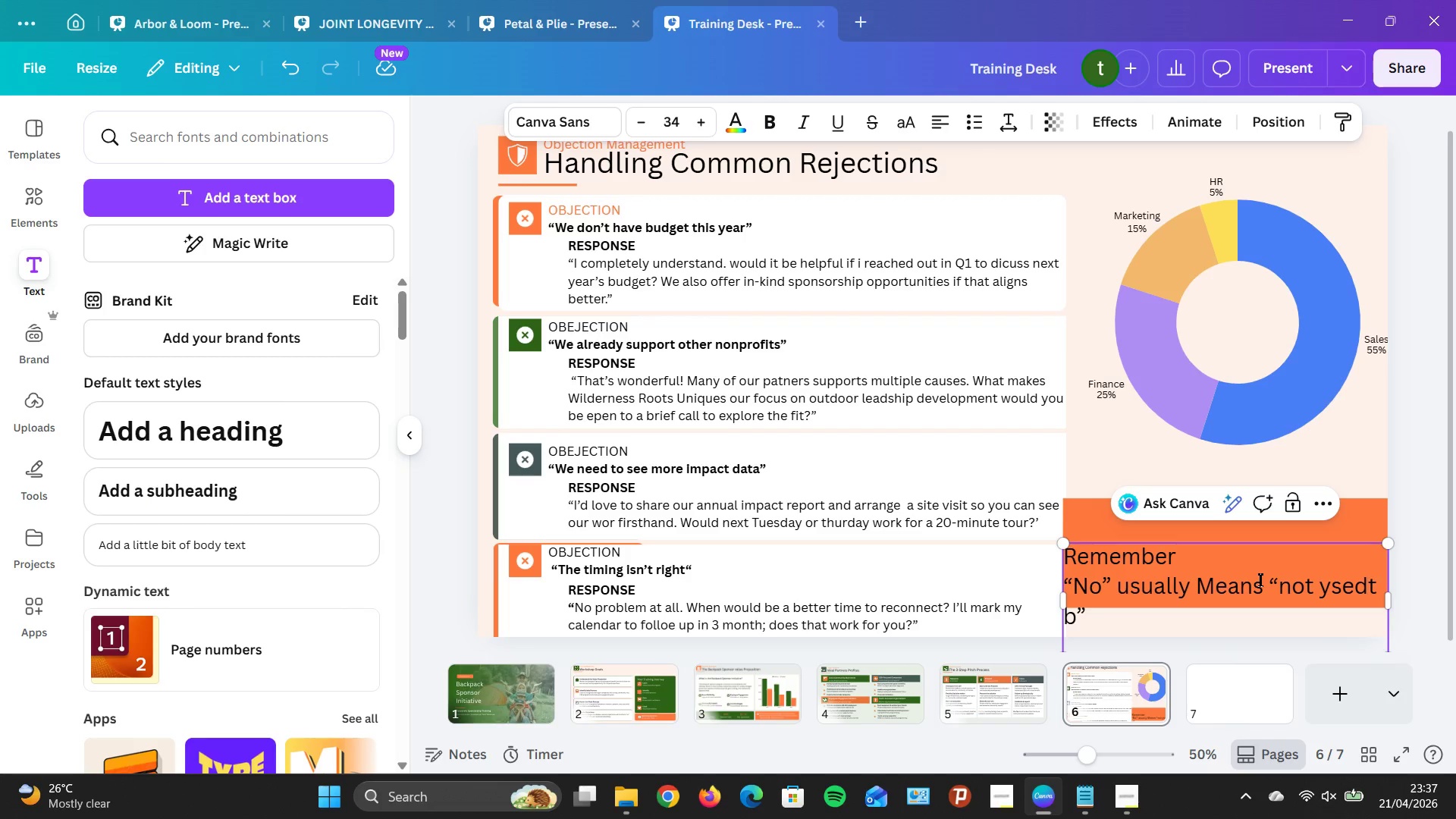 
key(Backspace)
 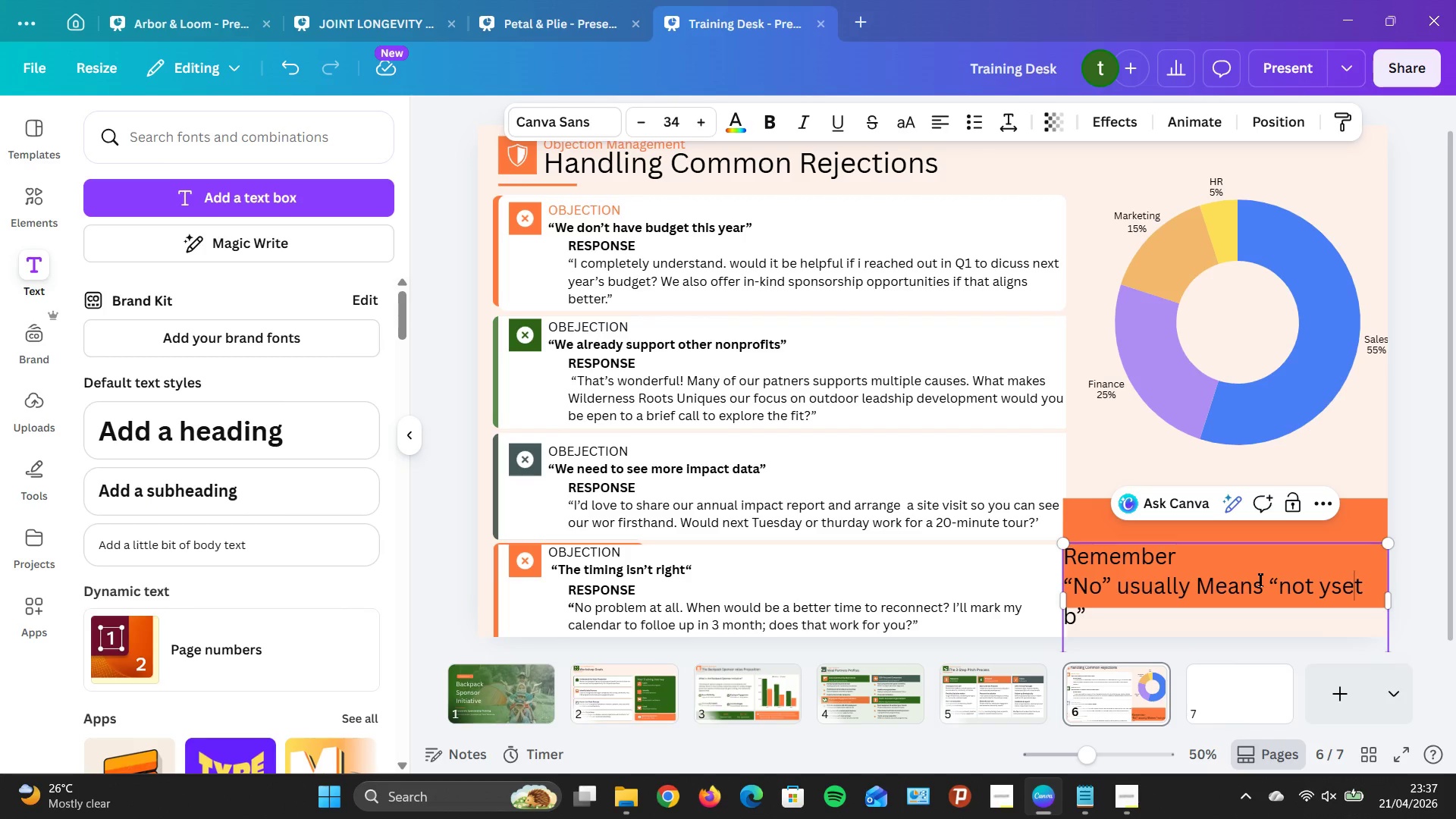 
key(Backspace)
 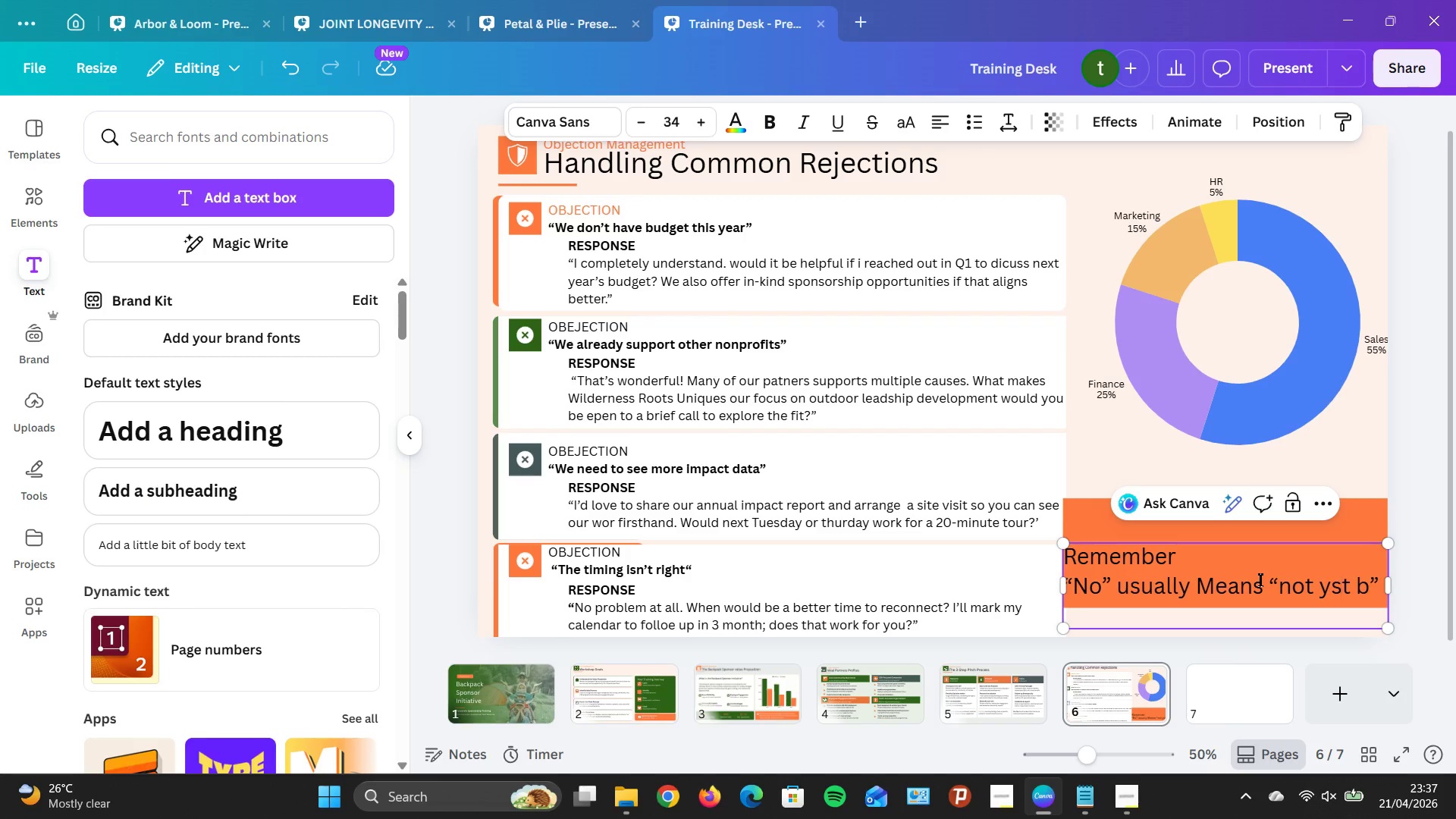 
key(Backspace)
 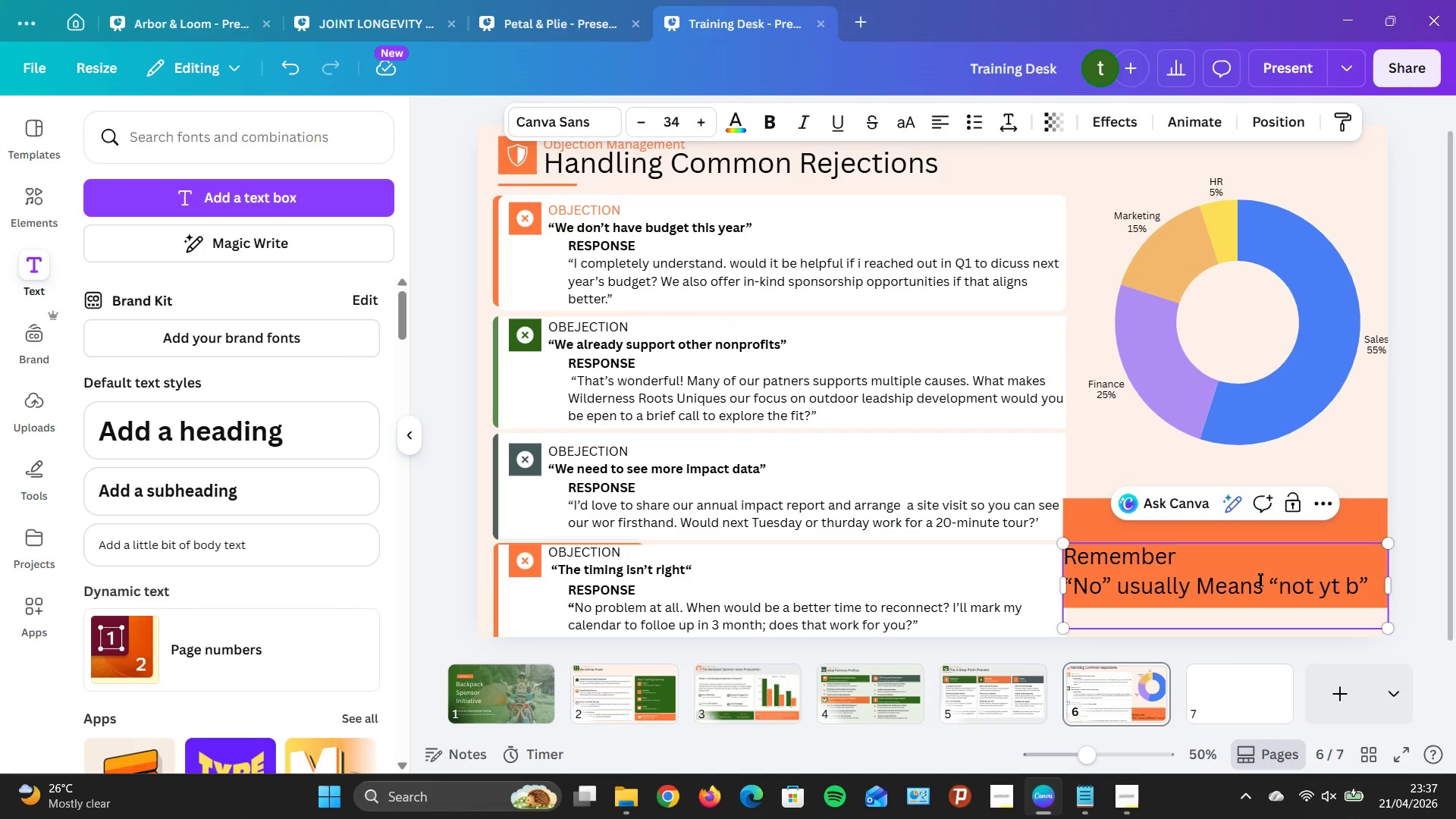 
key(Backspace)
 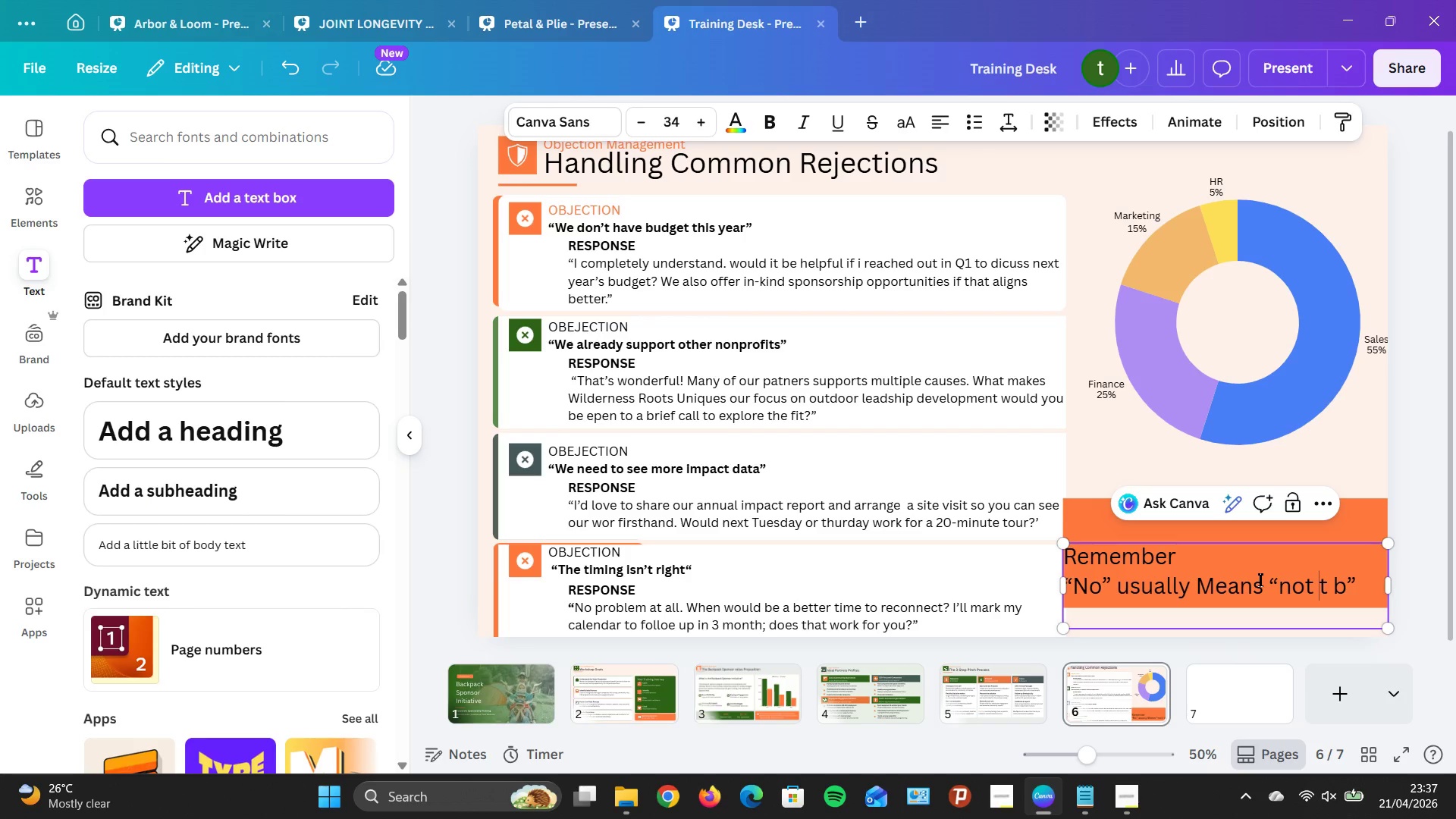 
key(Backspace)
 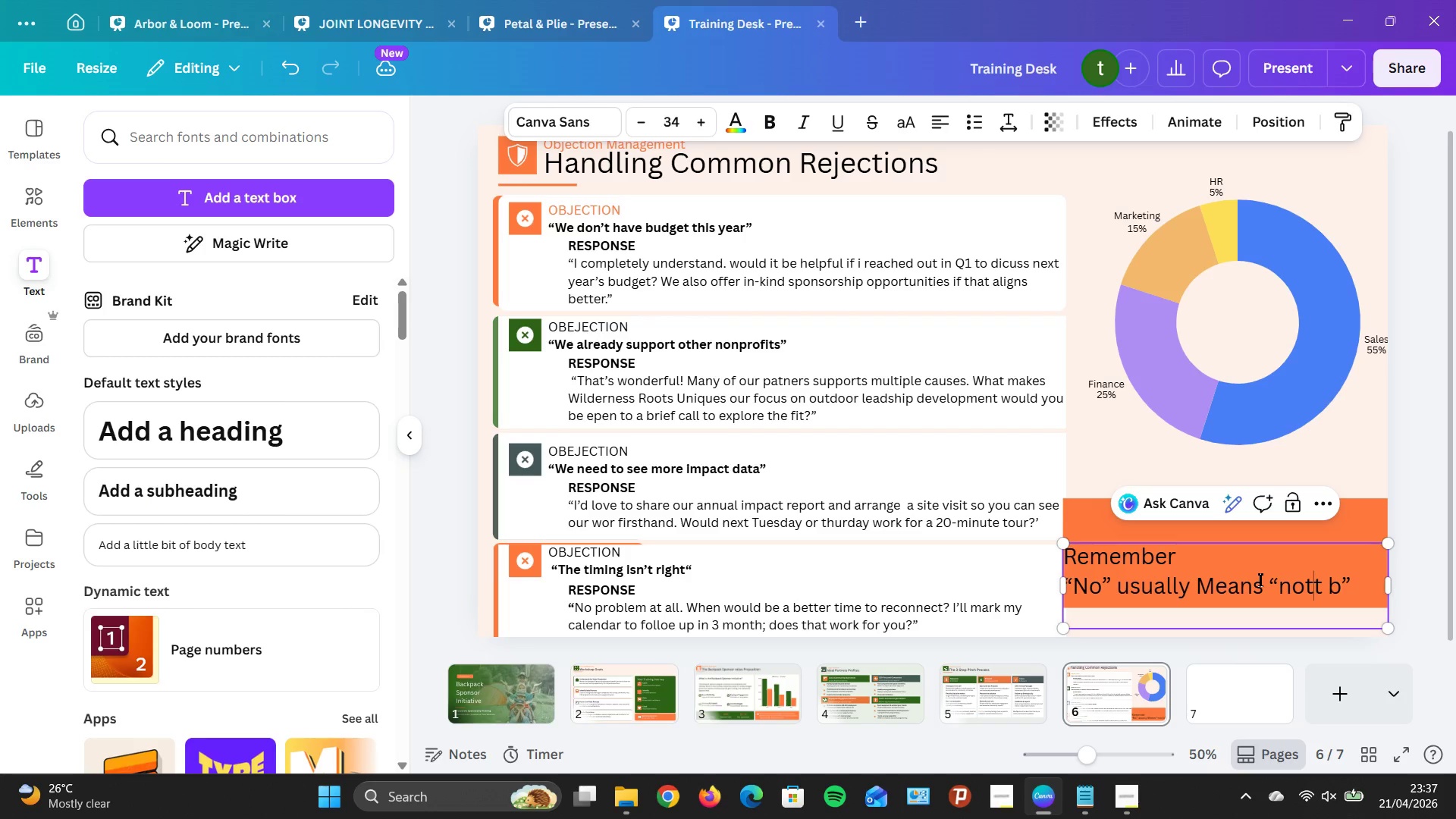 
key(Backspace)
 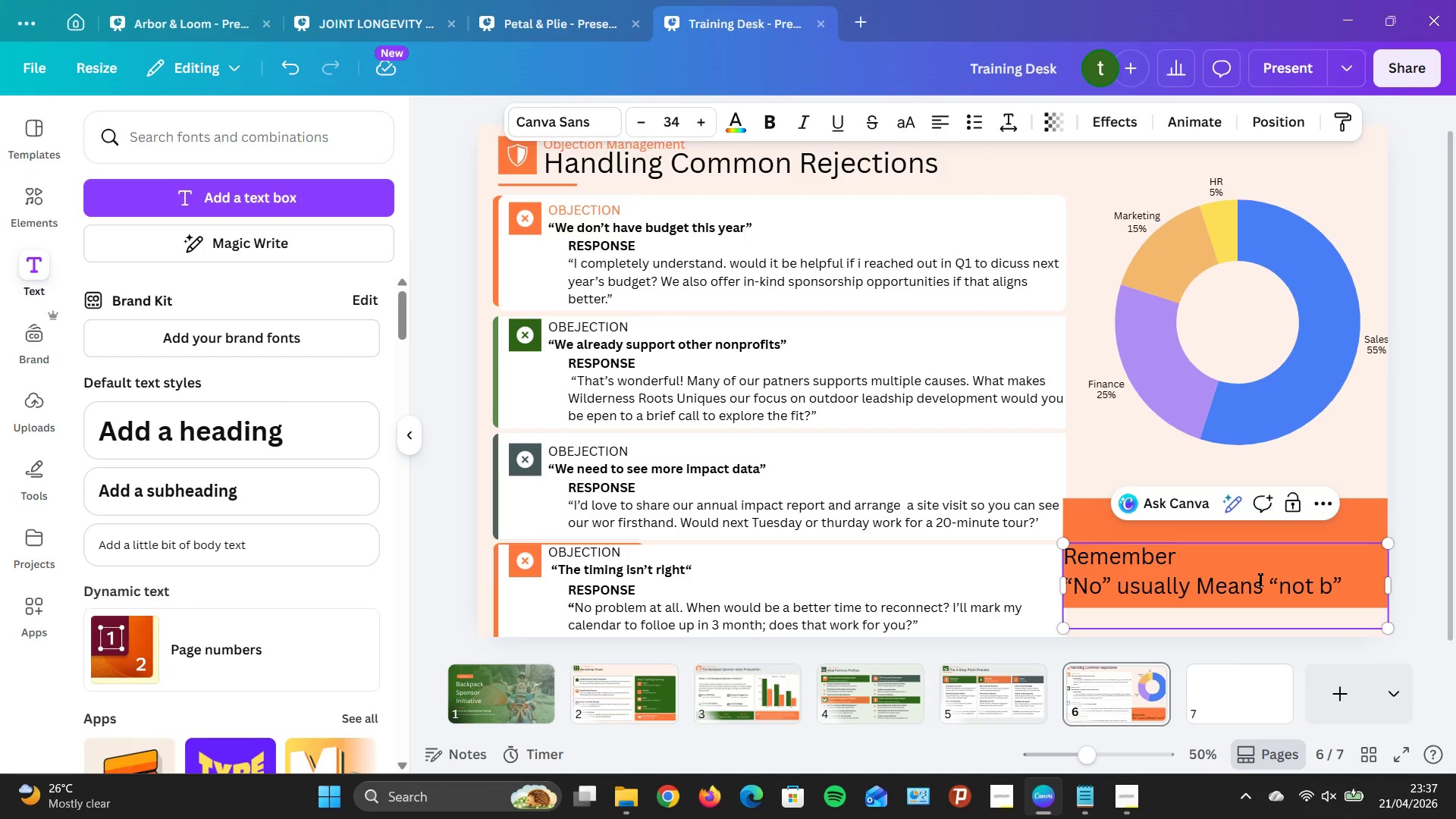 
key(ArrowRight)
 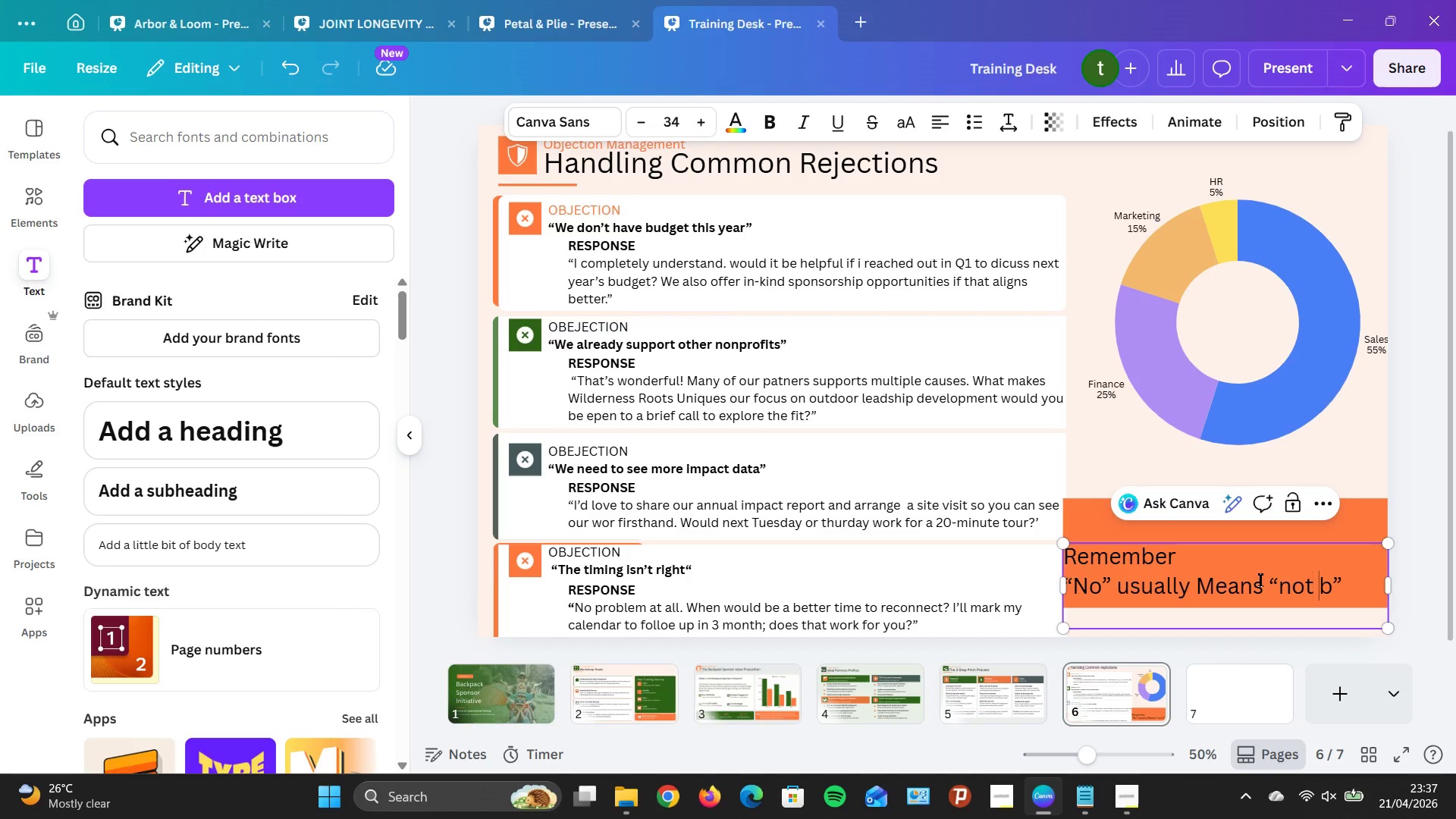 
key(ArrowRight)
 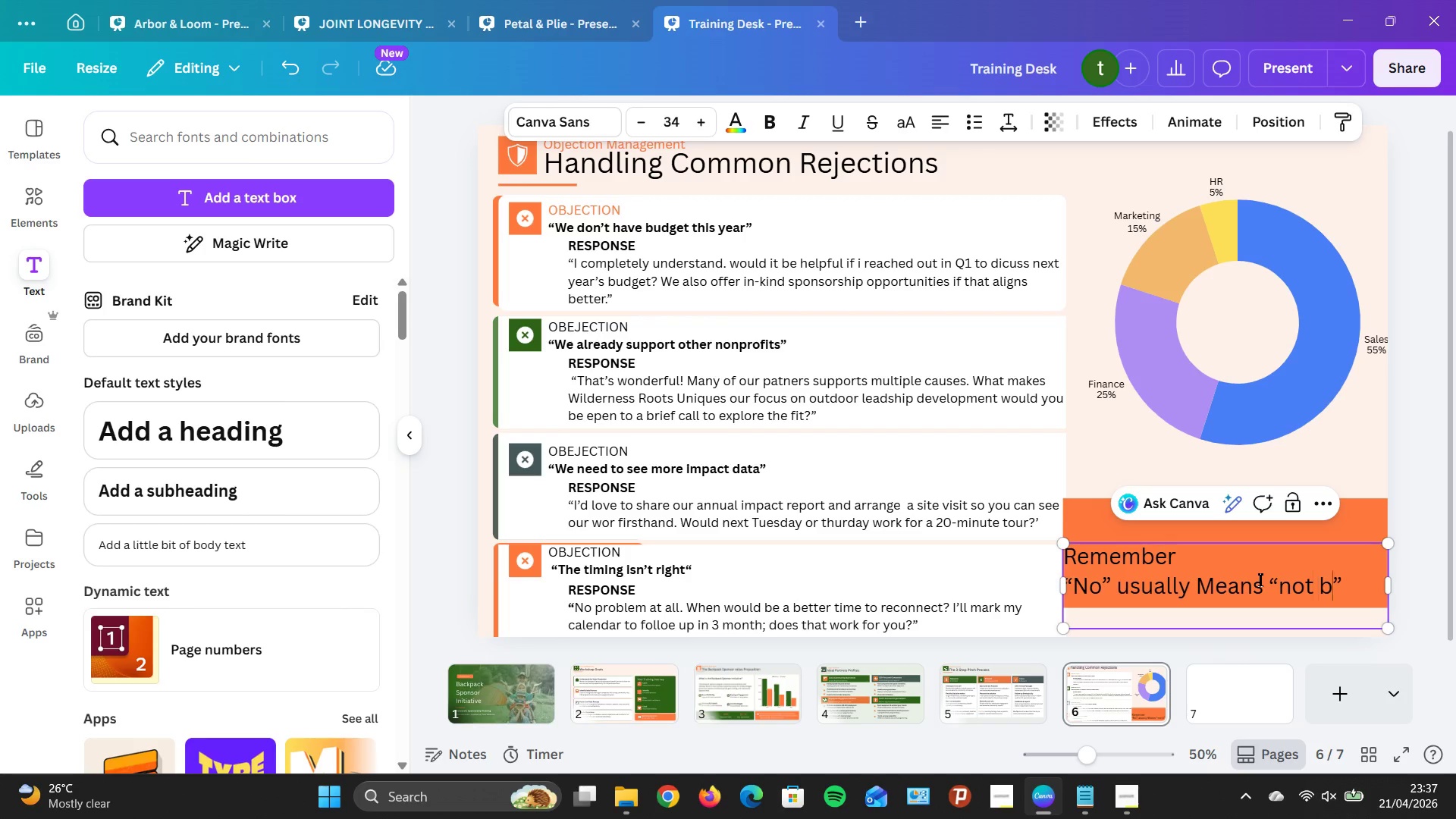 
key(ArrowRight)
 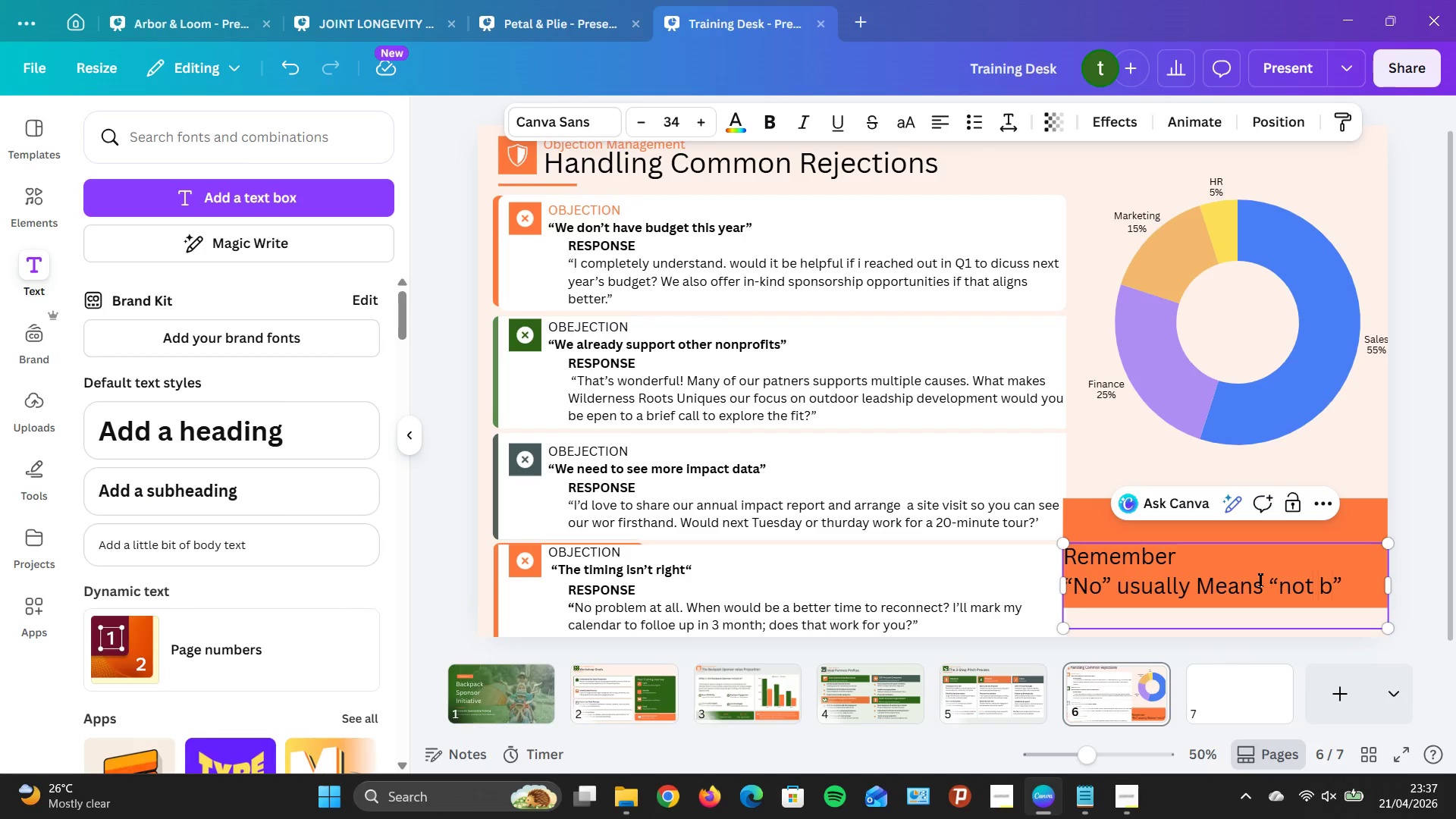 
key(Backspace)
type(ya)
key(Backspace)
type(ey )
 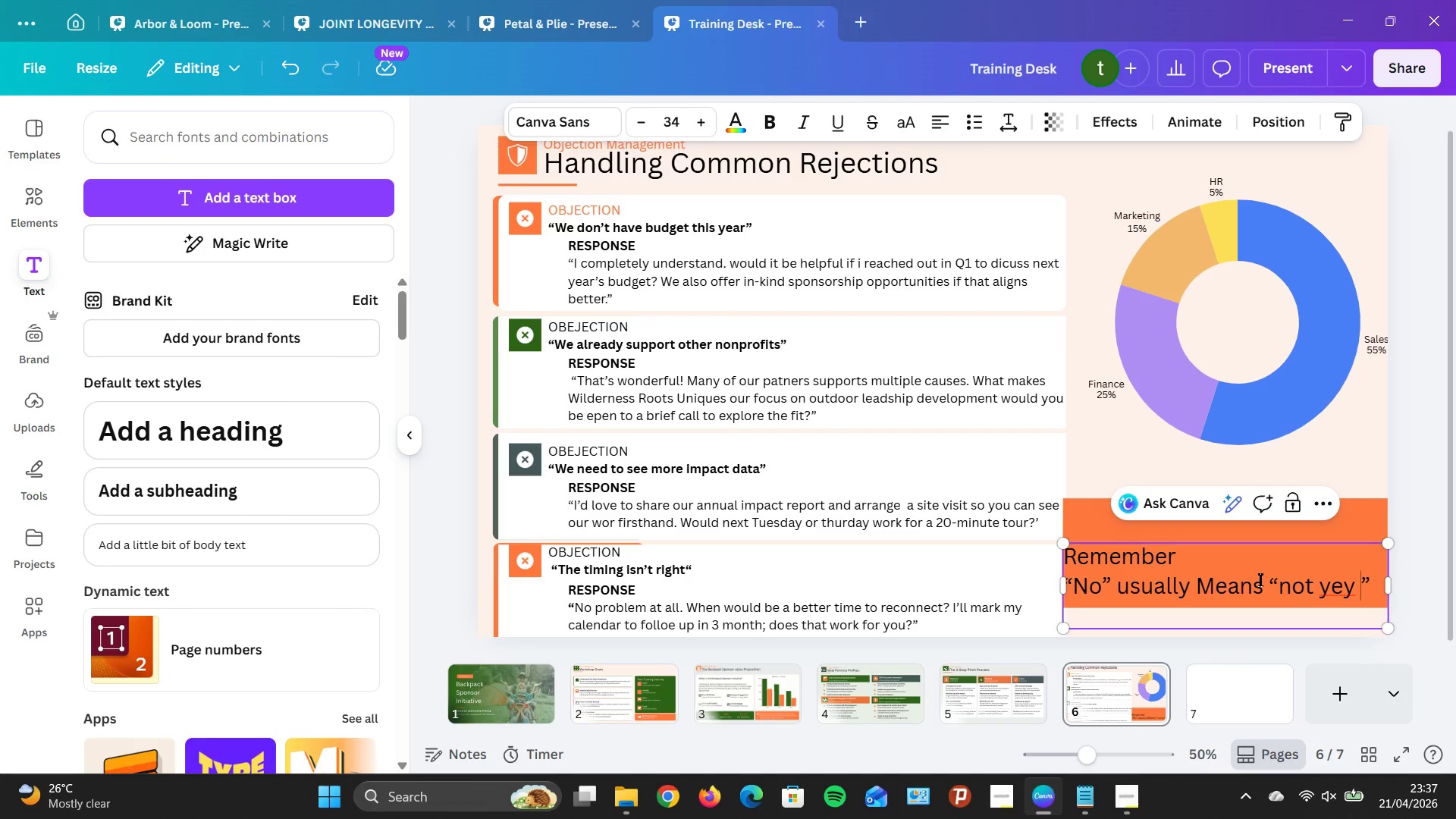 
type(0 ne)
 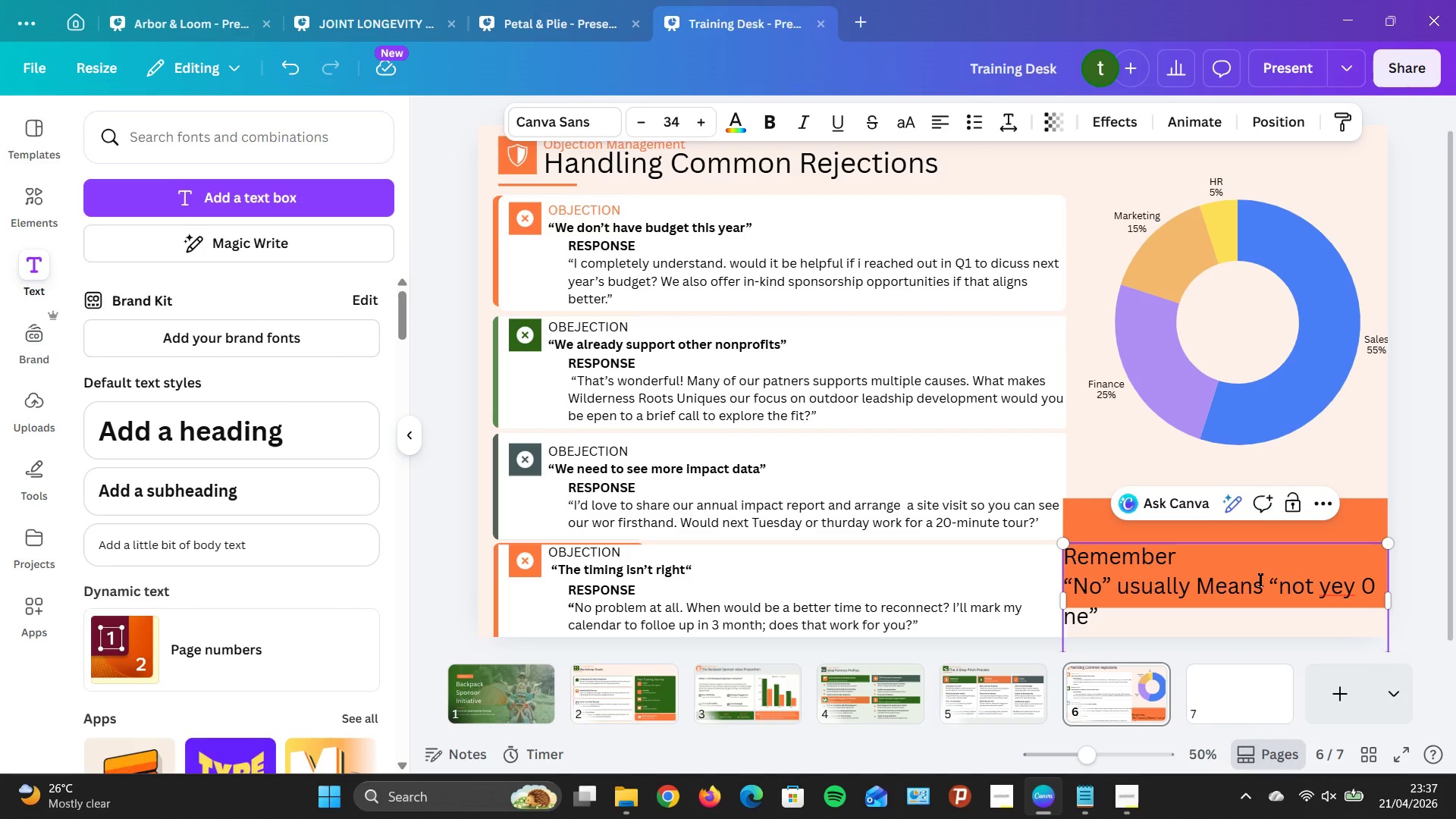 
wait(11.19)
 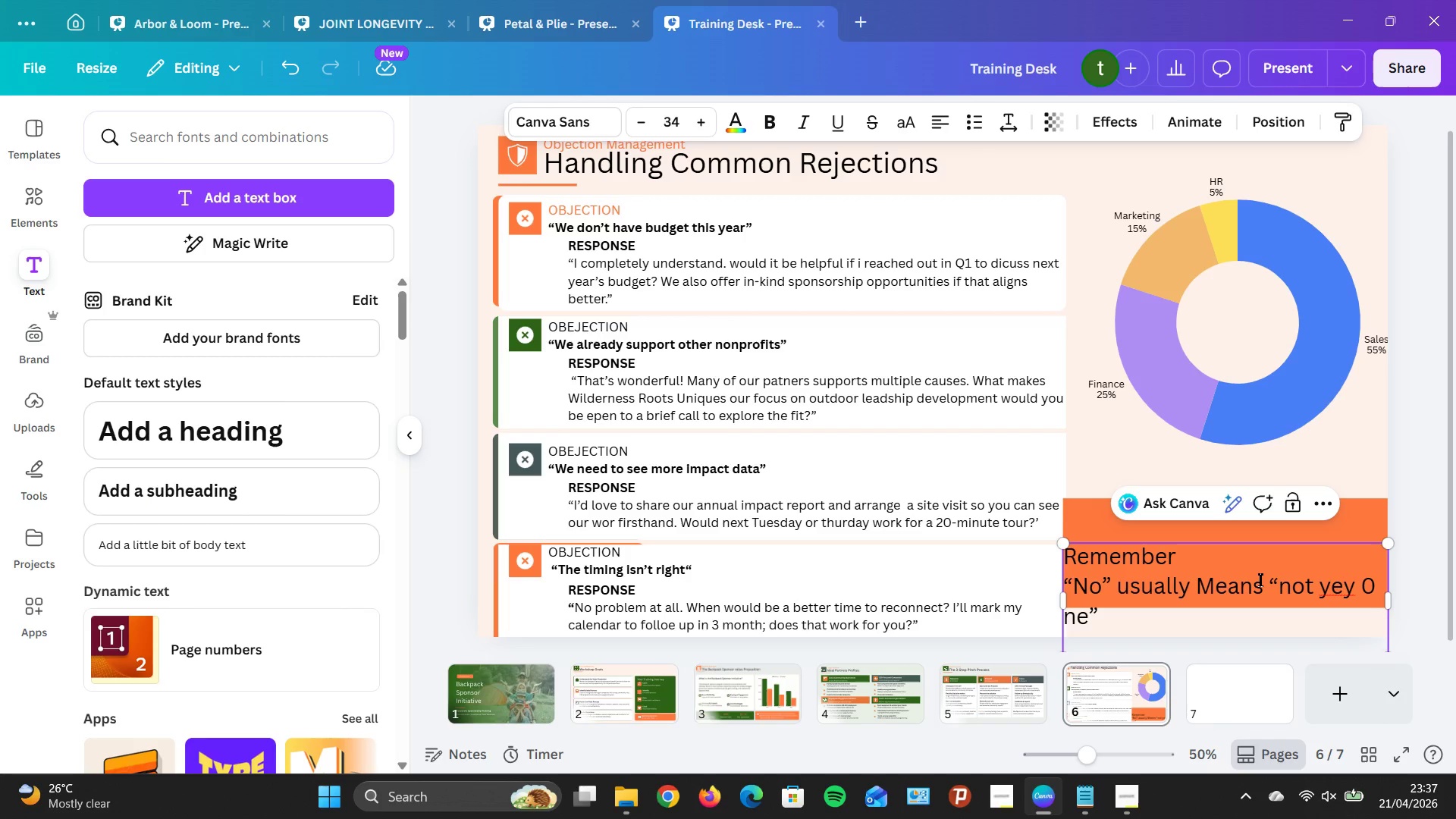 
key(Backspace)
 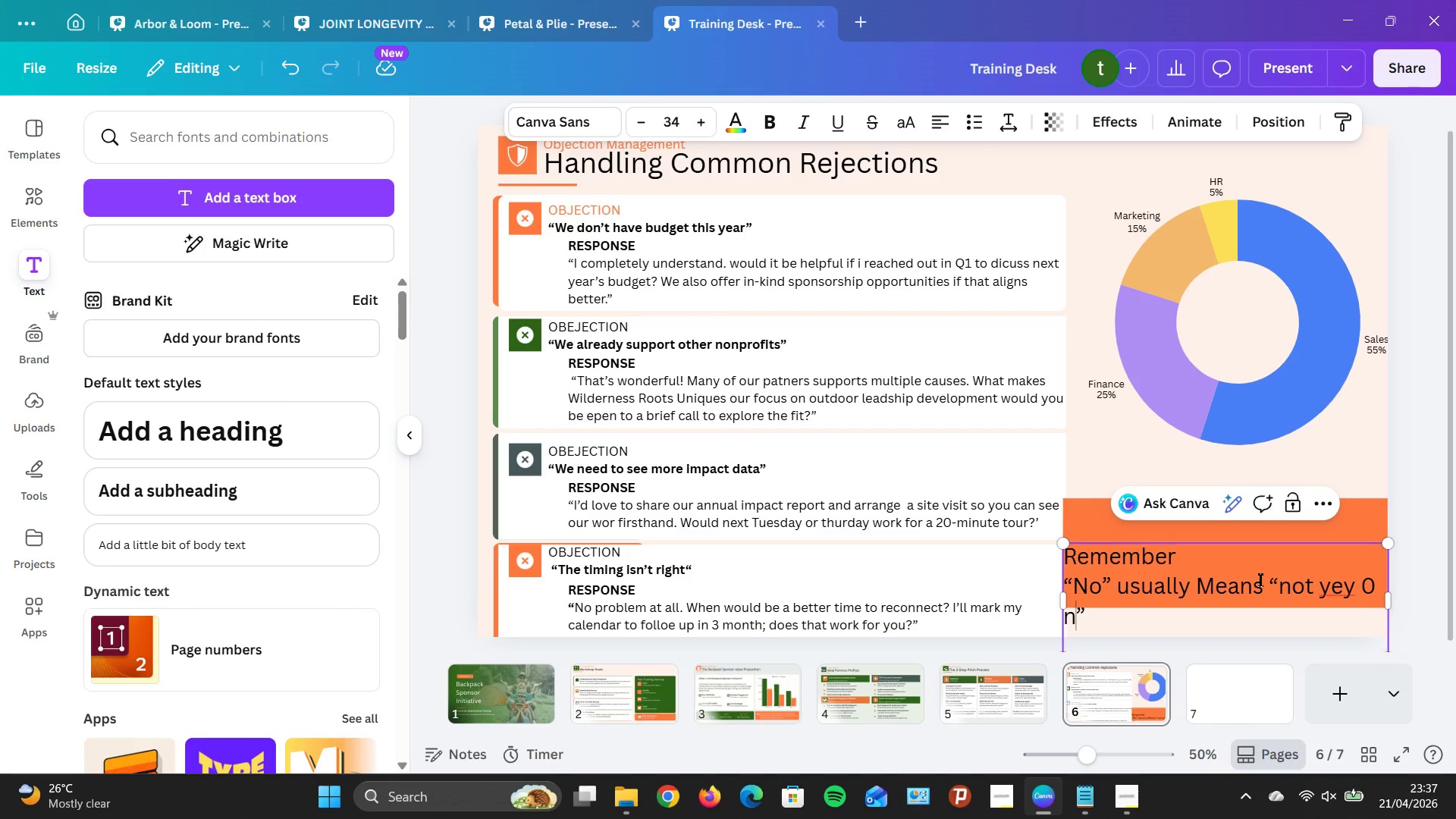 
key(Backspace)
 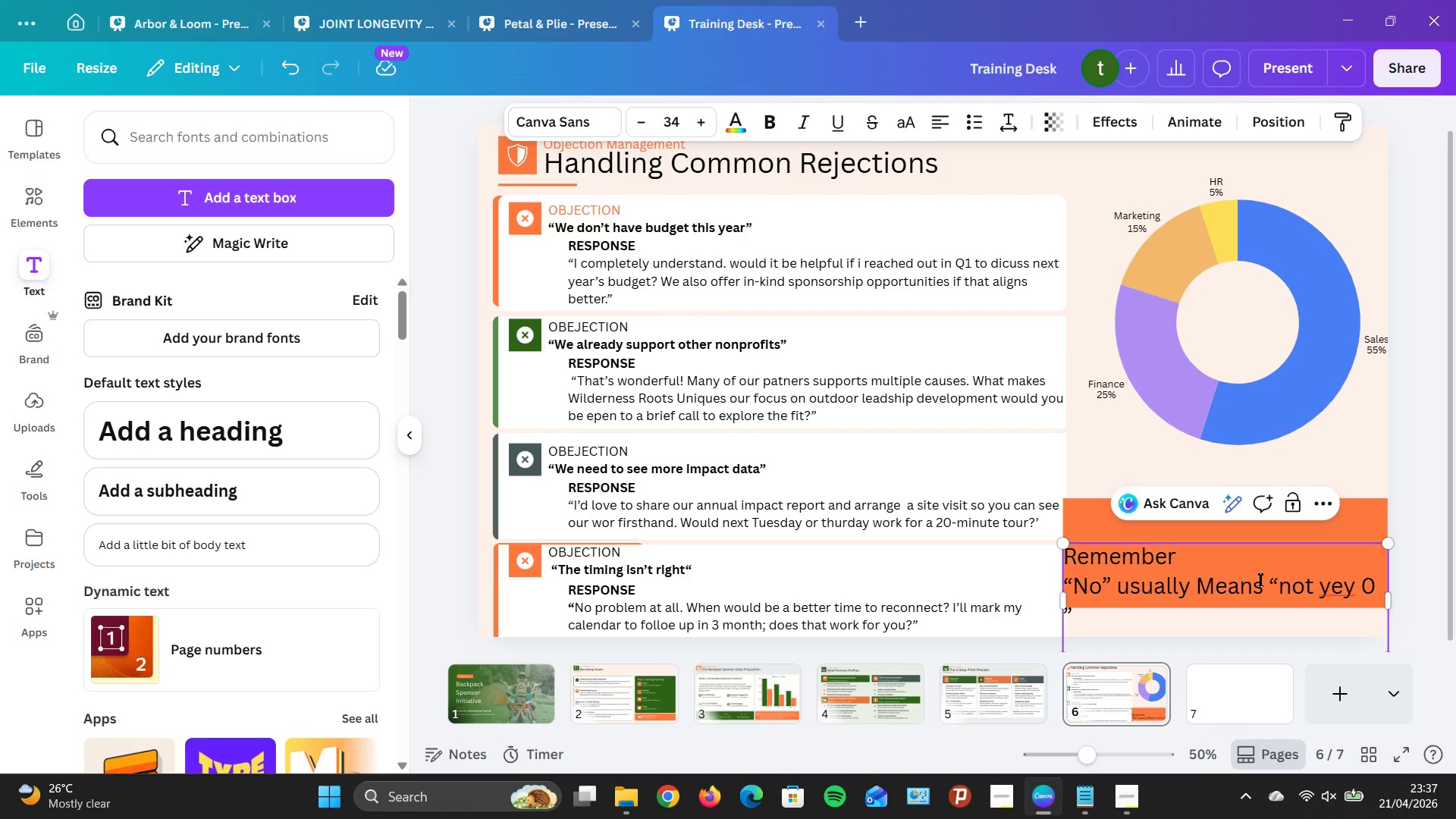 
key(Backspace)
 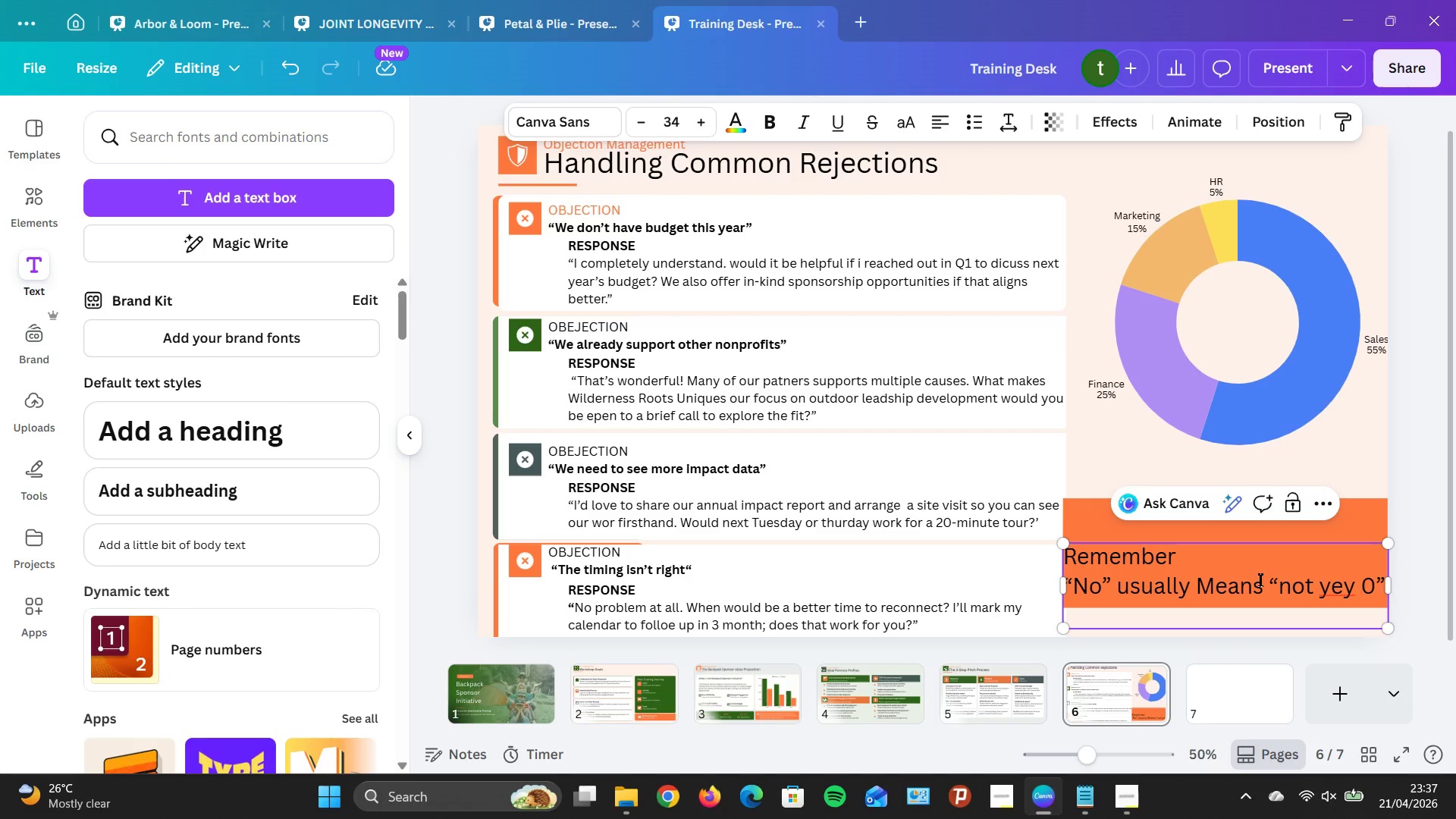 
key(Backspace)
 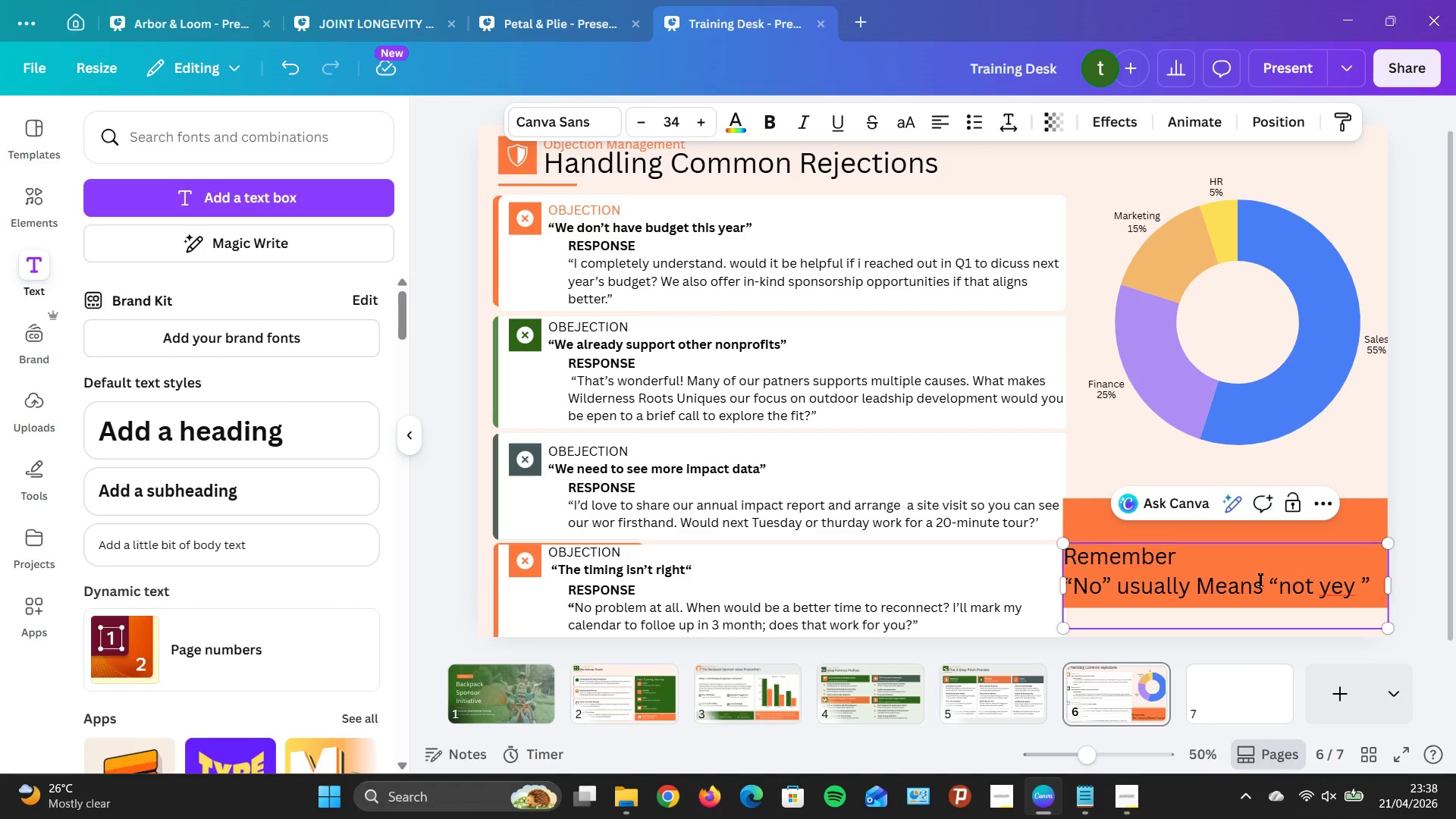 
key(Backspace)
 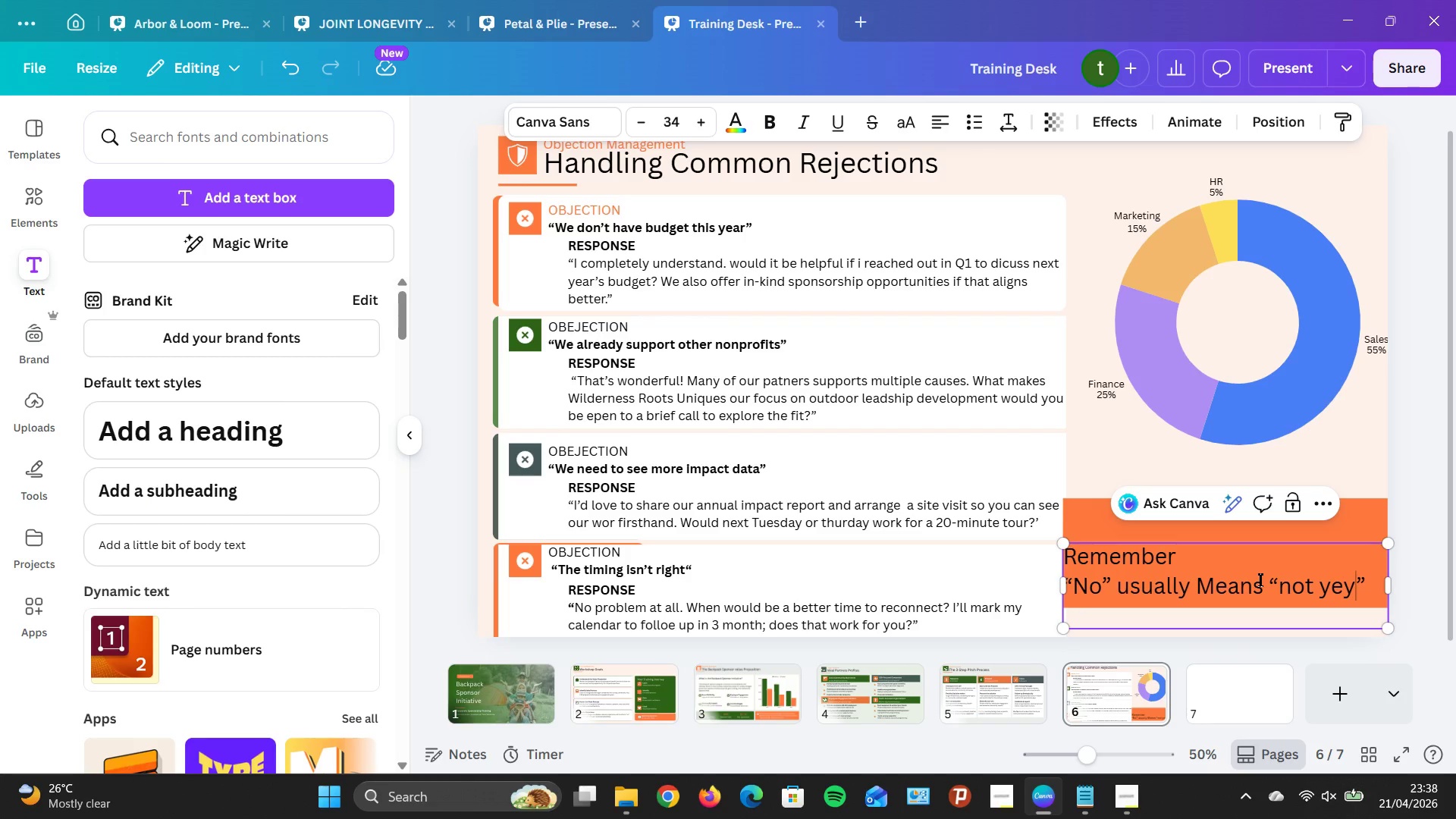 
key(ArrowRight)
 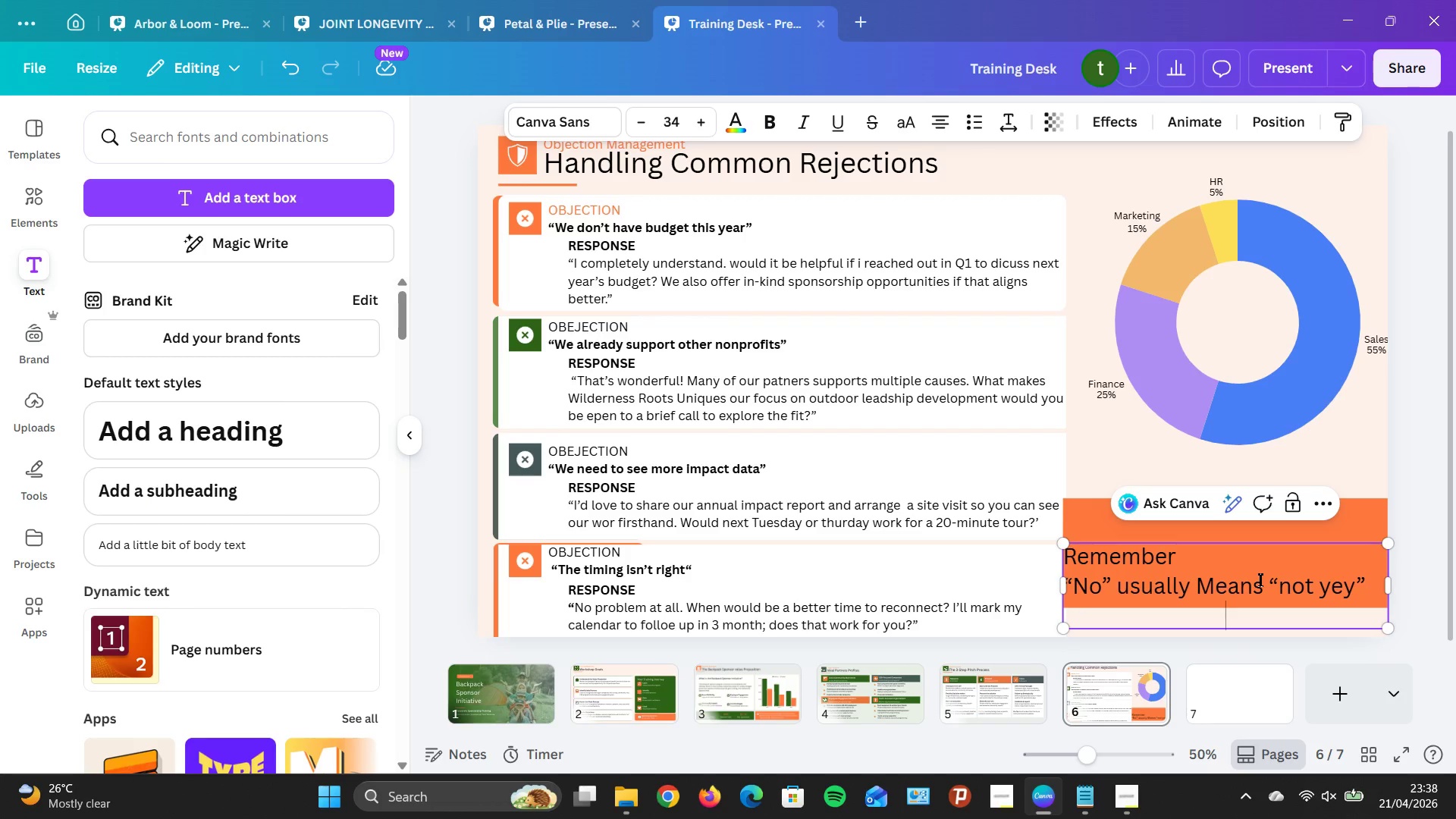 
key(ArrowRight)
 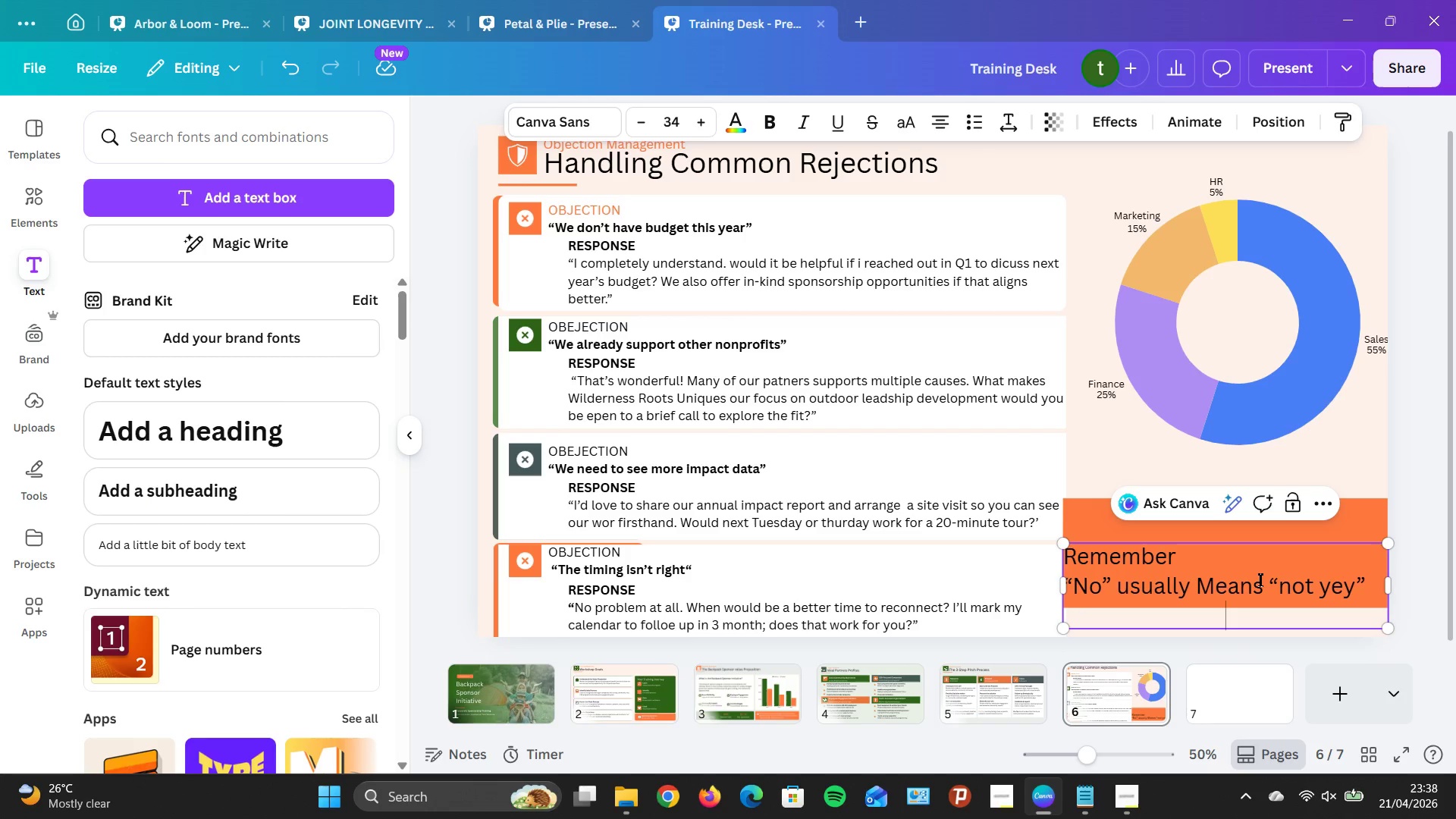 
key(ArrowUp)
 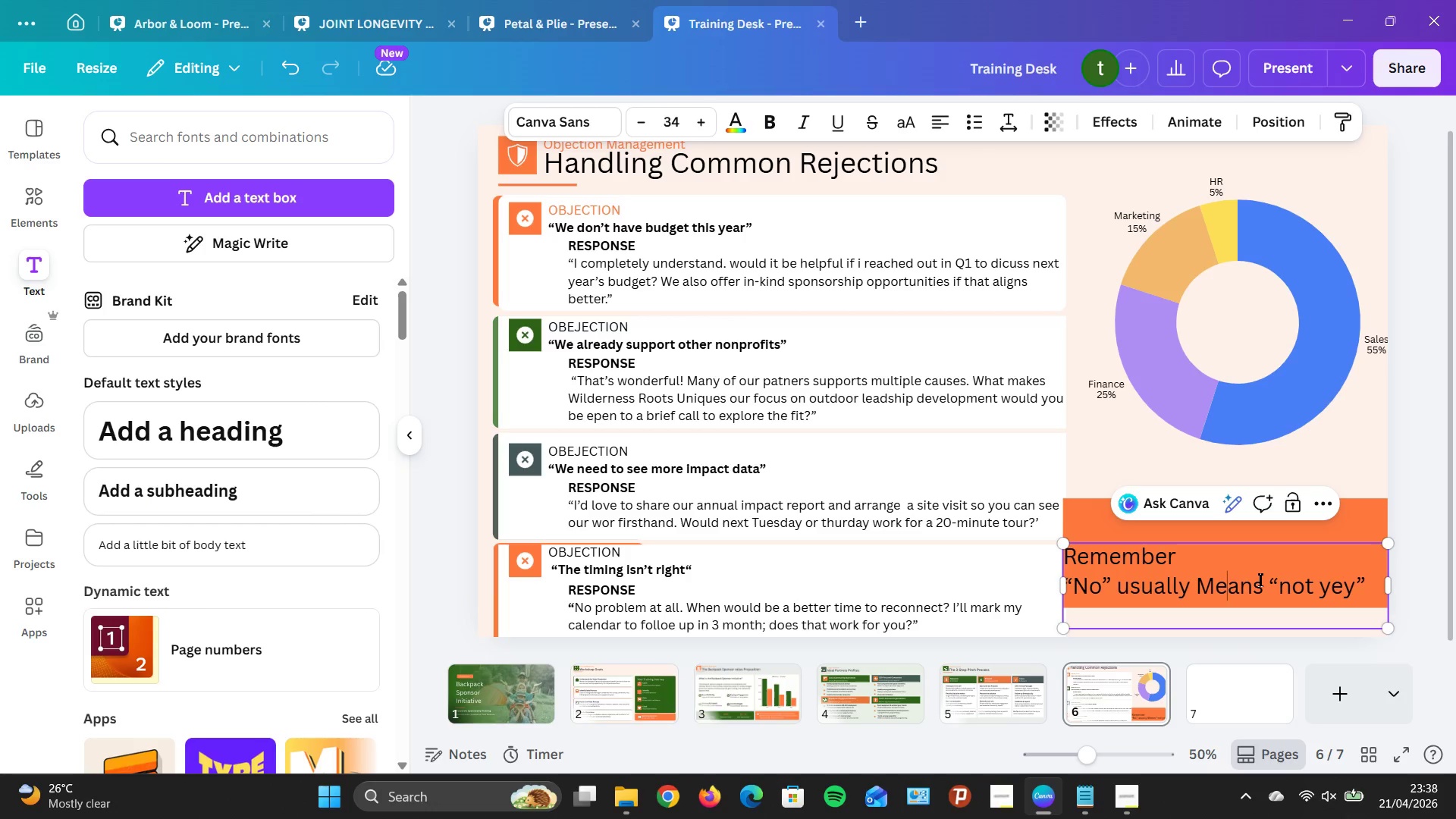 
hold_key(key=ArrowLeft, duration=0.31)
 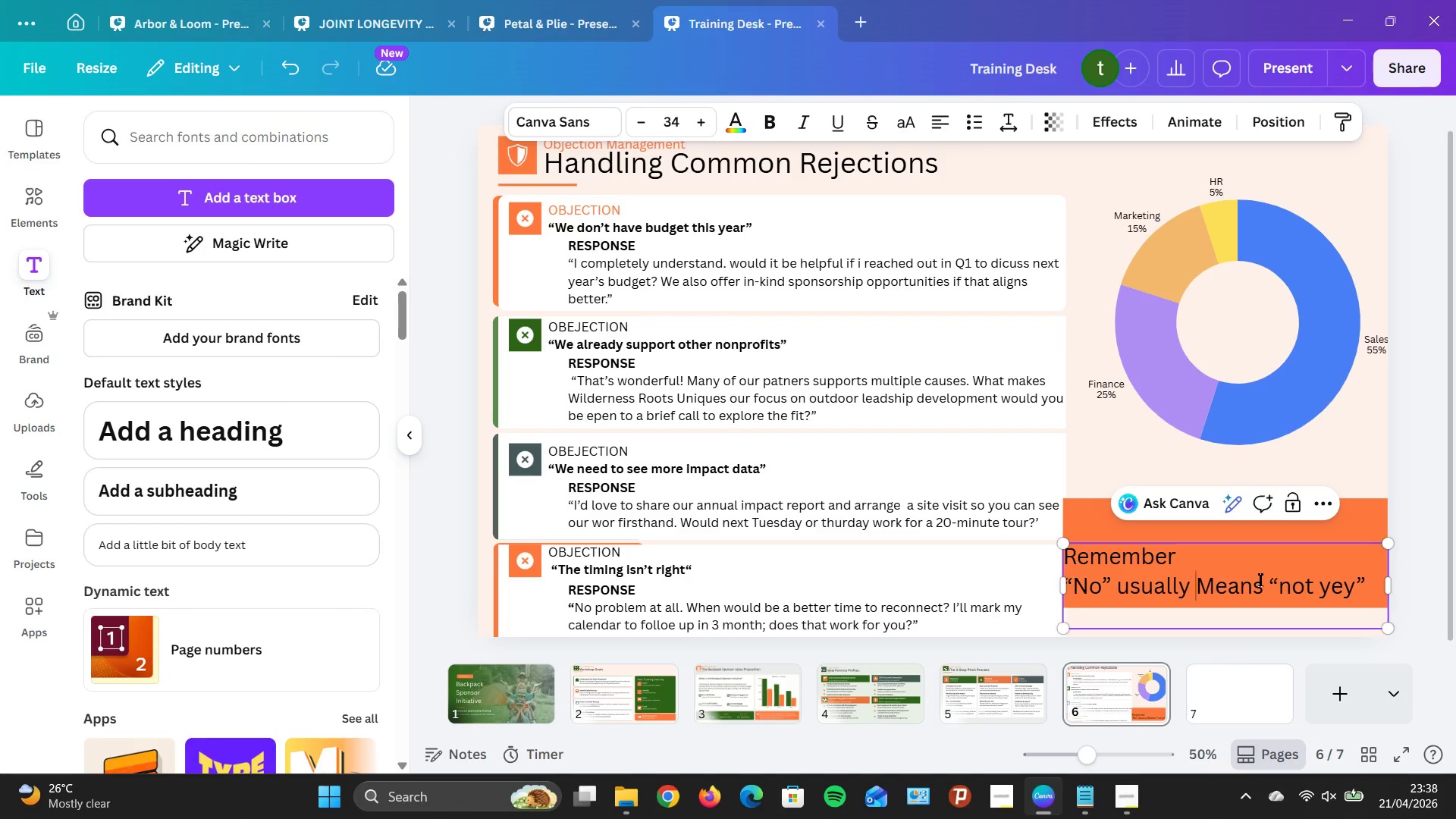 
key(ArrowLeft)
 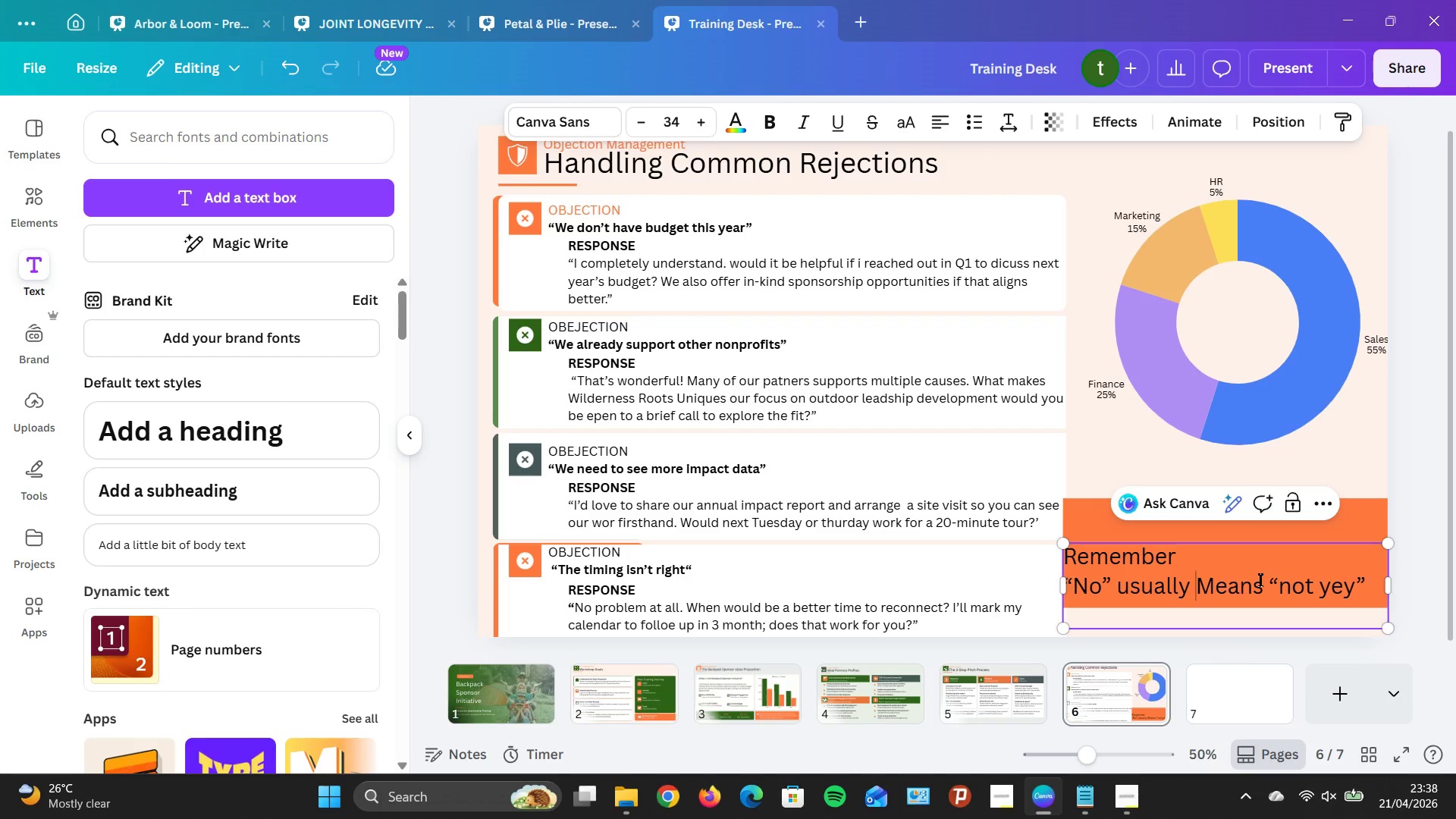 
key(ArrowLeft)
 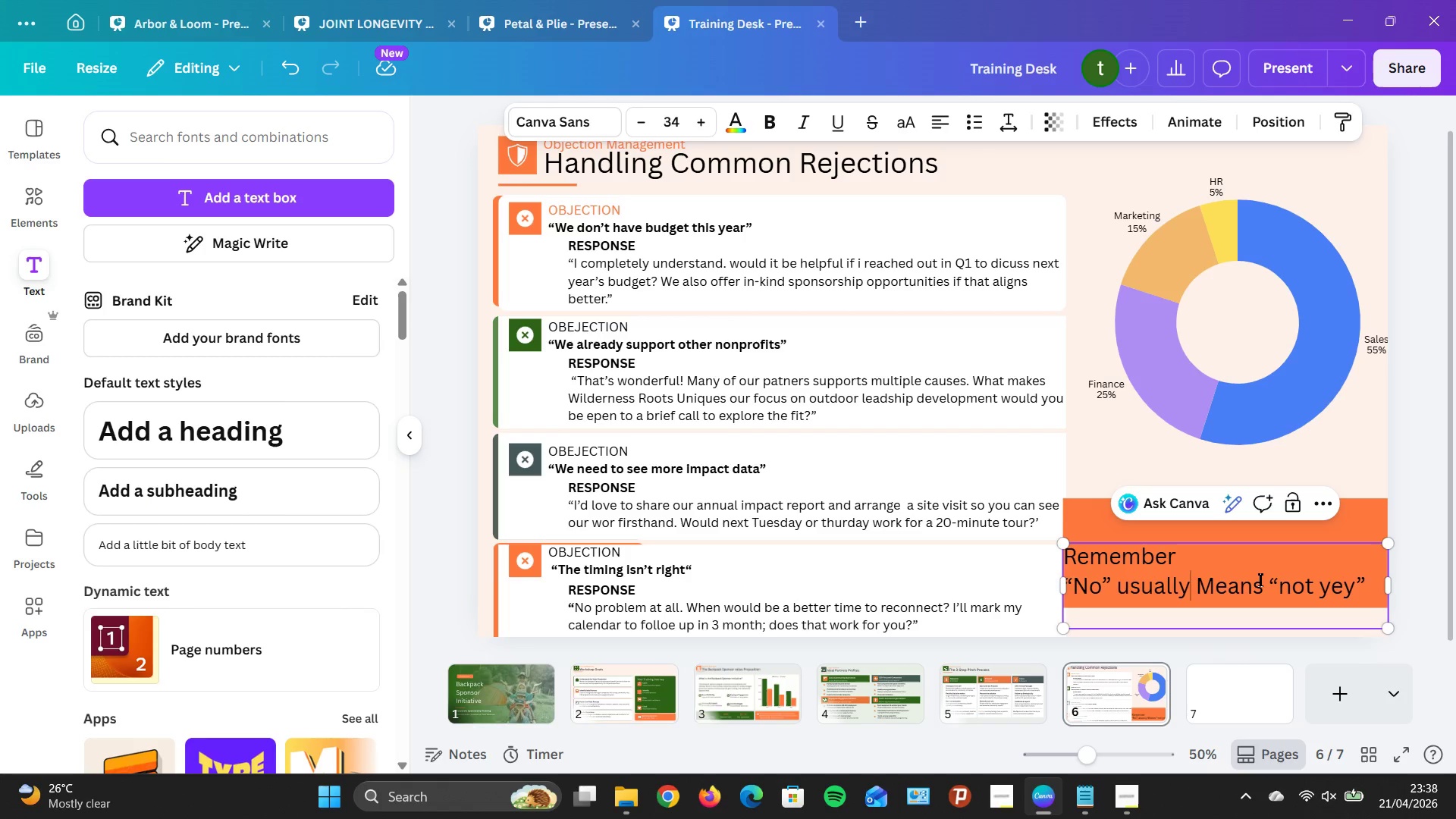 
key(ArrowLeft)
 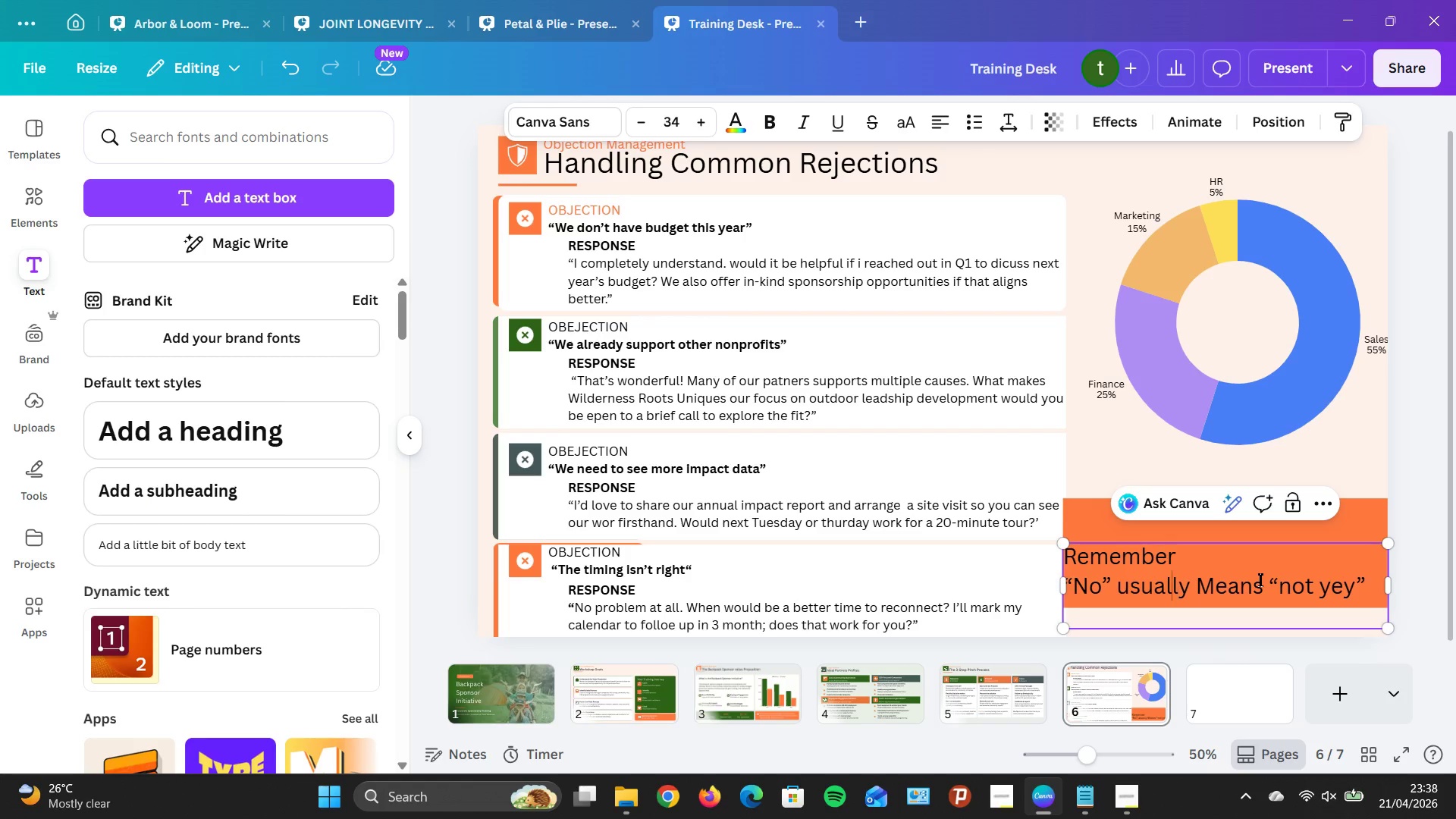 
key(ArrowLeft)
 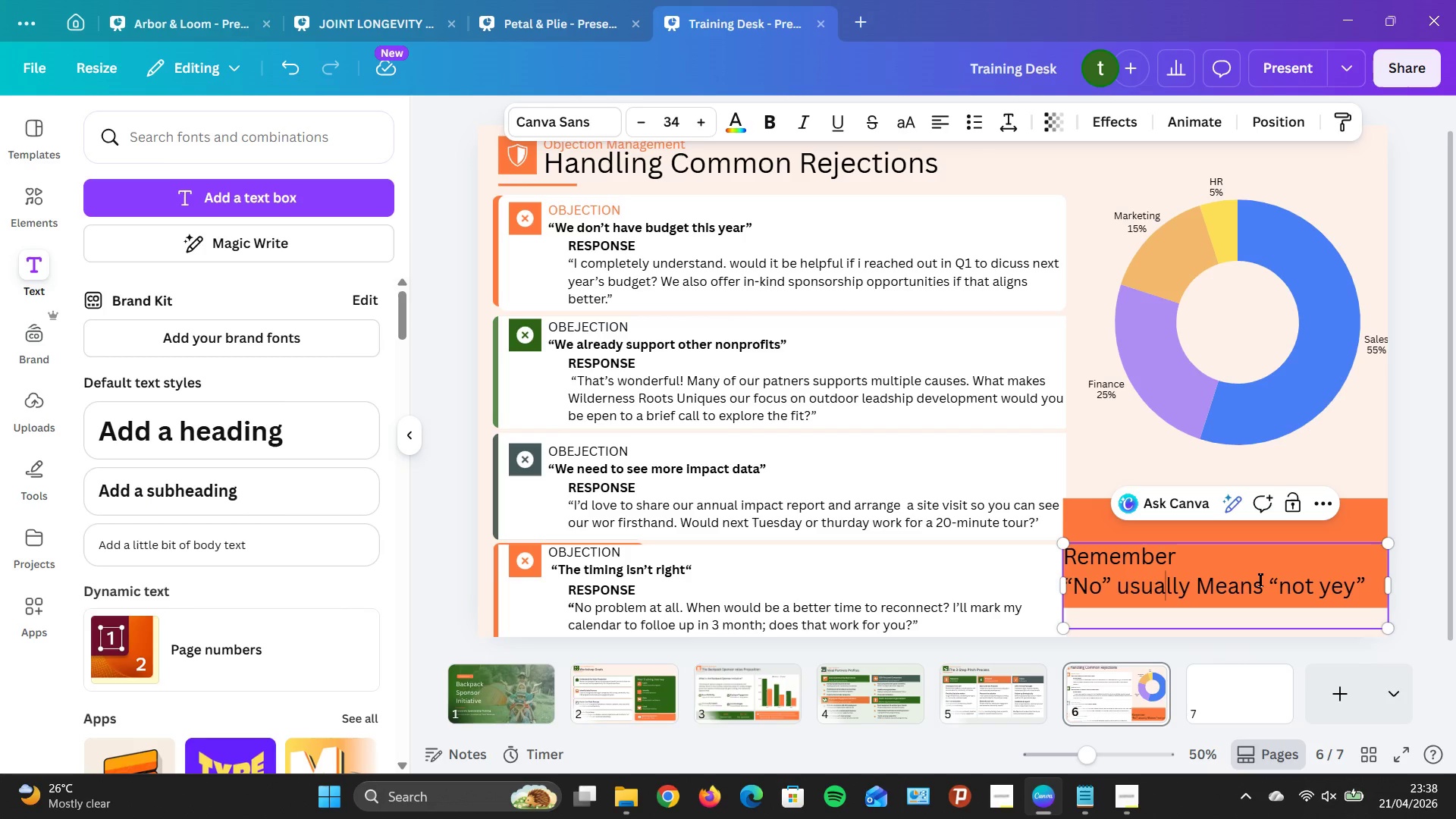 
key(ArrowLeft)
 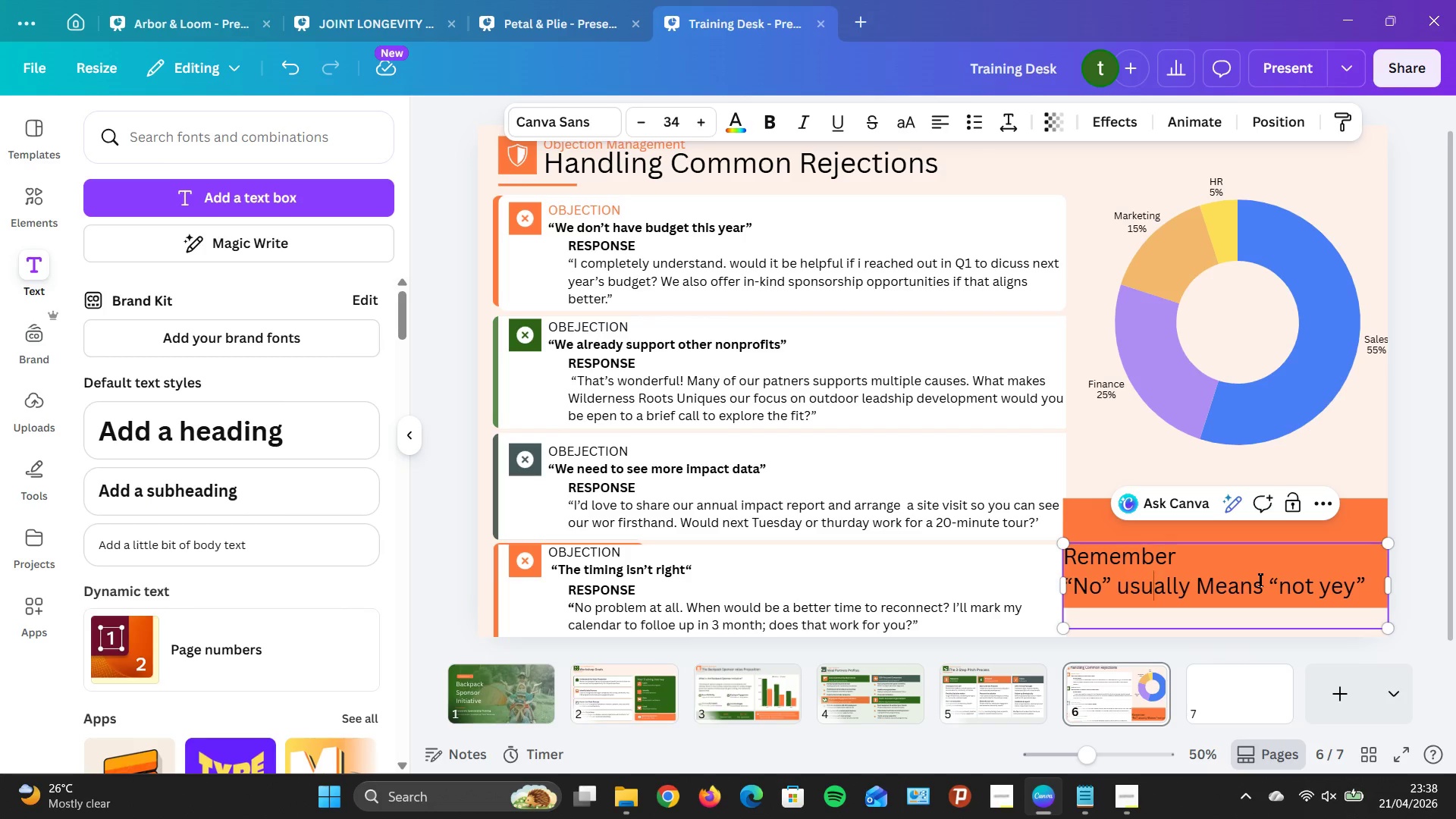 
hold_key(key=ArrowLeft, duration=1.5)
 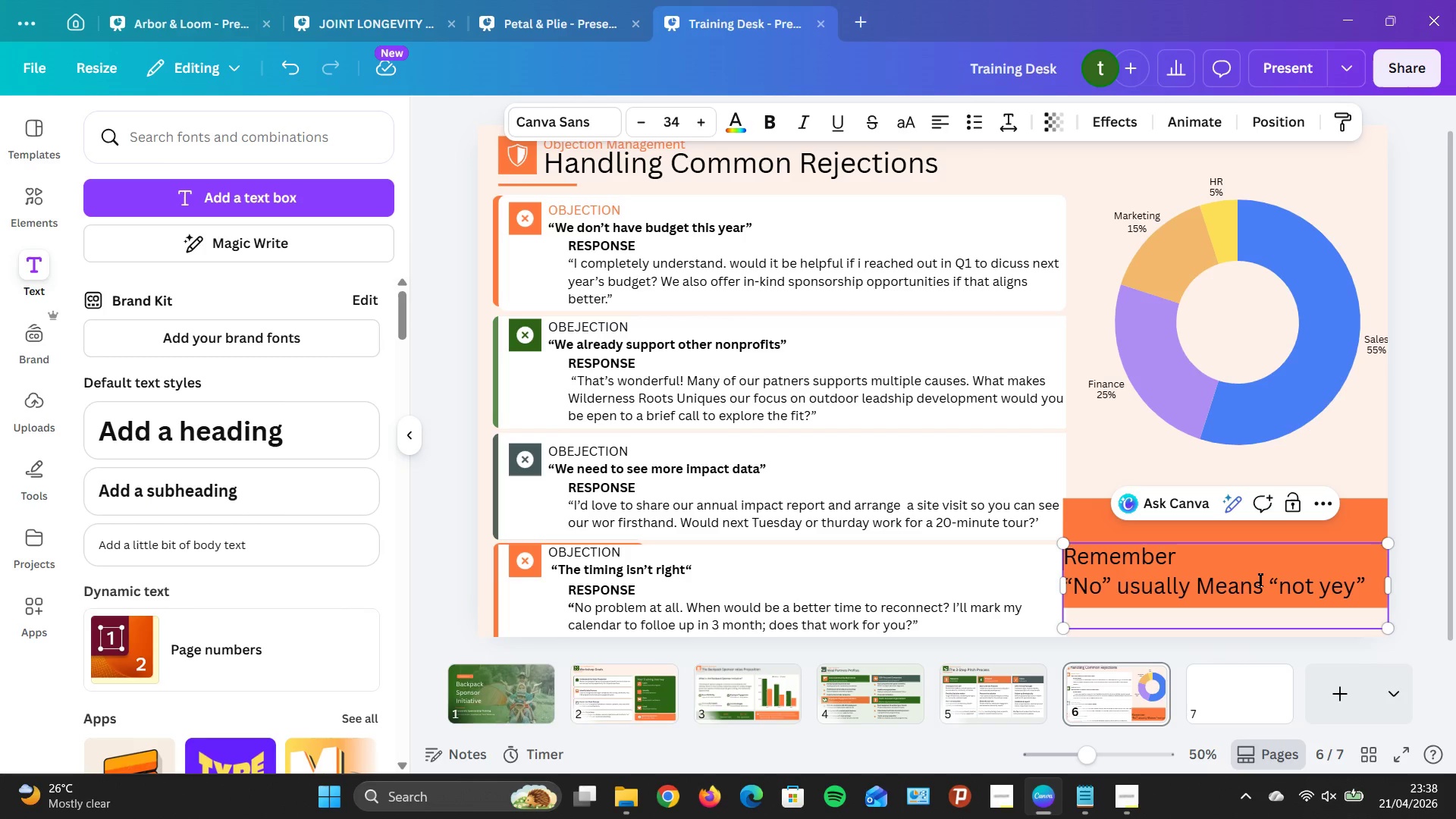 
hold_key(key=ArrowLeft, duration=1.52)
 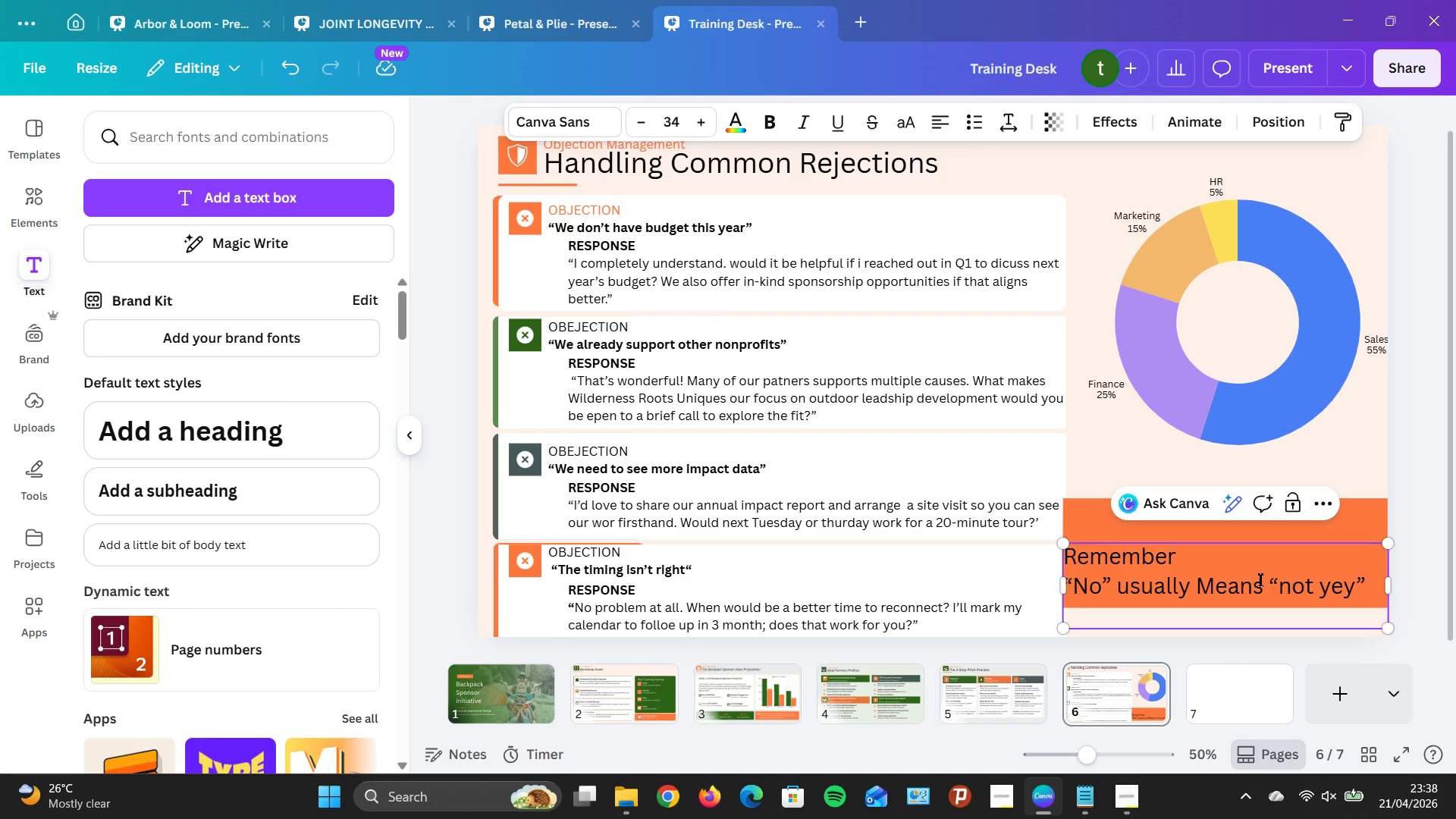 
hold_key(key=ArrowLeft, duration=1.5)
 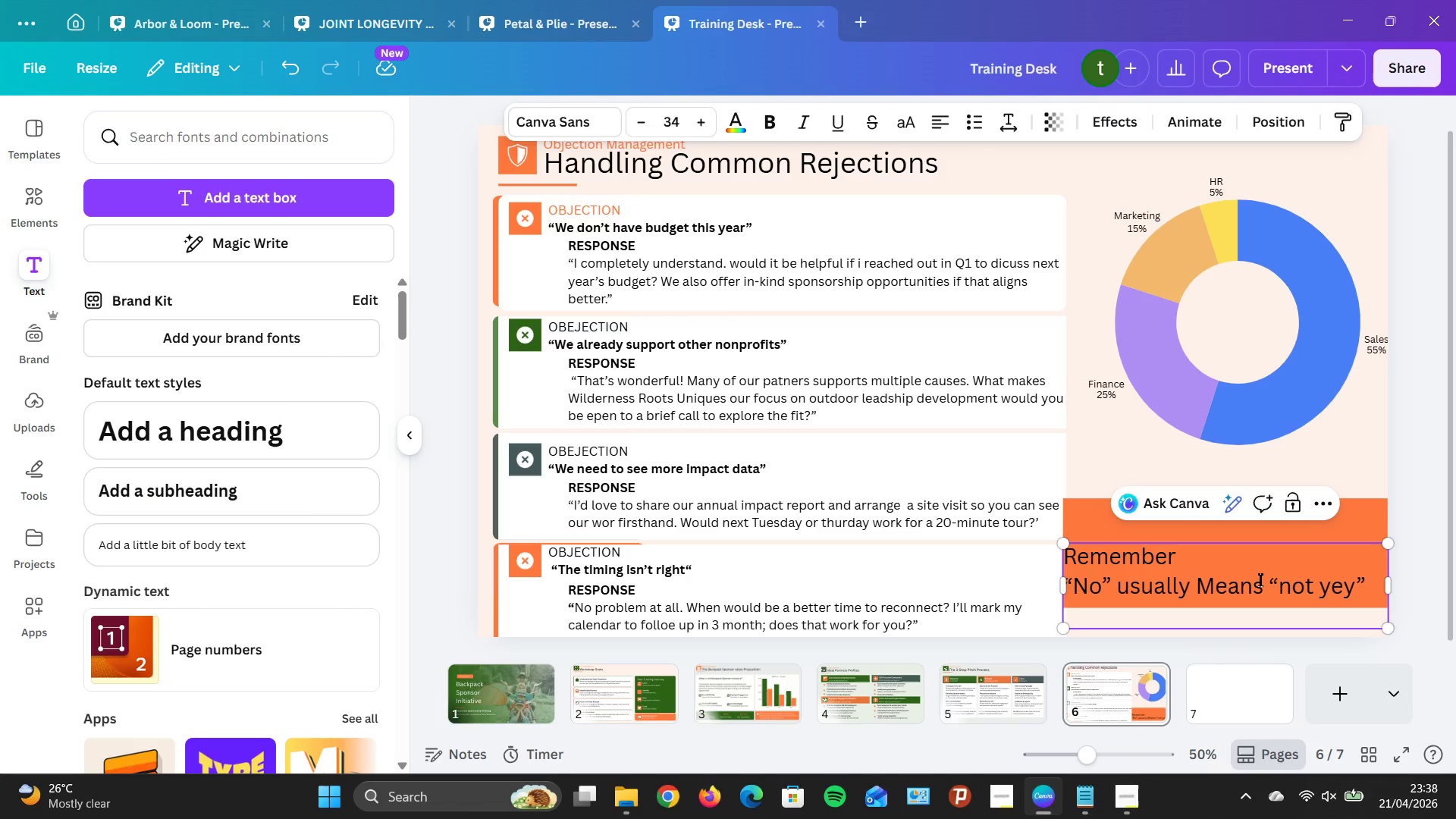 
hold_key(key=ArrowLeft, duration=1.51)
 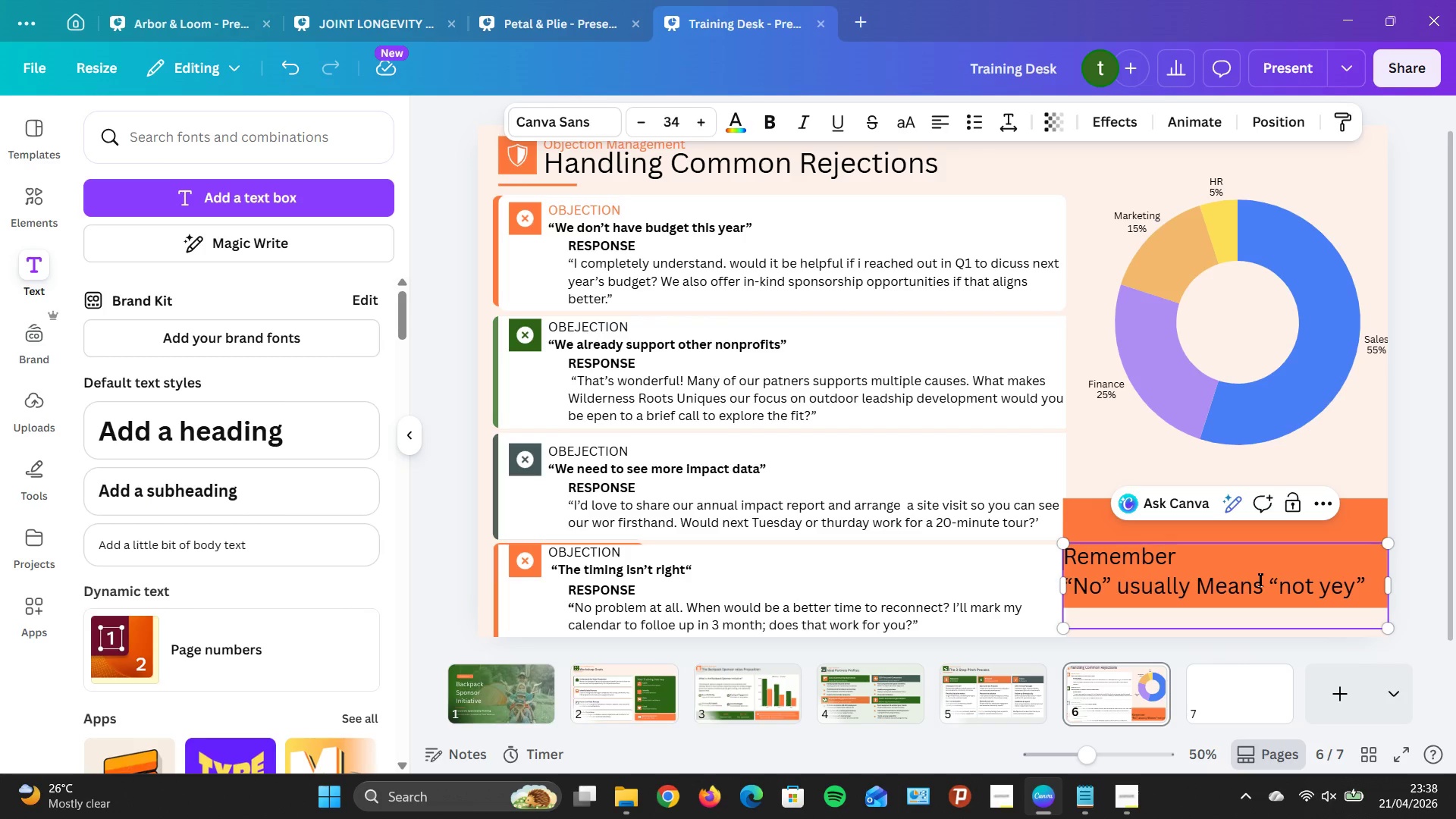 
hold_key(key=ArrowLeft, duration=0.83)
 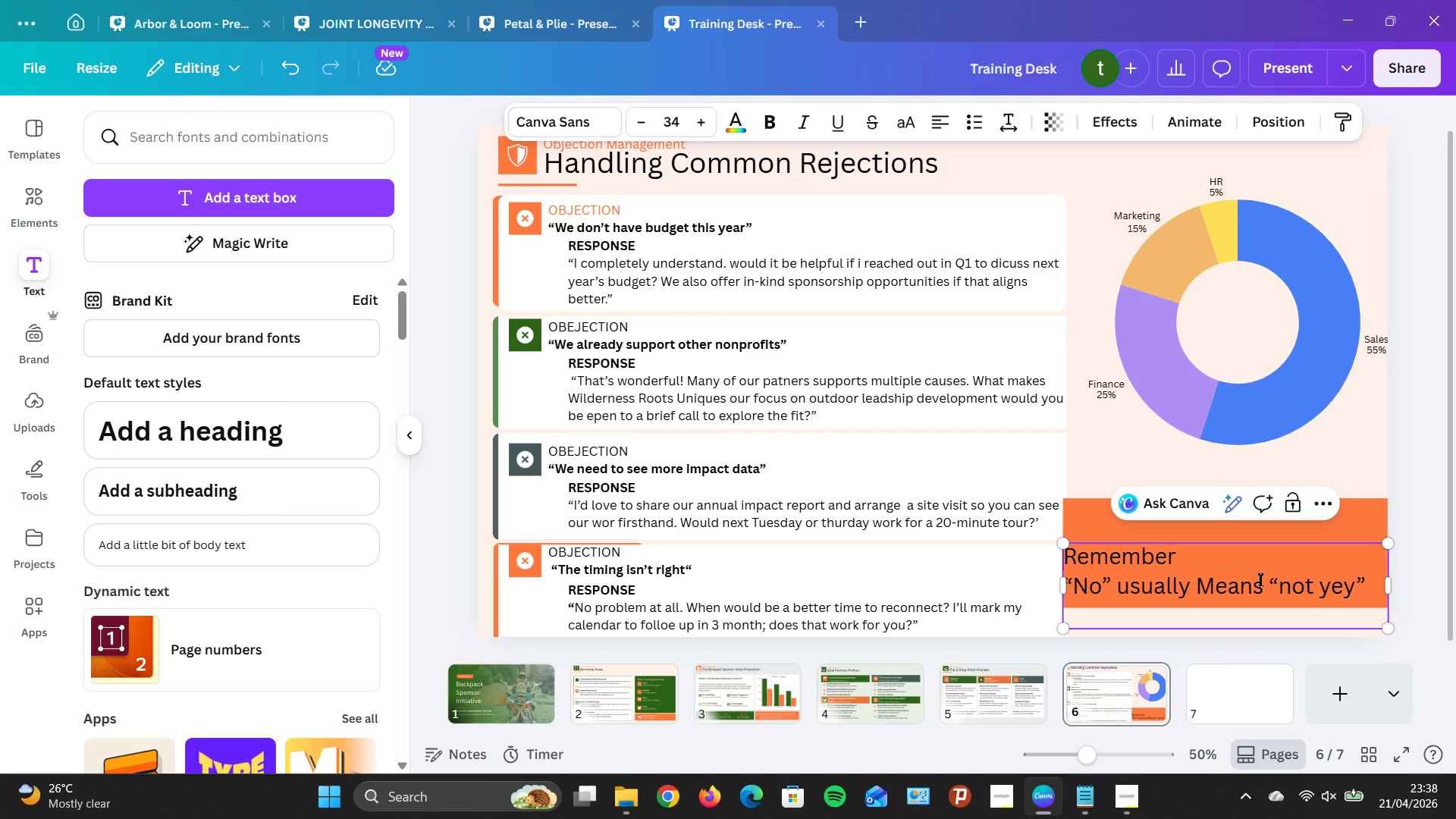 
wait(6.77)
 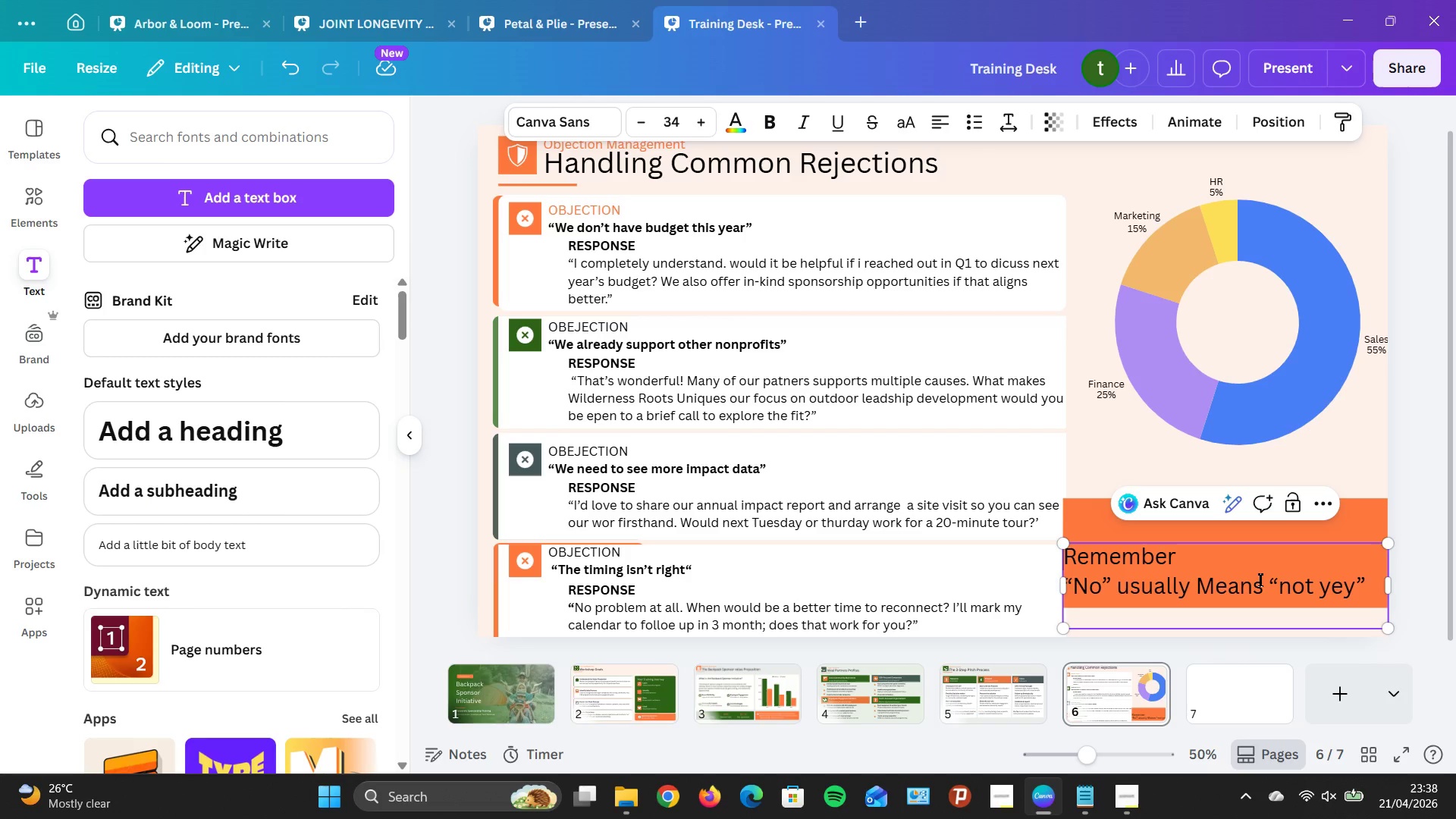 
key(Space)
 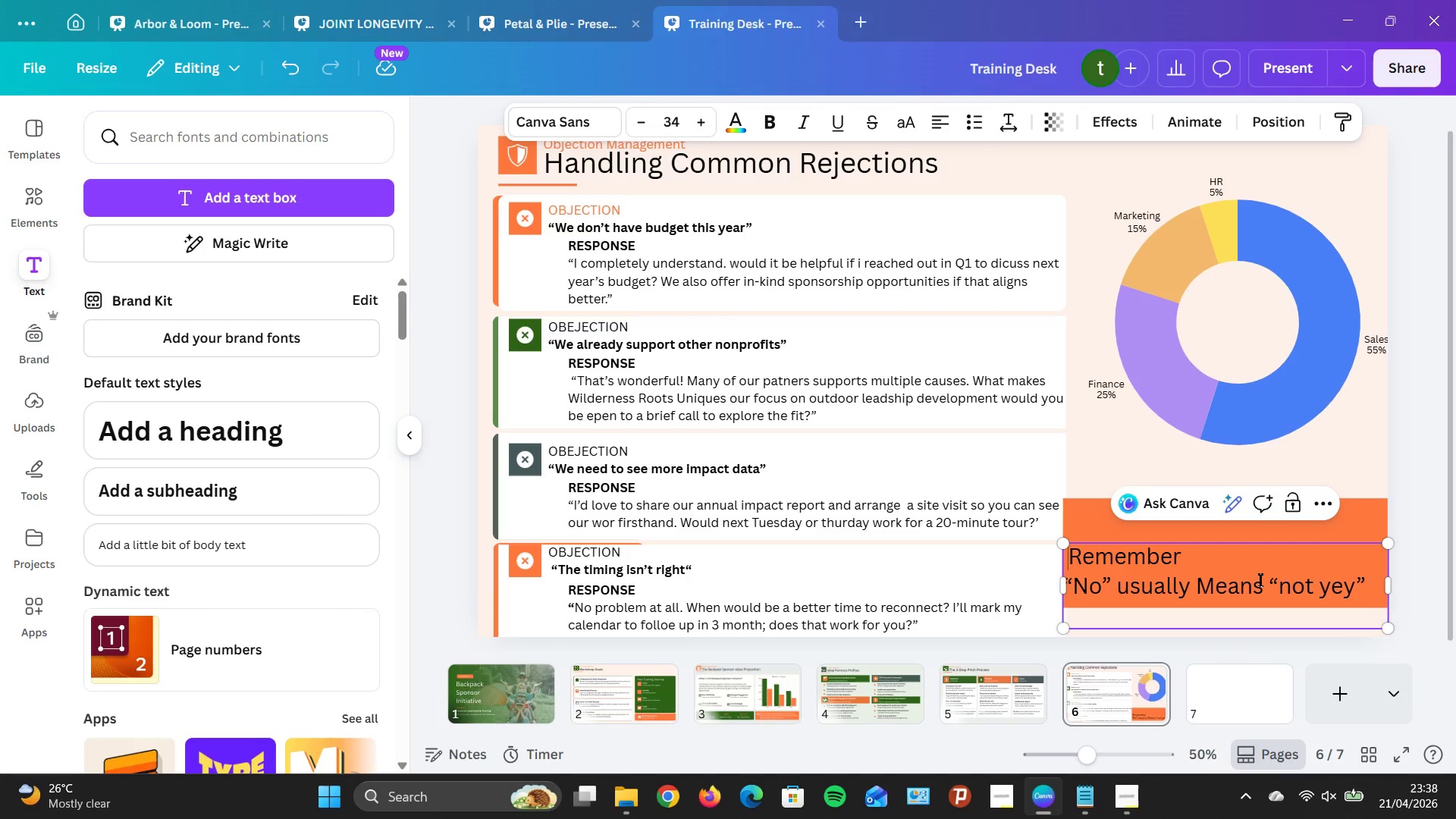 
left_click([1375, 586])
 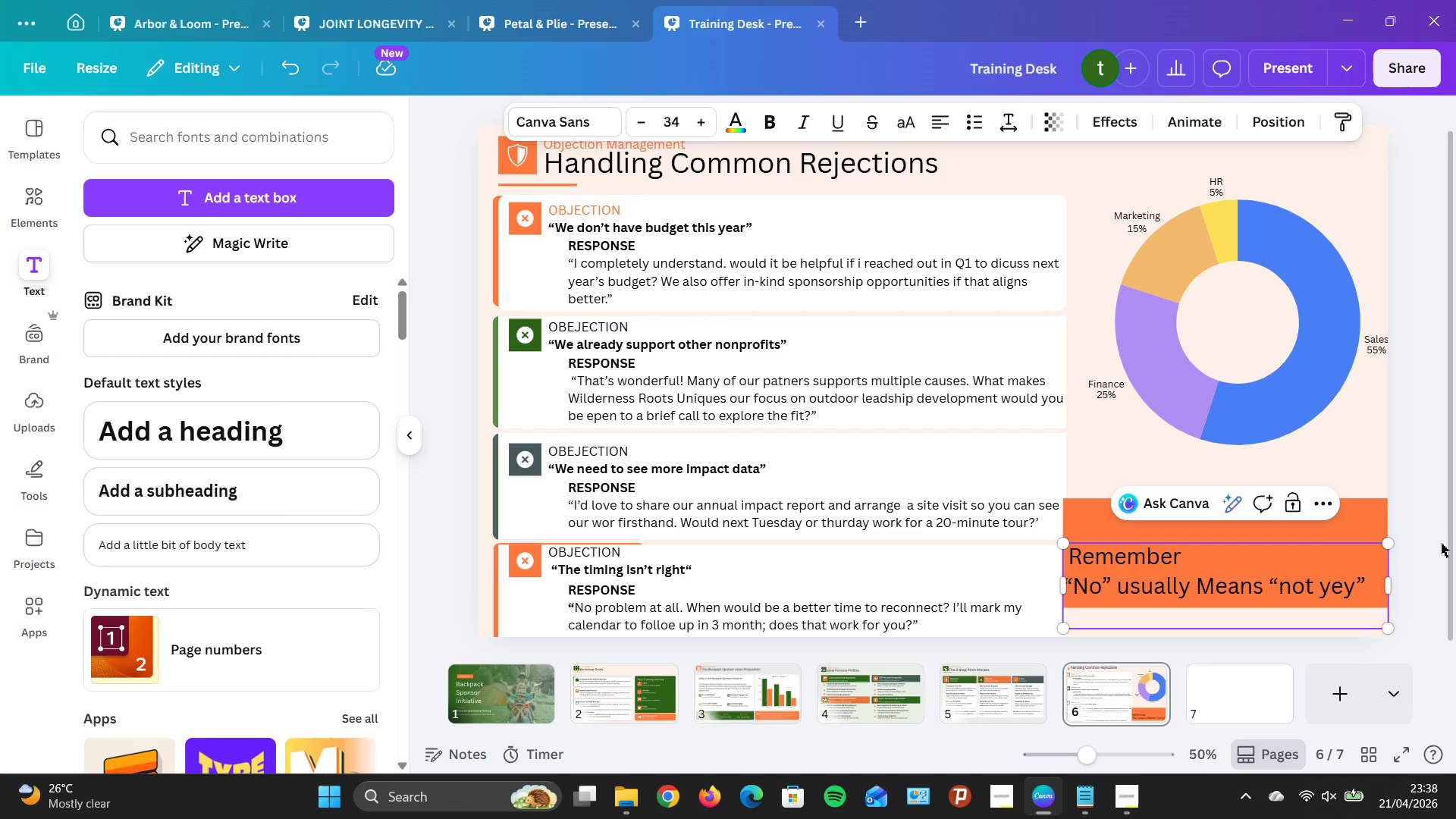 
key(Space)
 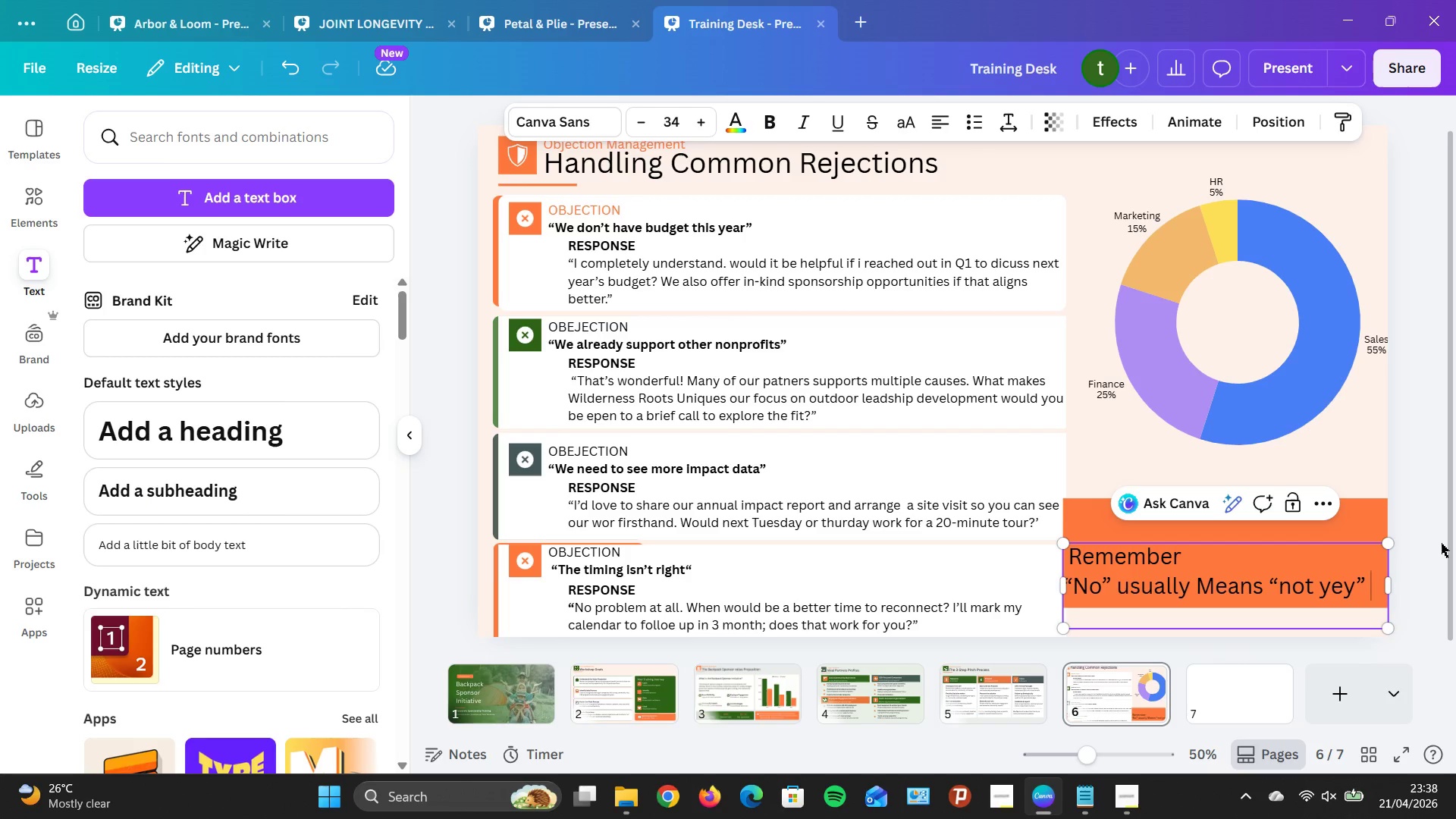 
type(80% persnetg)
 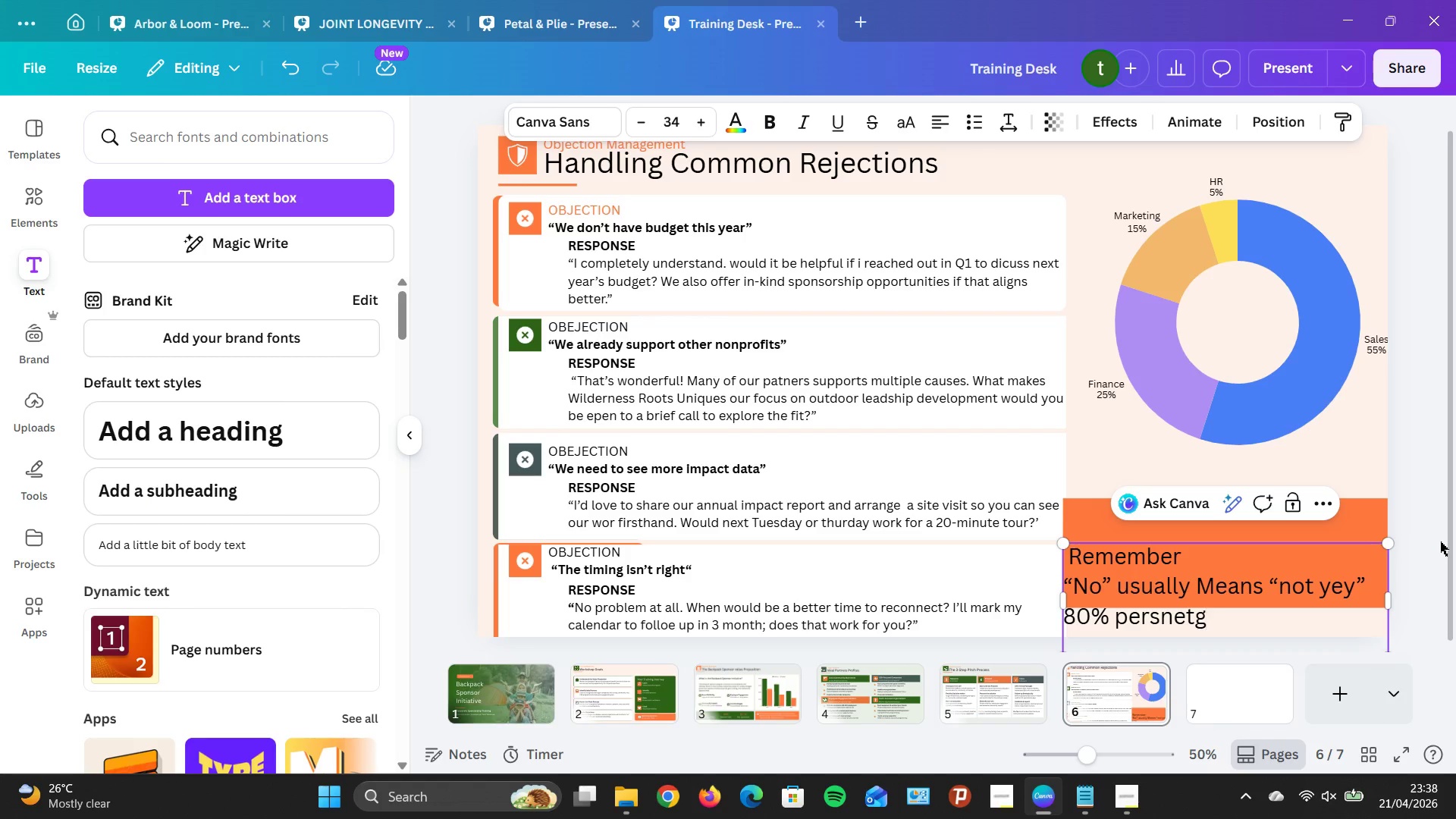 
wait(9.94)
 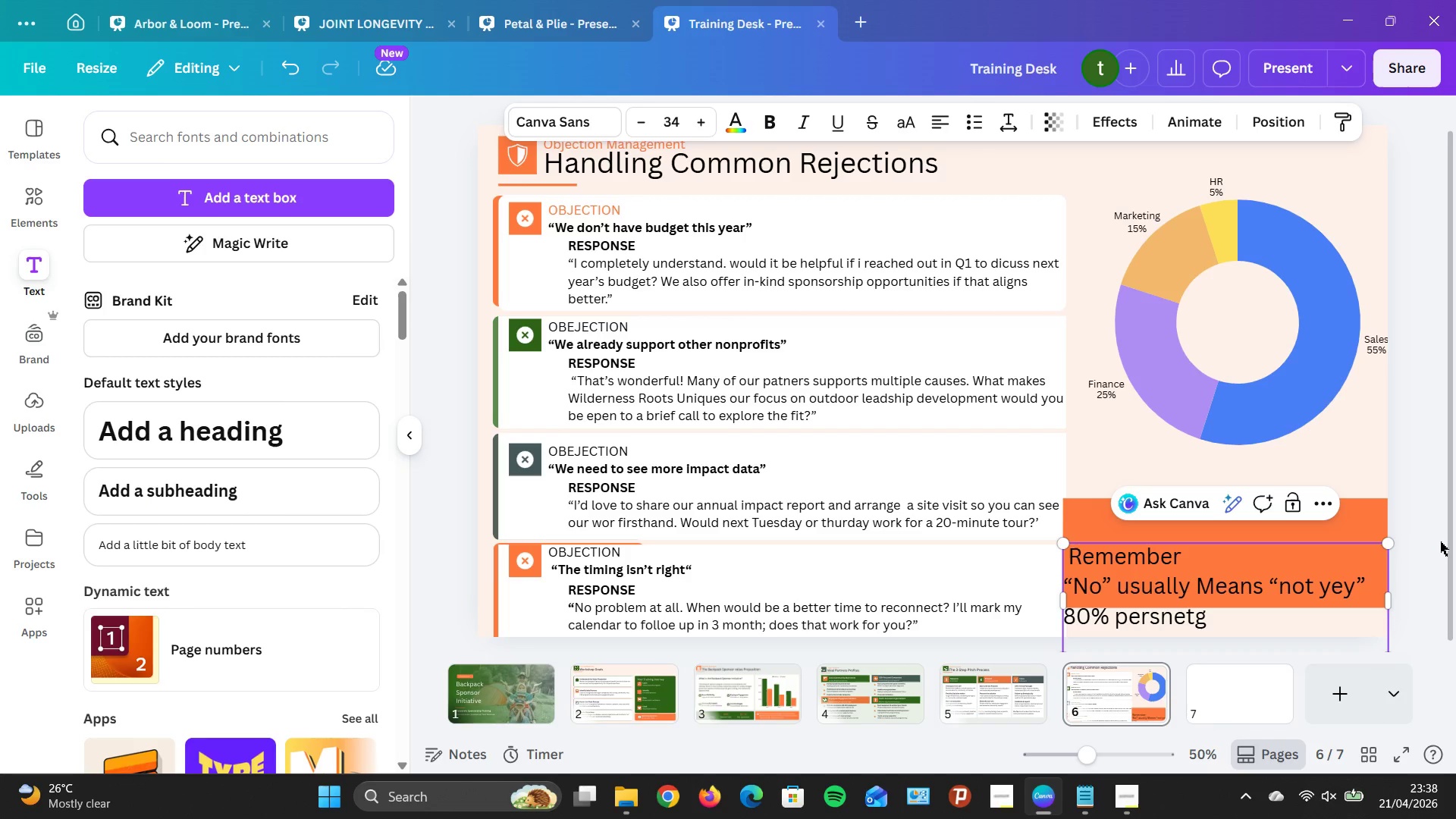 
type(80% partiner)
 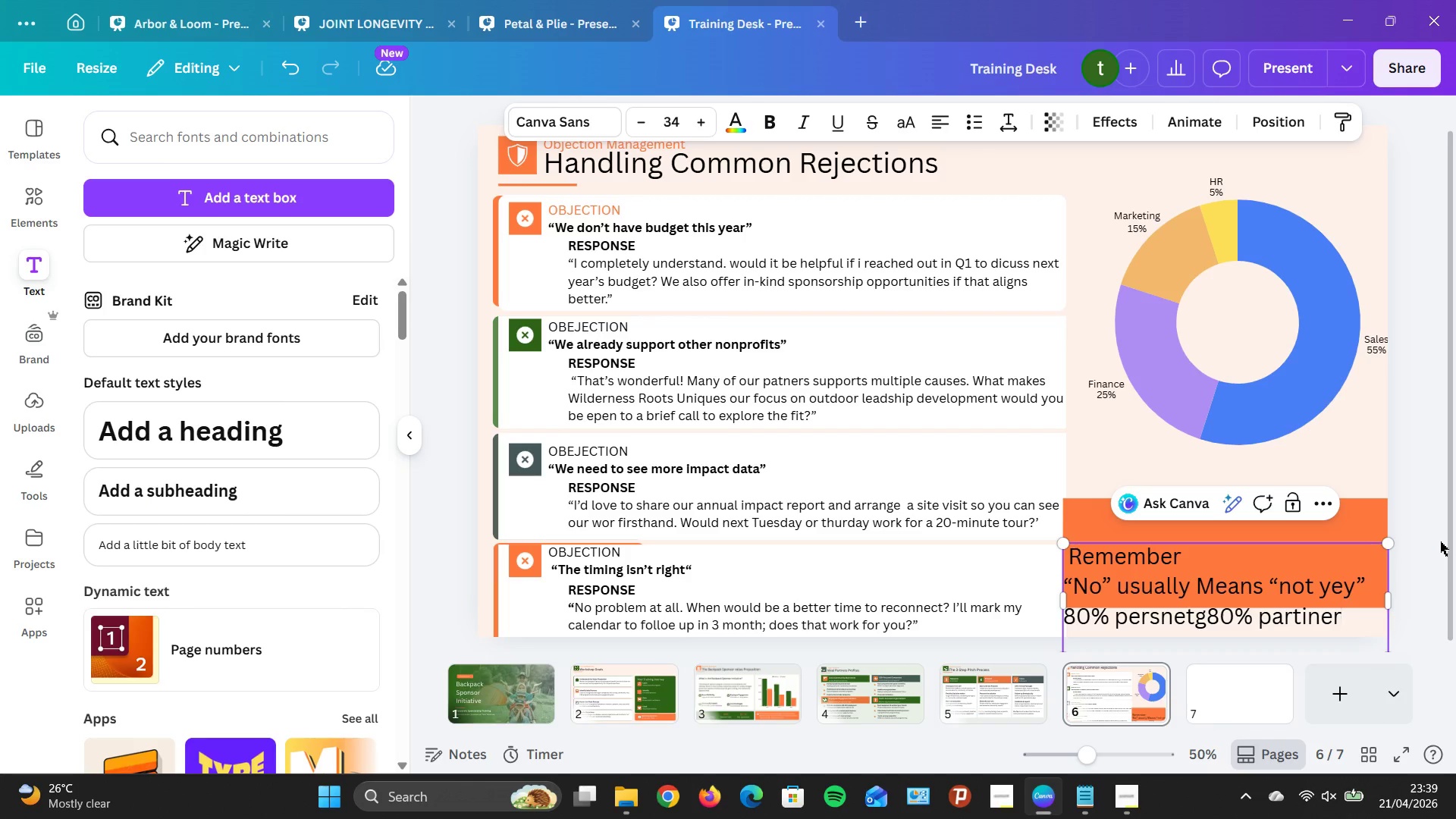 
wait(5.62)
 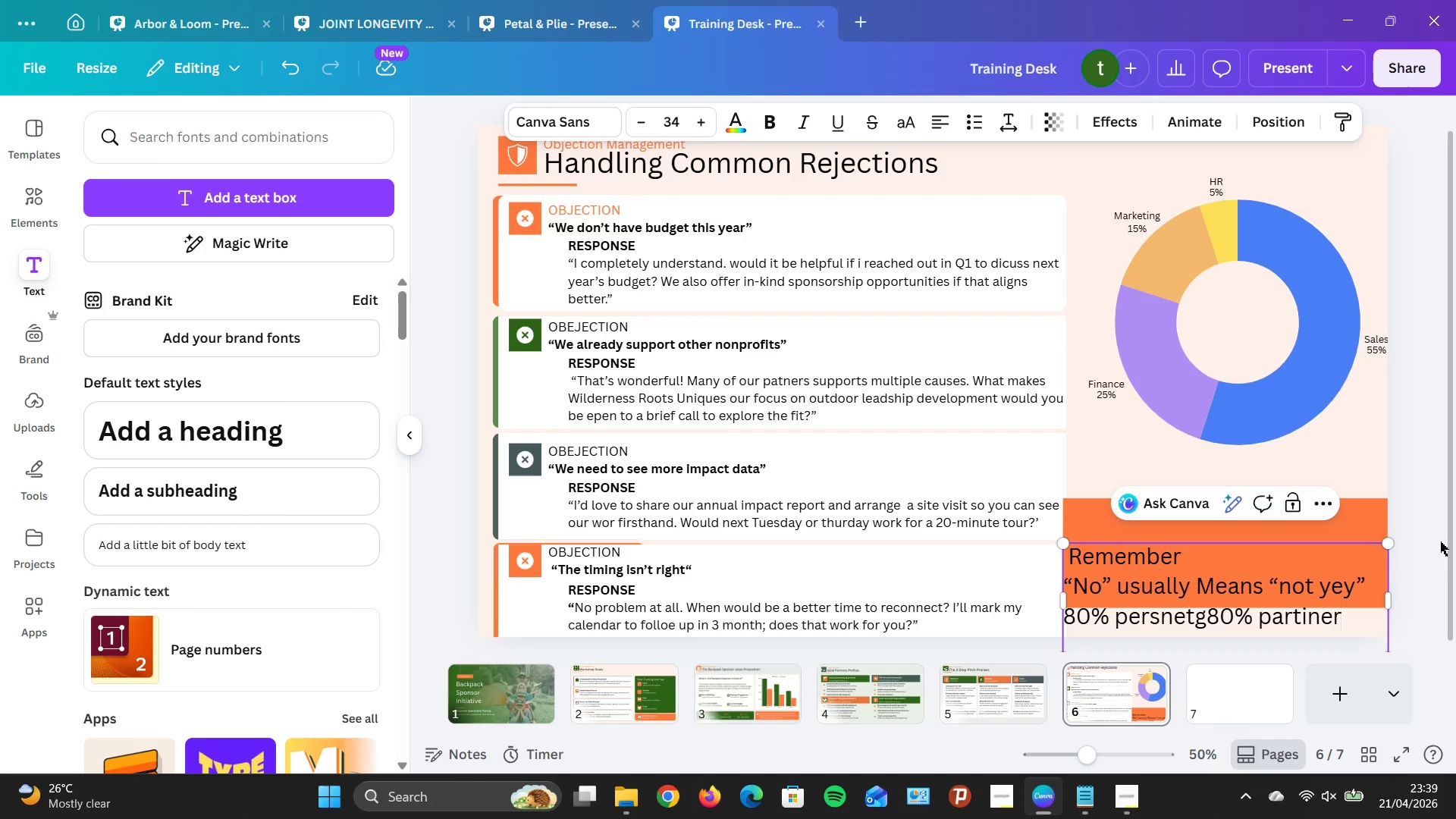 
type(ships close on the )
 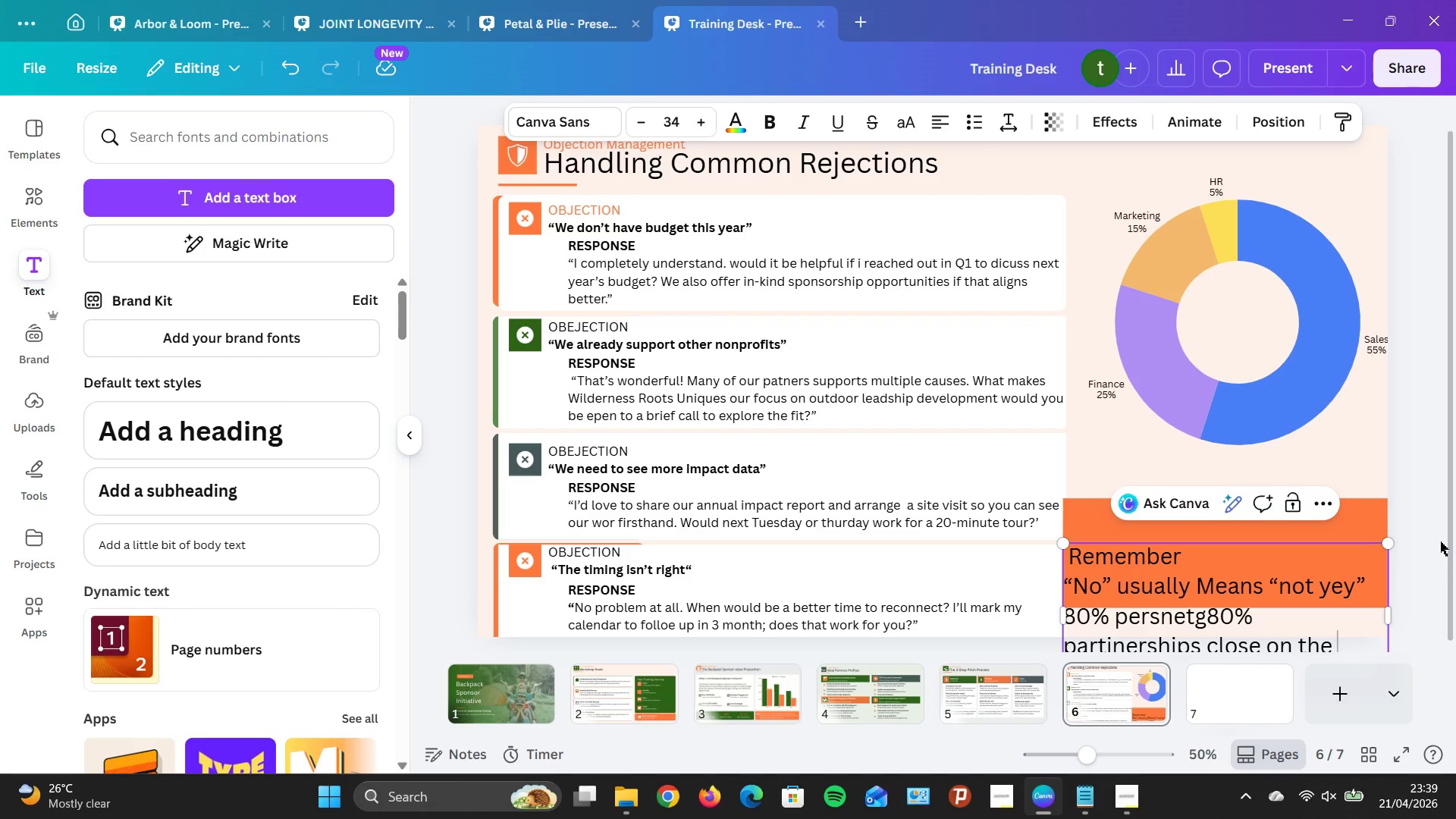 
type(seov)
 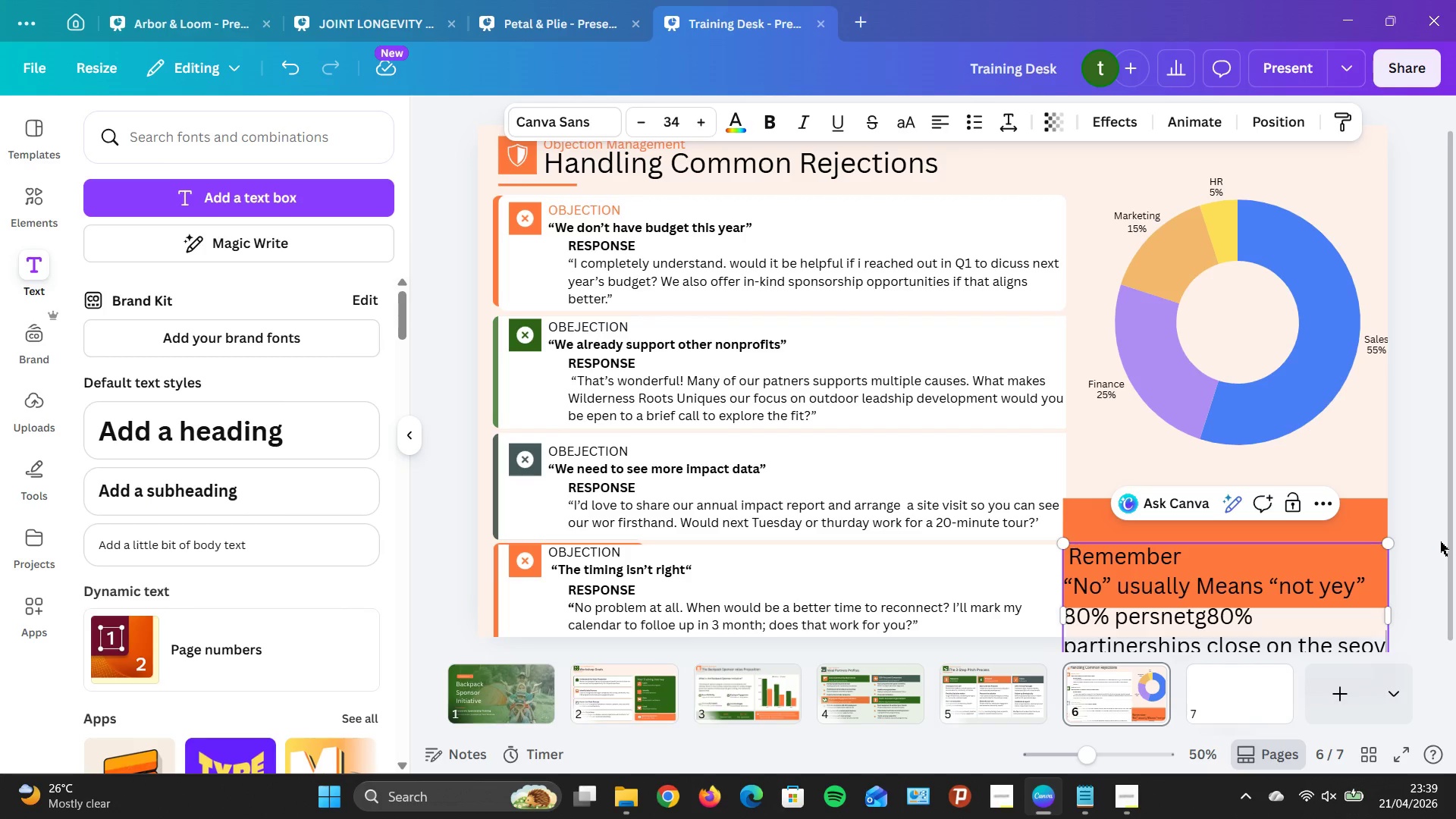 
wait(9.39)
 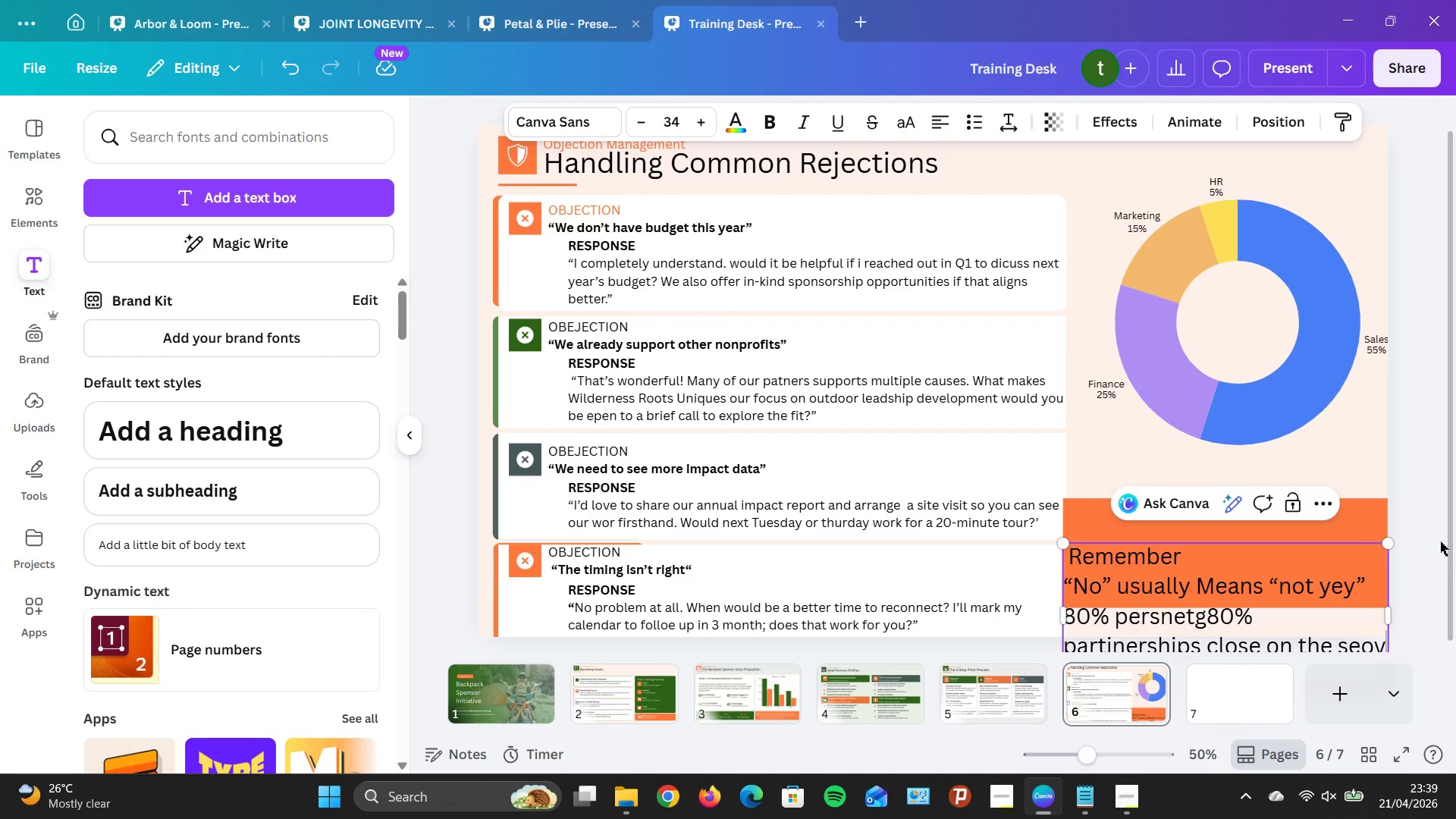 
hold_key(key=ArrowUp, duration=0.98)
 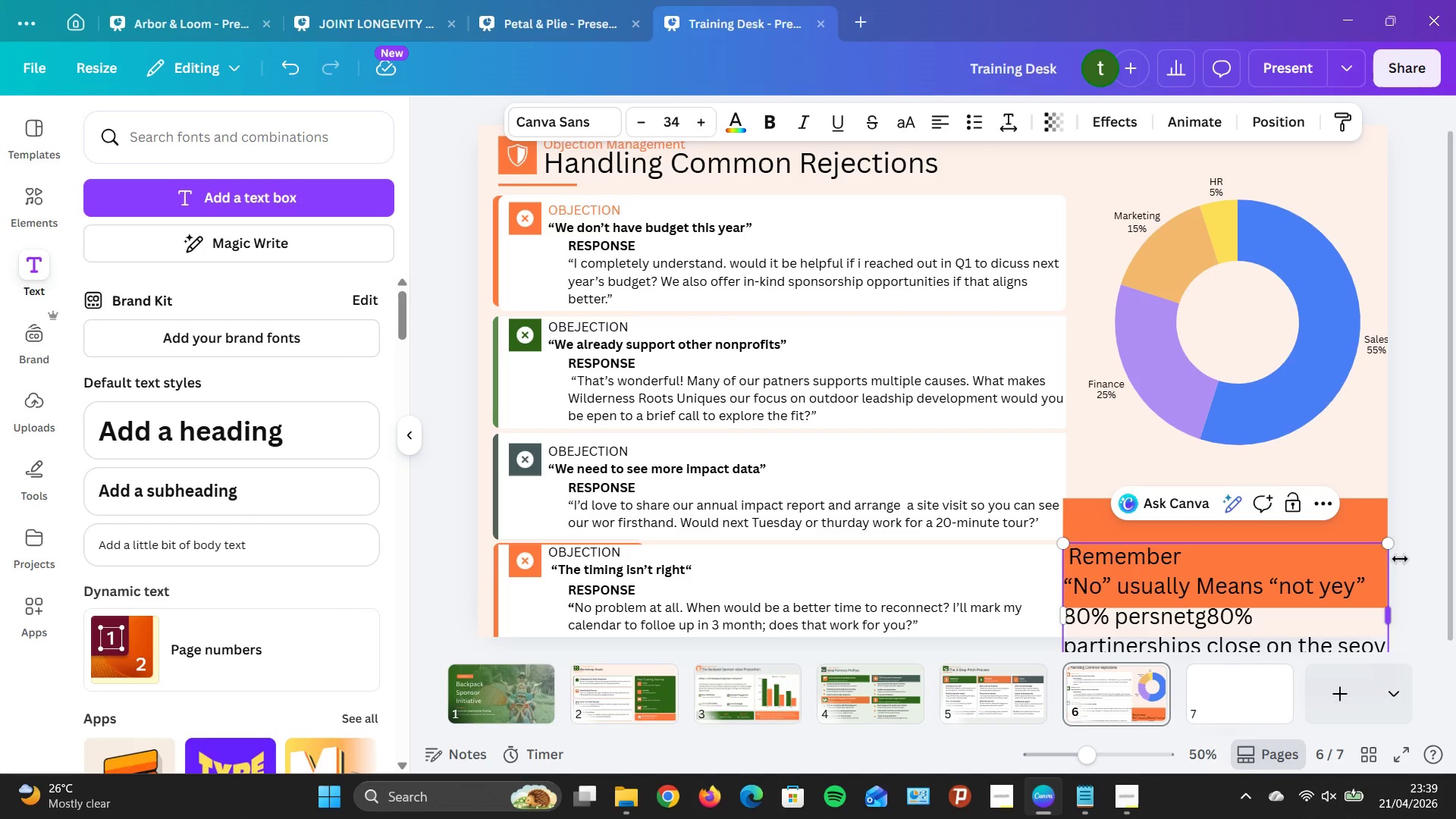 
left_click([1297, 563])
 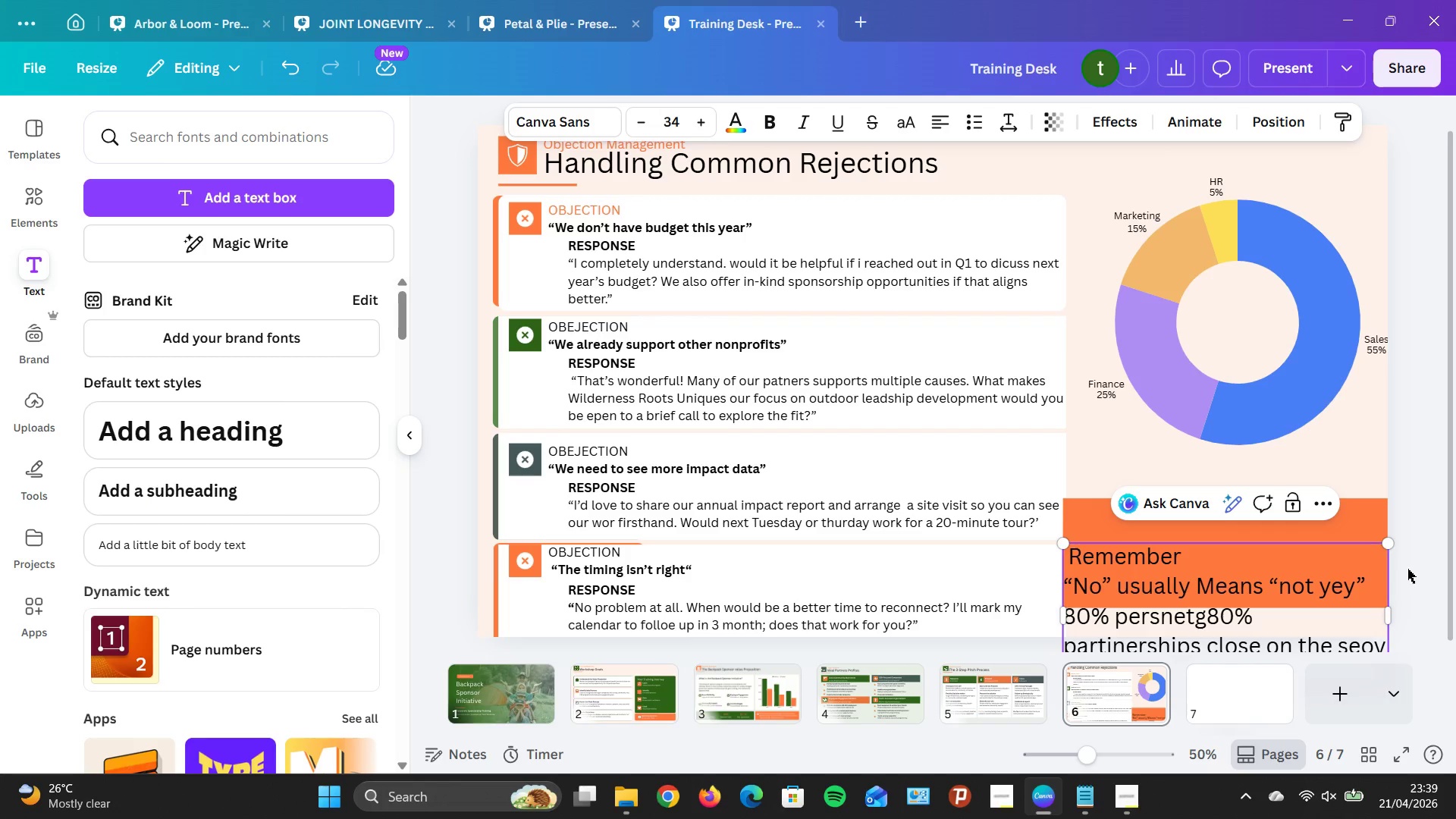 
double_click([1406, 573])
 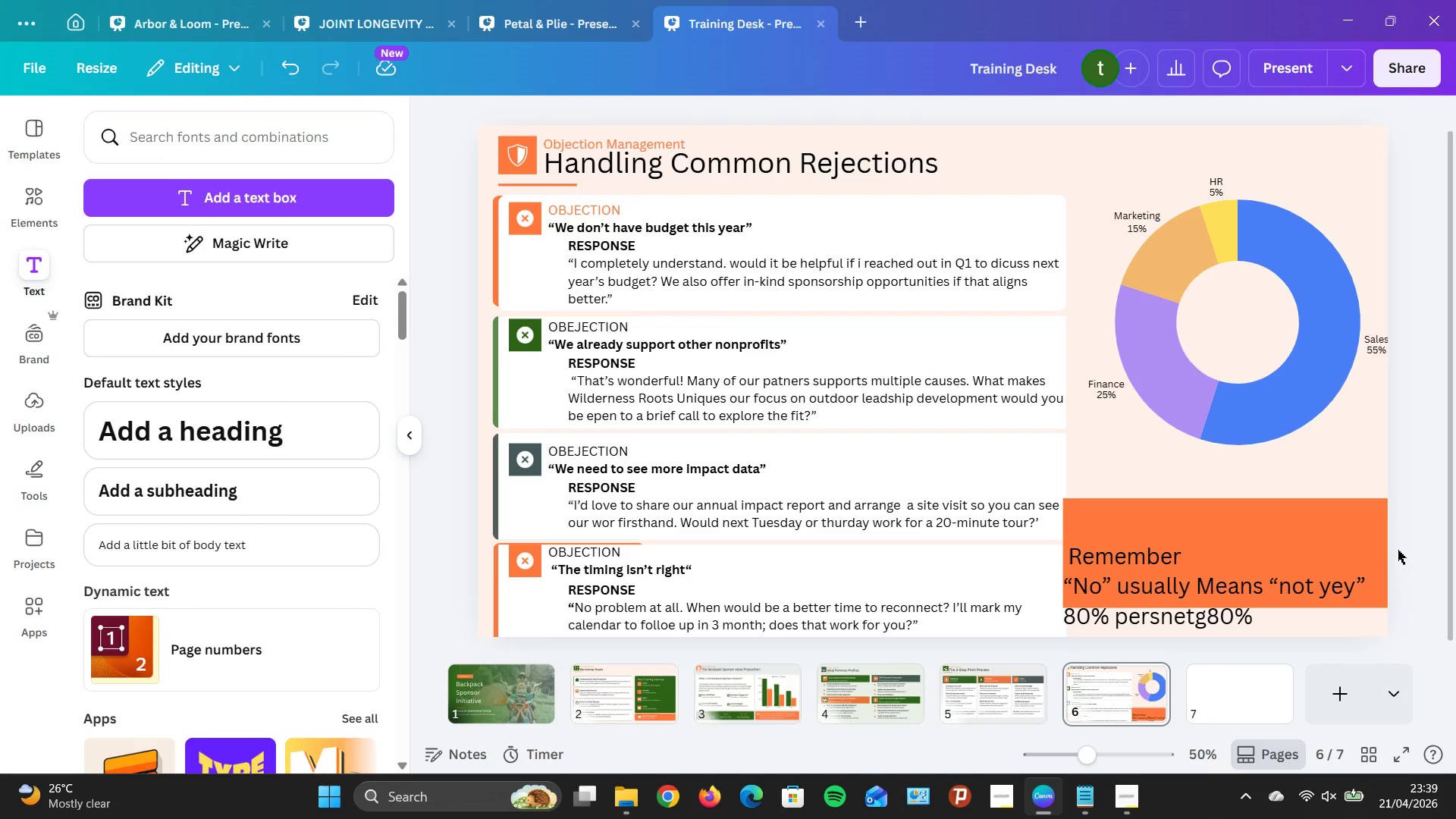 
scroll: coordinate [1390, 548], scroll_direction: down, amount: 2.0
 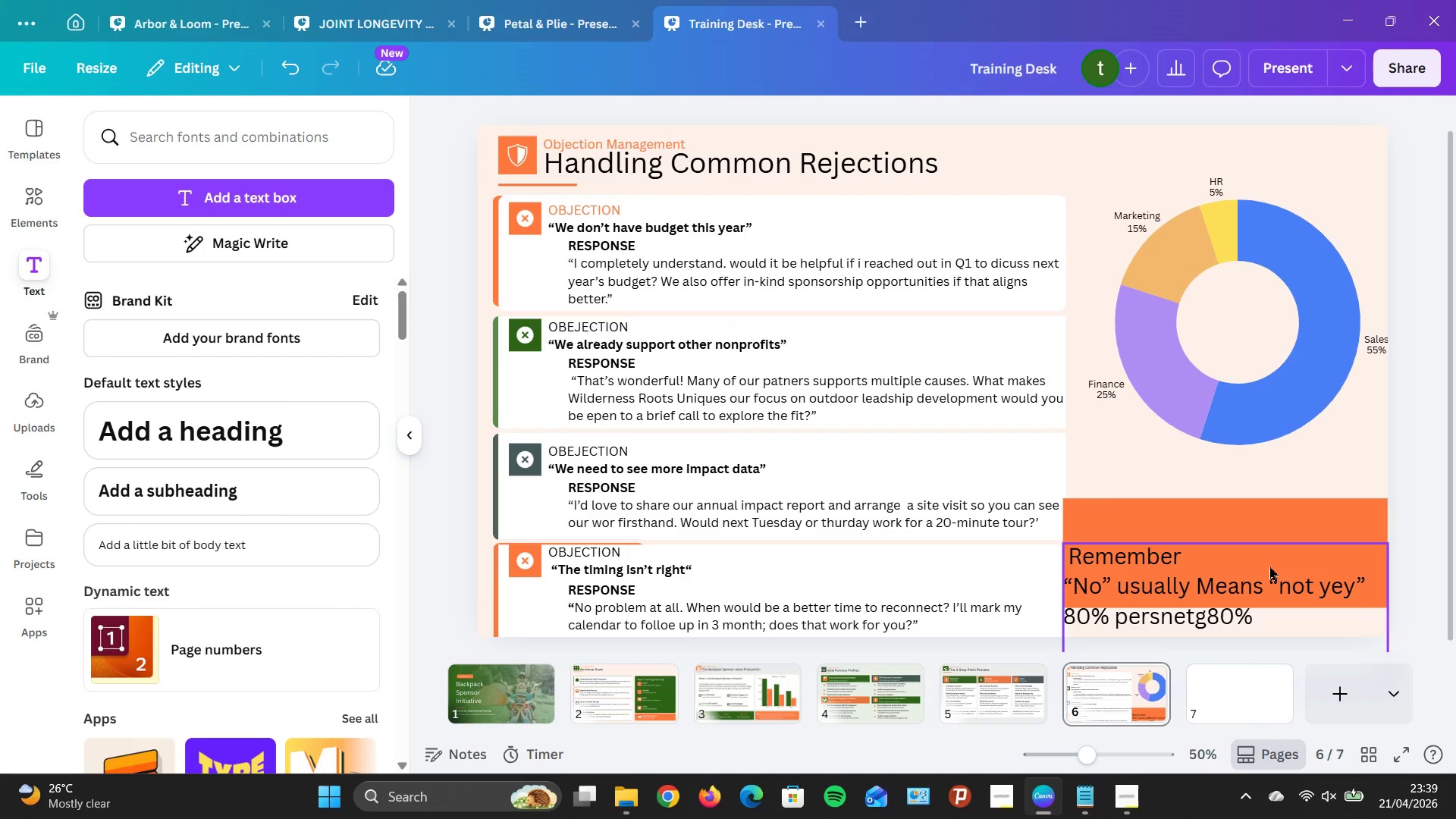 
left_click_drag(start_coordinate=[1269, 569], to_coordinate=[1258, 369])
 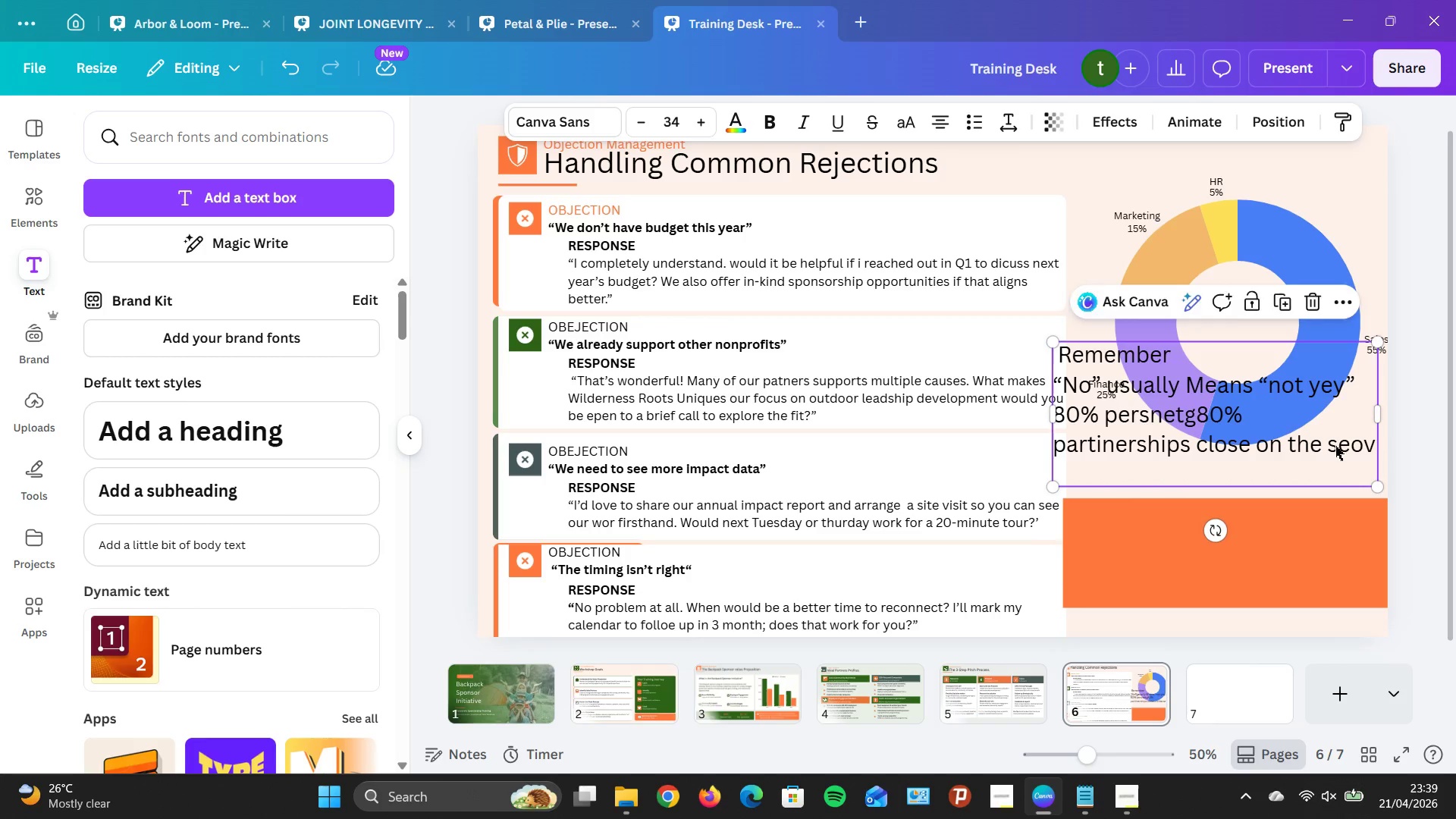 
double_click([1335, 446])
 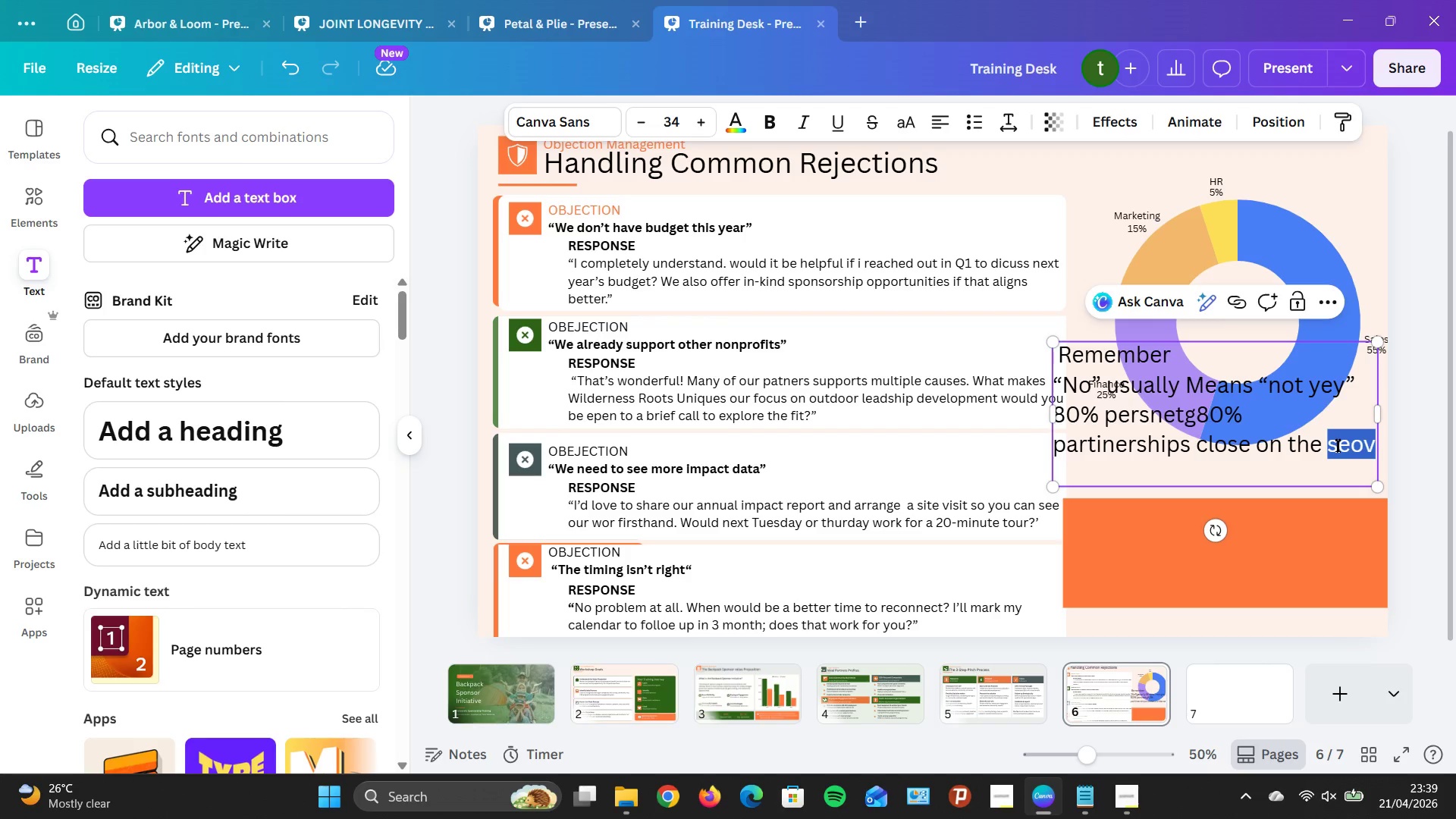 
left_click([1337, 445])
 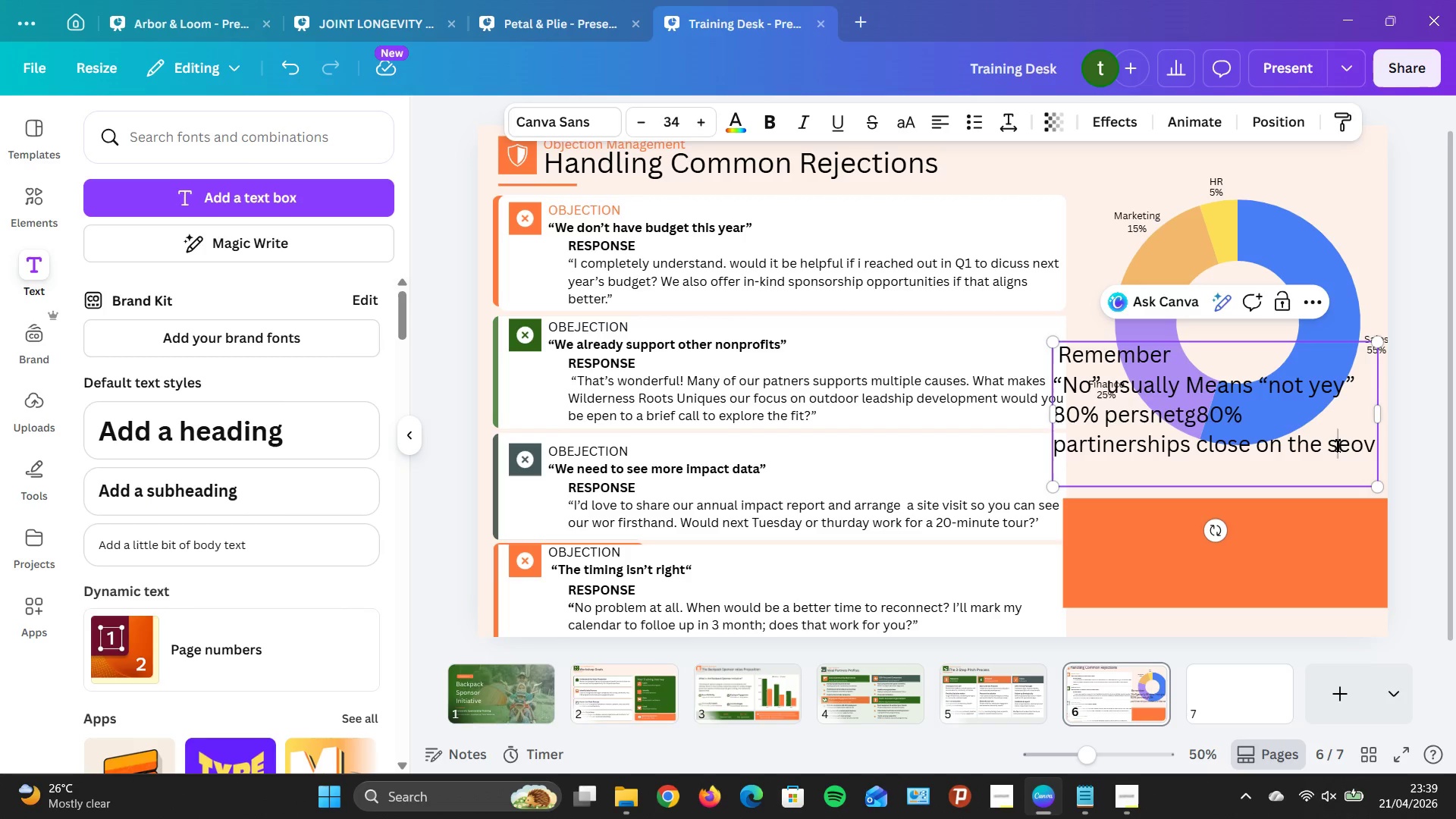 
key(ArrowRight)
 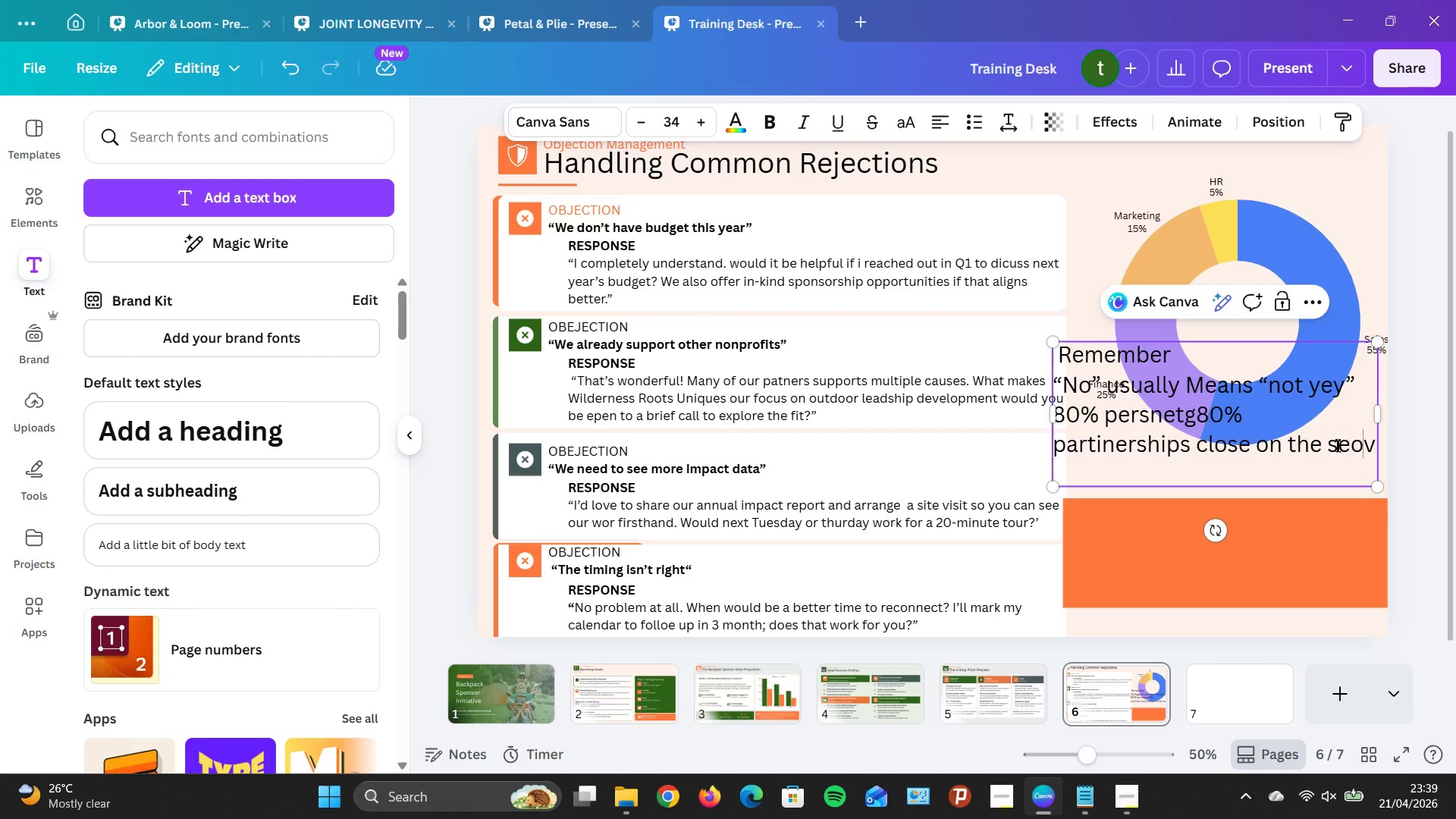 
key(ArrowRight)
 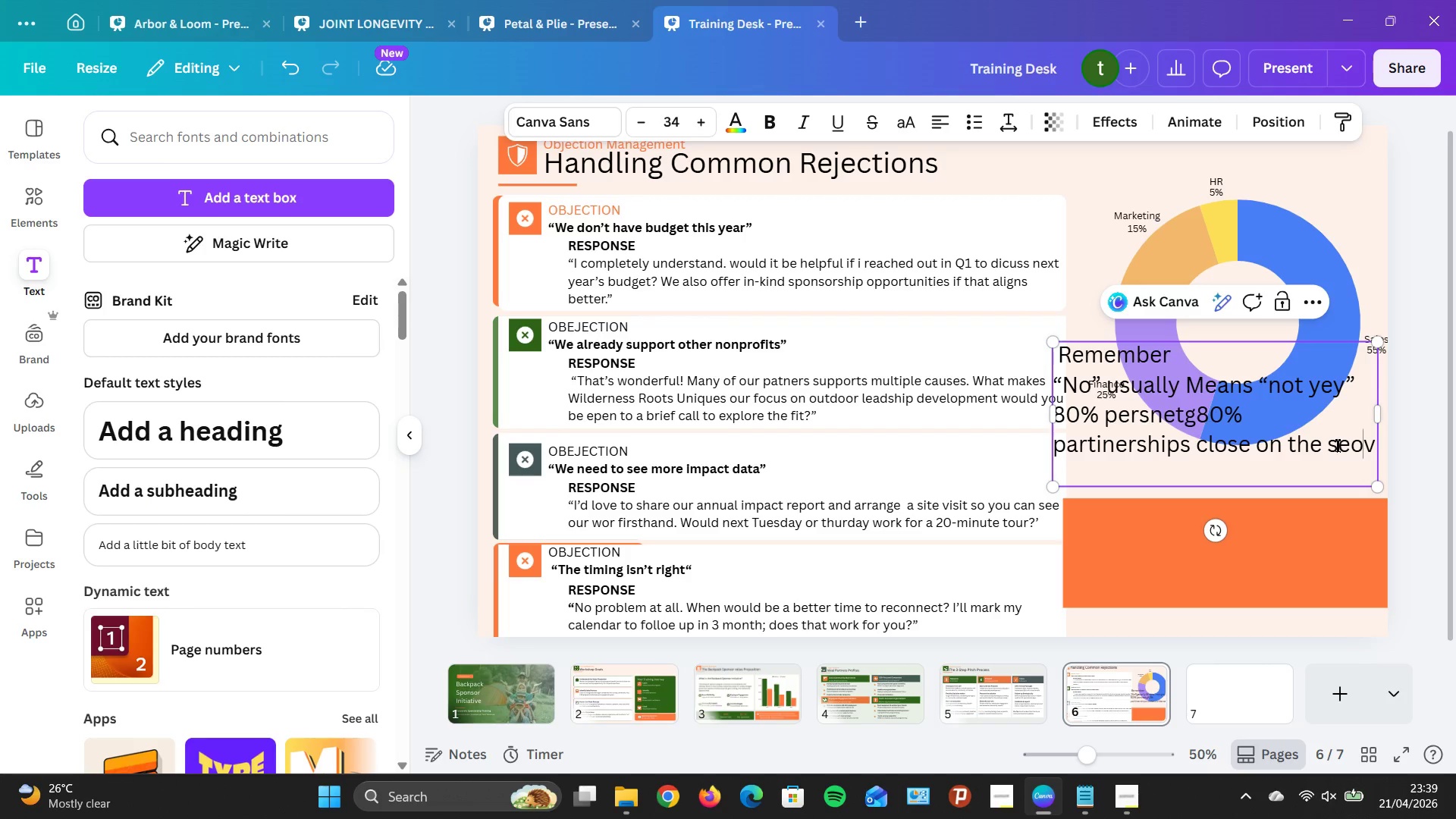 
key(ArrowRight)
 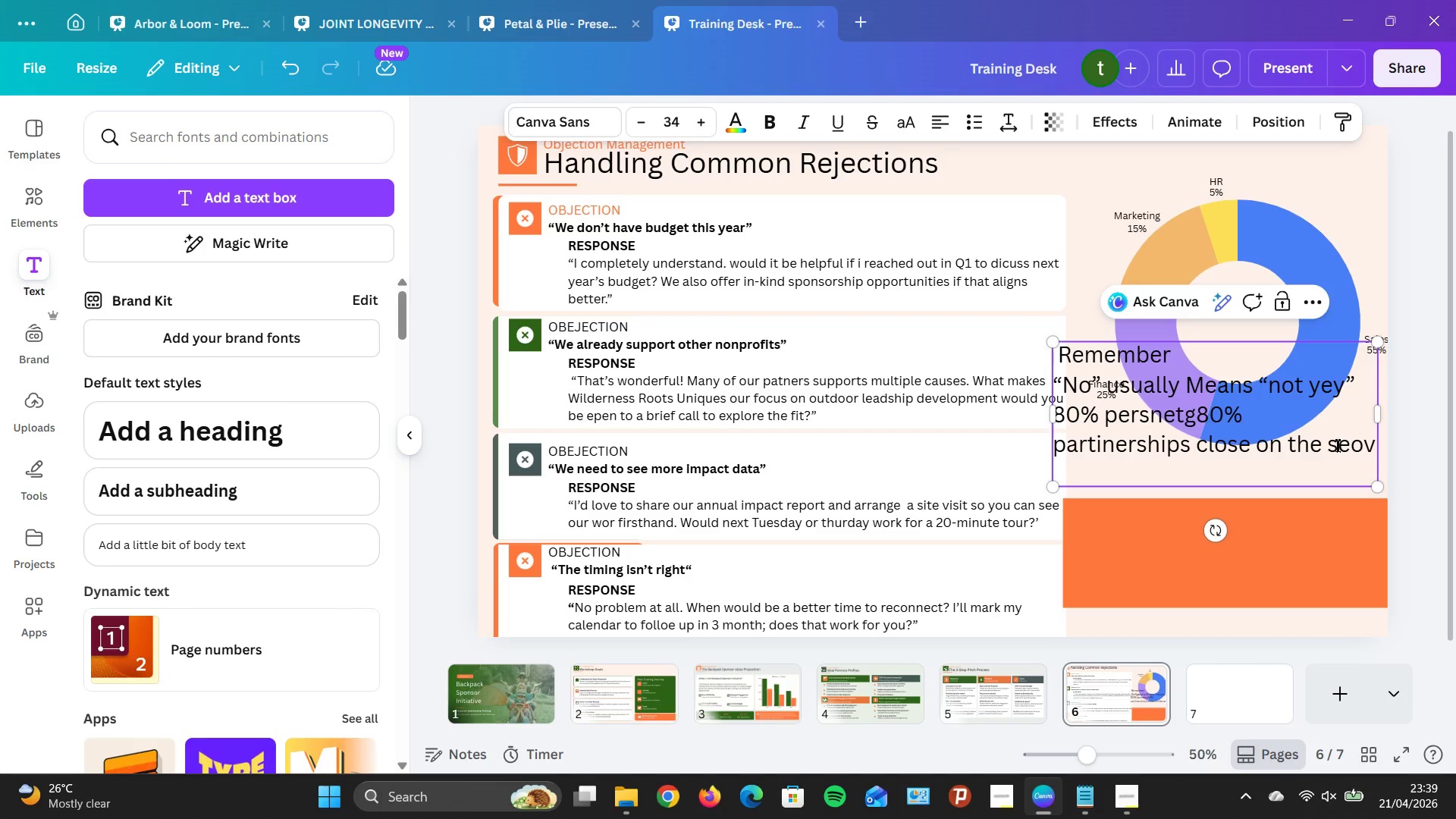 
key(Backspace)
key(Backspace)
key(Backspace)
key(Backspace)
type(2nd )
 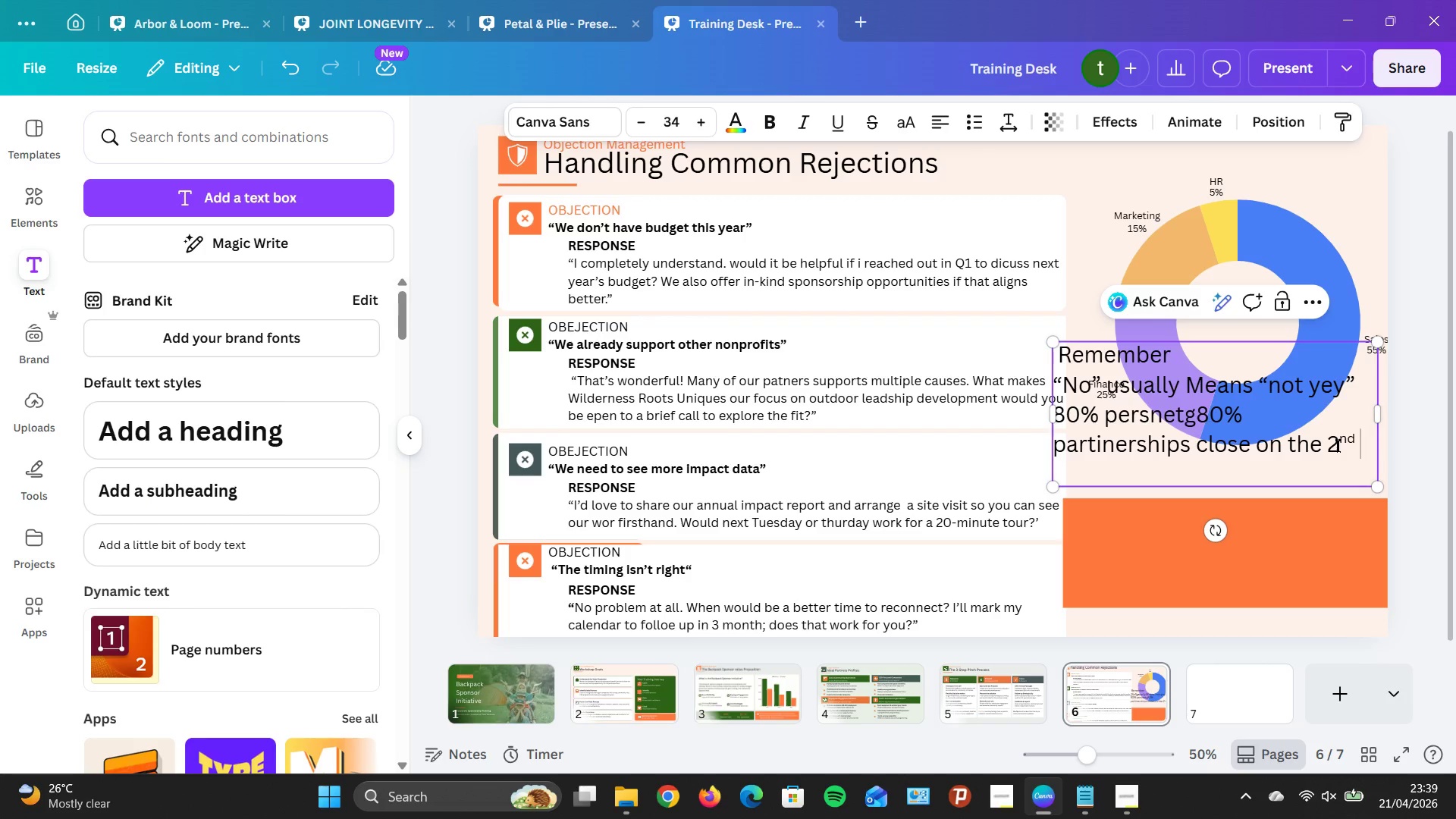 
wait(5.89)
 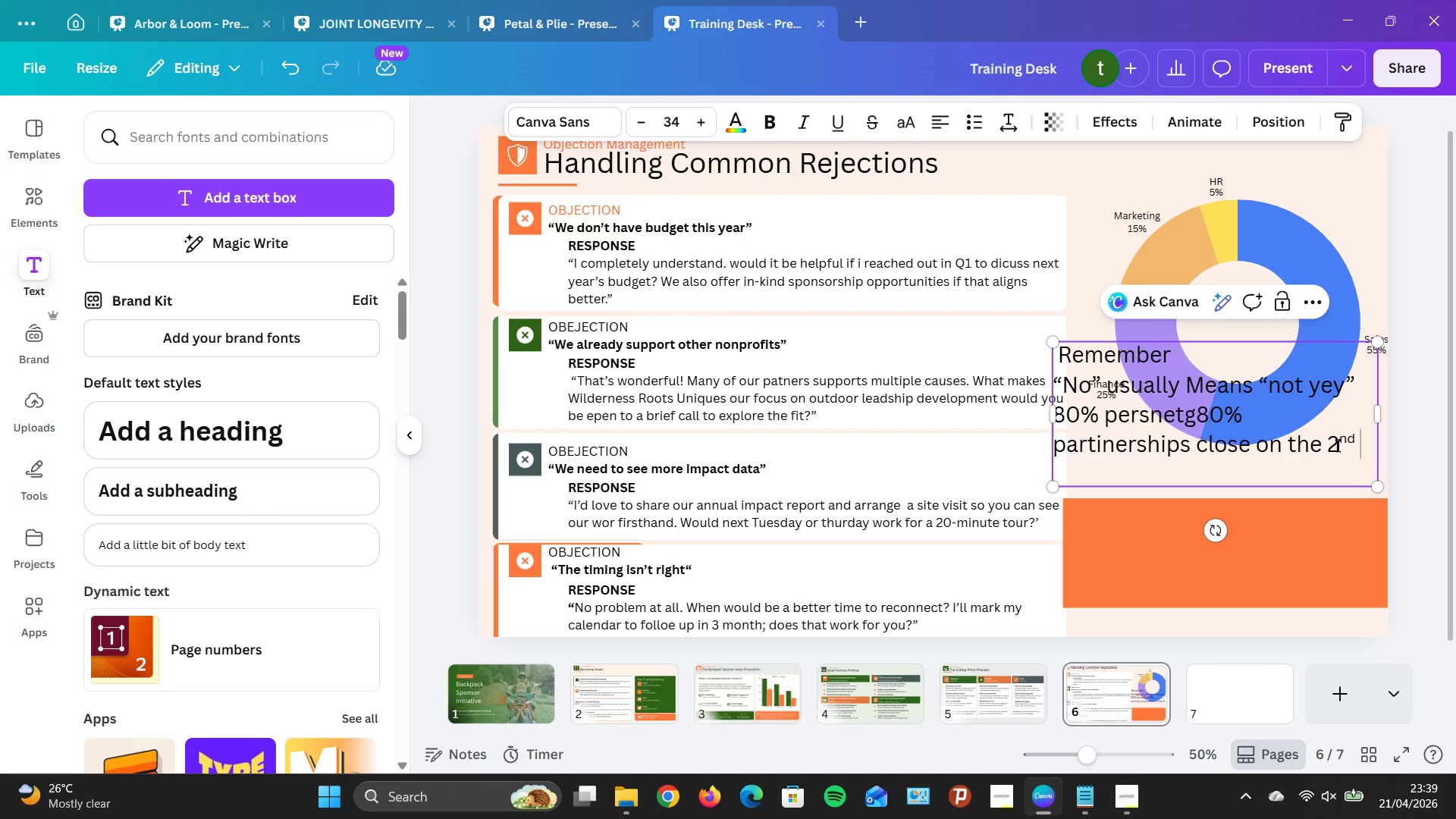 
type(qne )
key(Backspace)
key(Backspace)
key(Backspace)
key(Backspace)
type(qn )
key(Backspace)
key(Backspace)
key(Backspace)
type(and 3)
 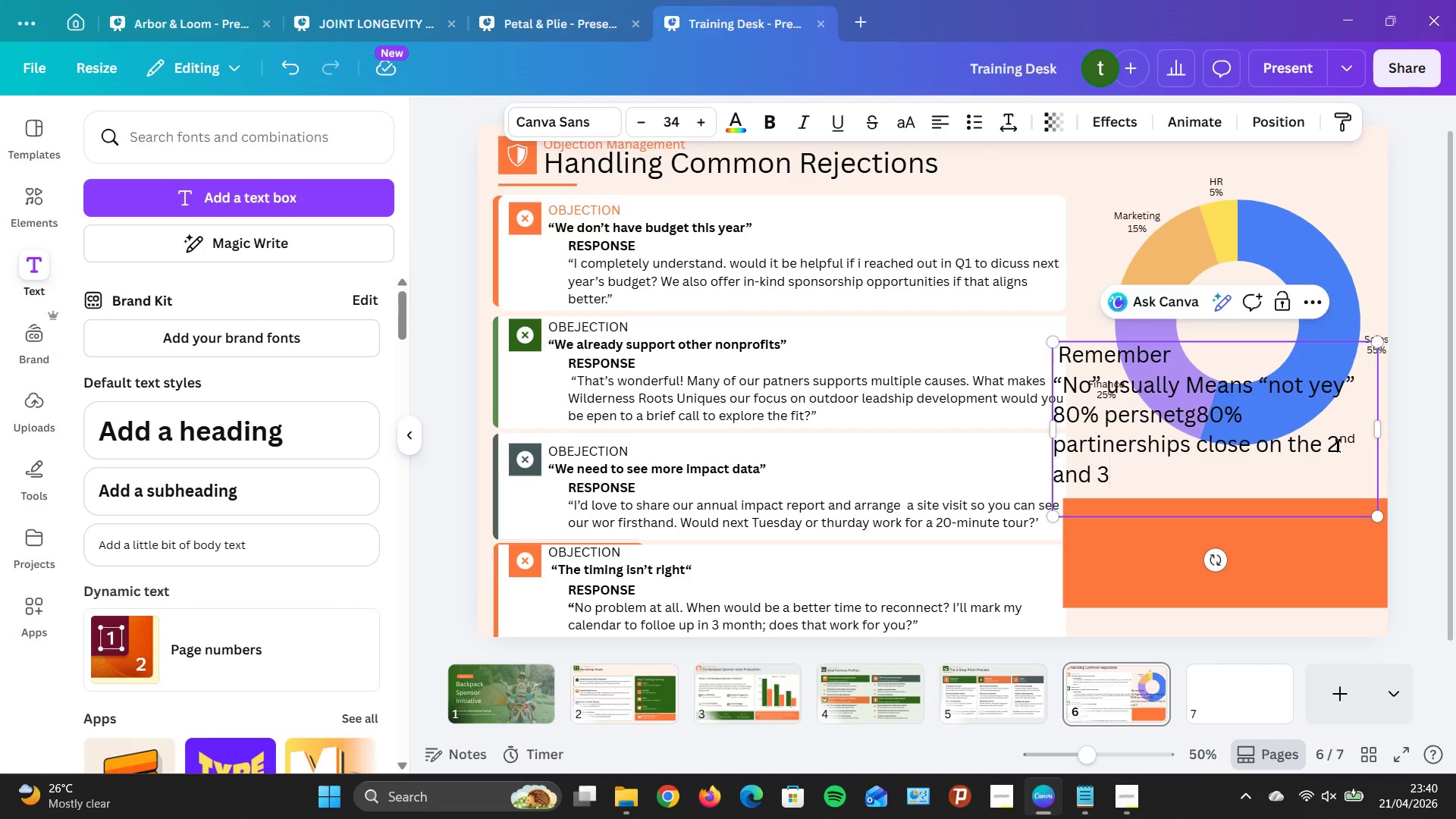 
wait(5.17)
 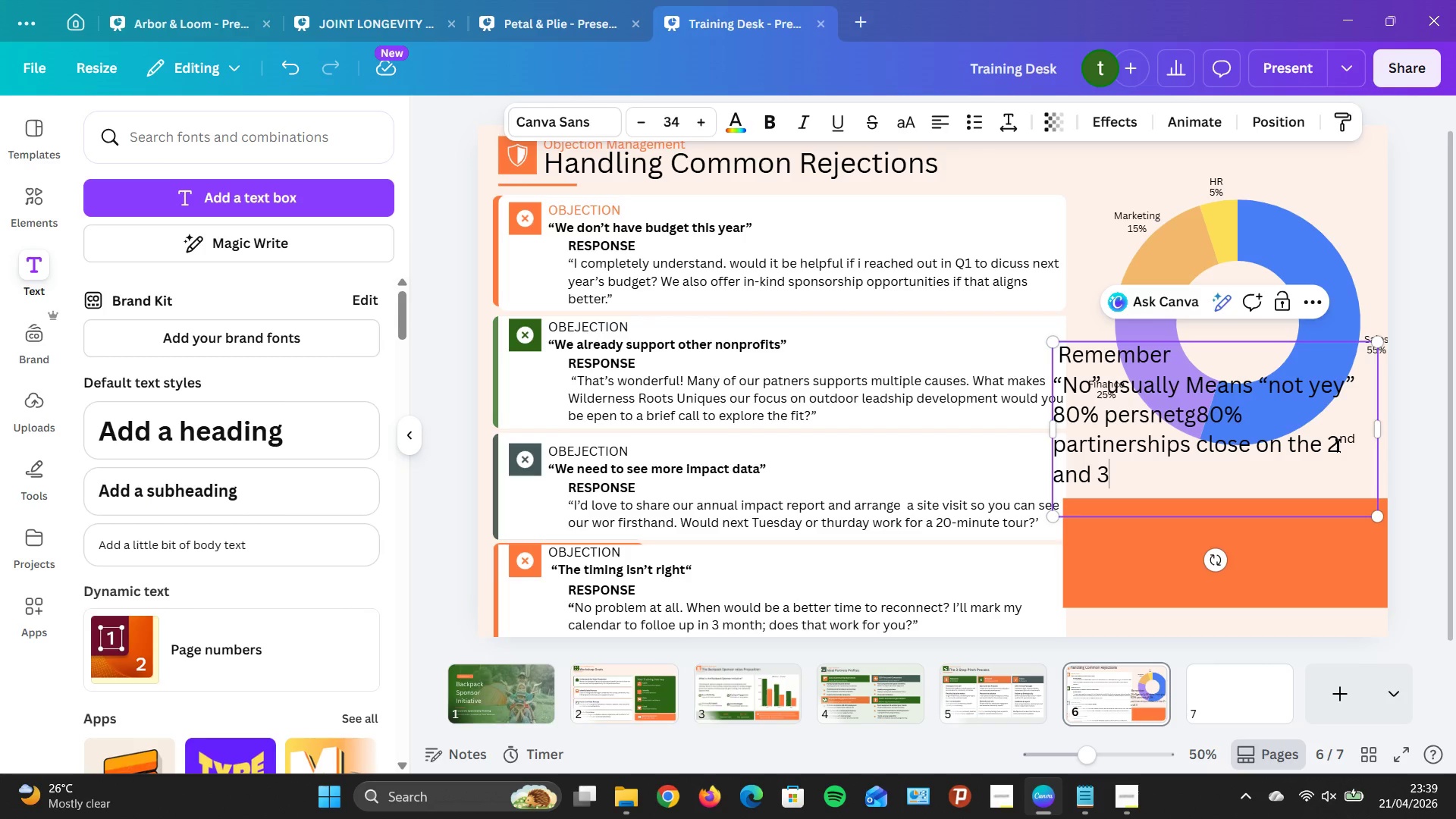 
type(d)
key(Backspace)
type(fellli)
 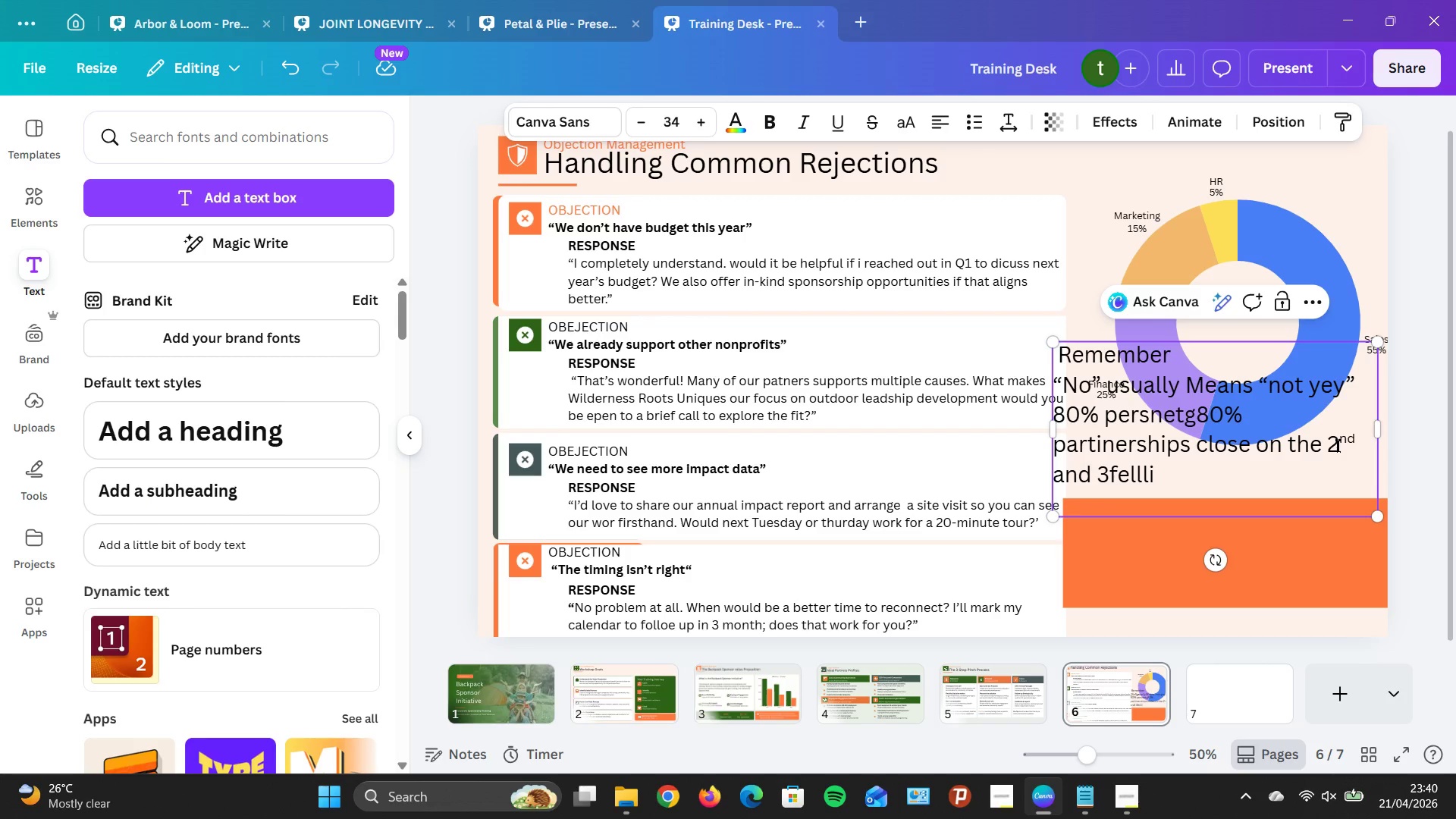 
wait(9.8)
 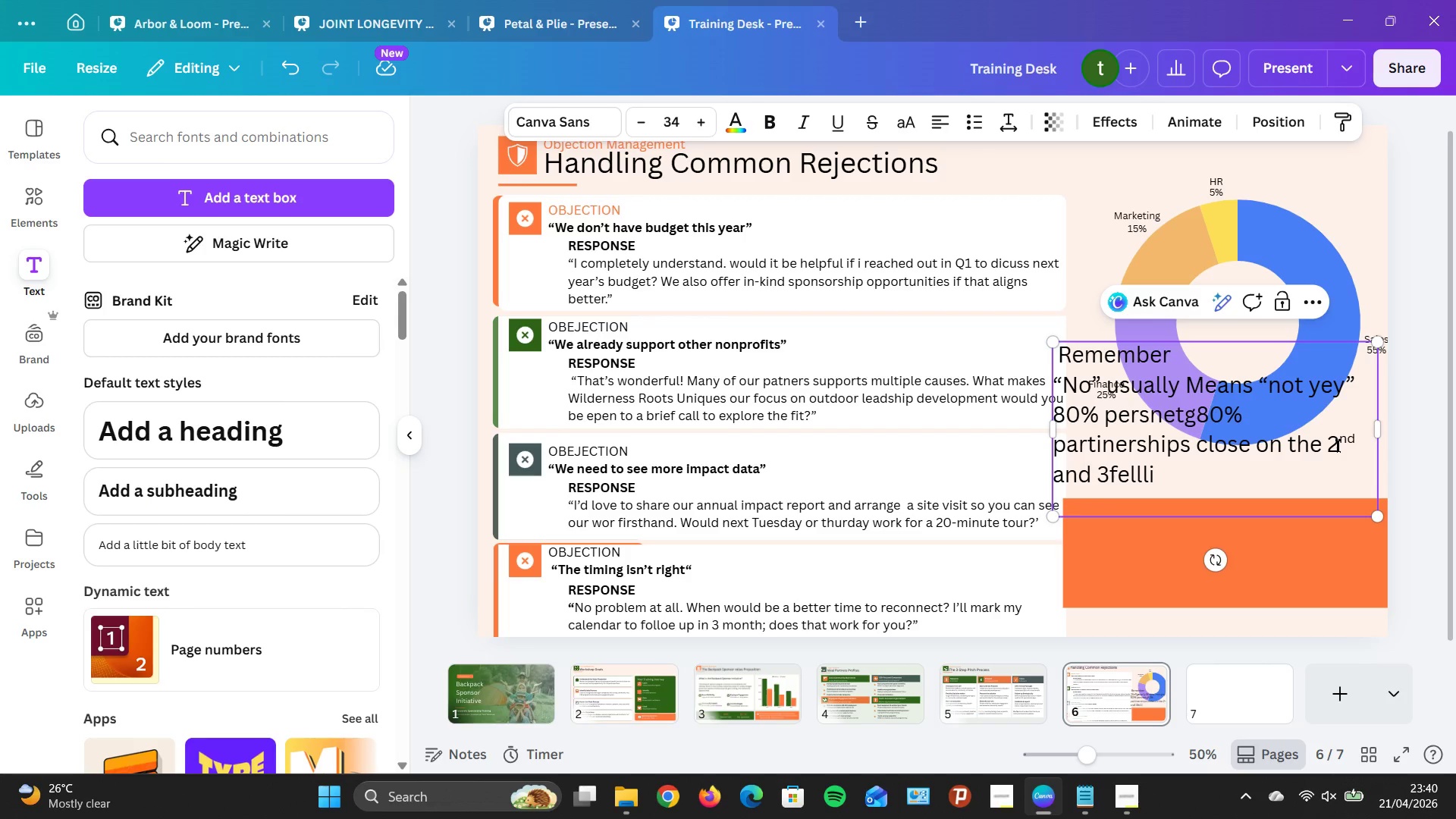 
key(Backspace)
key(Backspace)
key(Backspace)
key(Backspace)
key(Backspace)
type( fooll)
 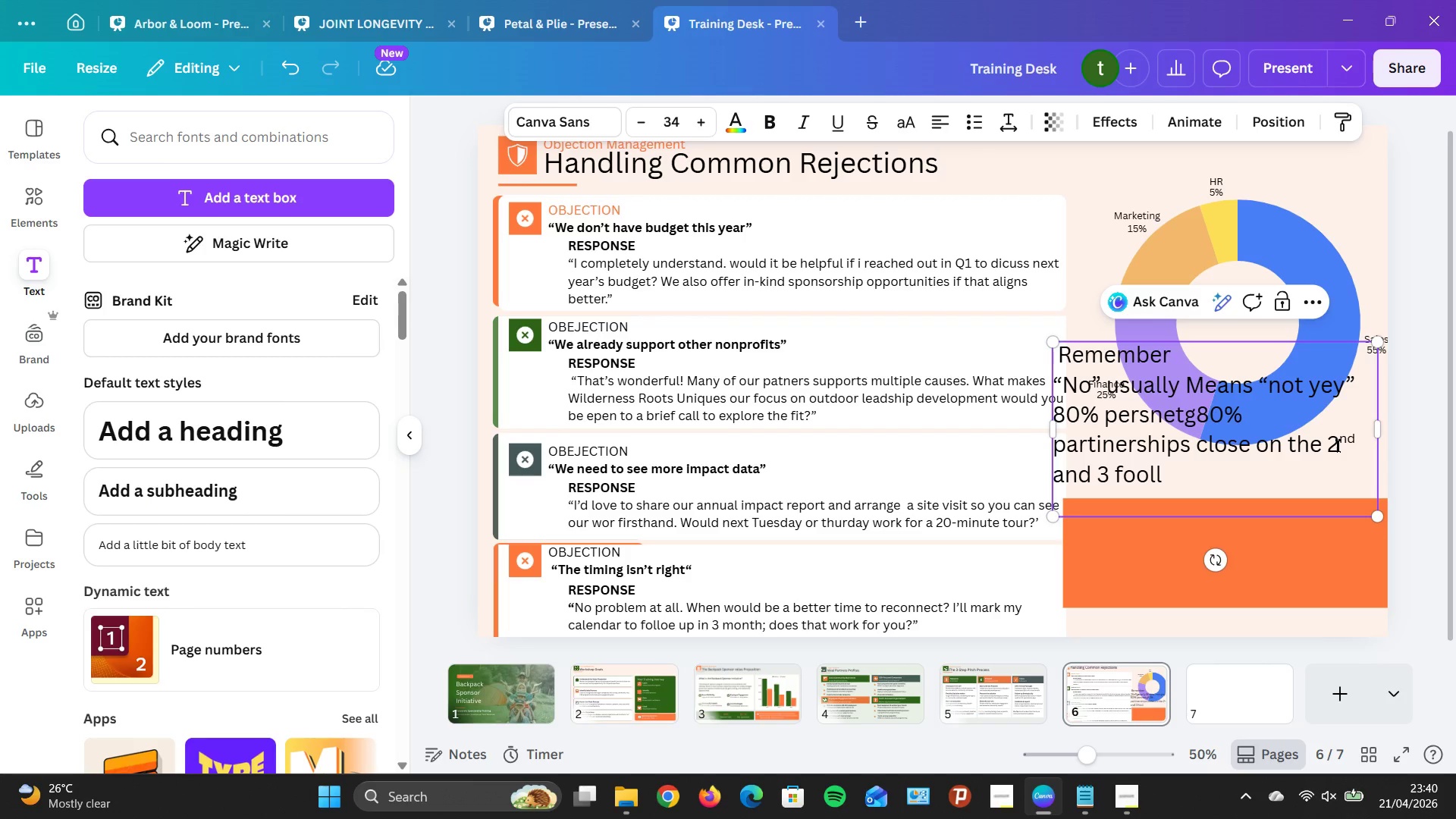 
type(hac)
 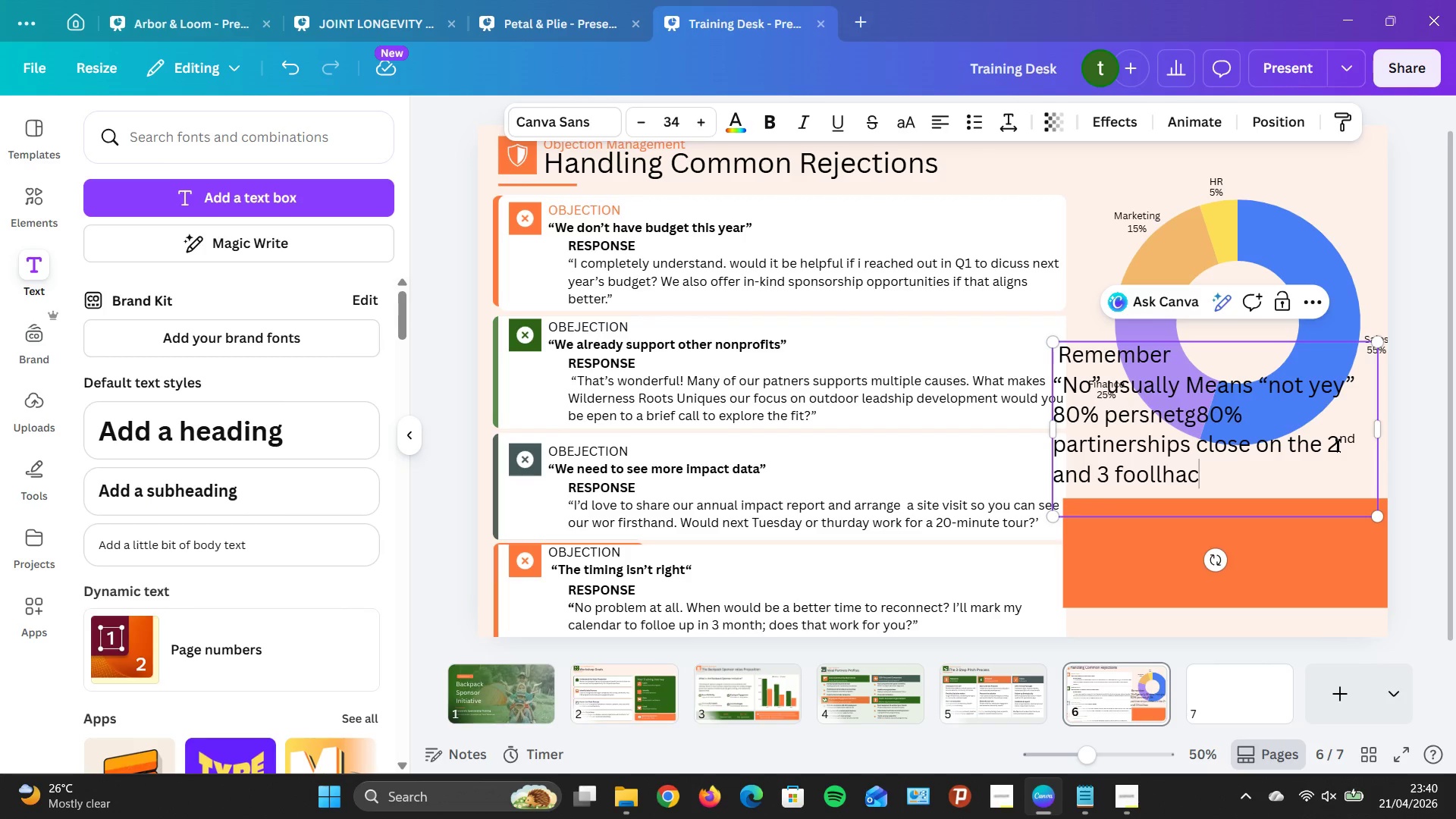 
hold_key(key=K, duration=0.5)
 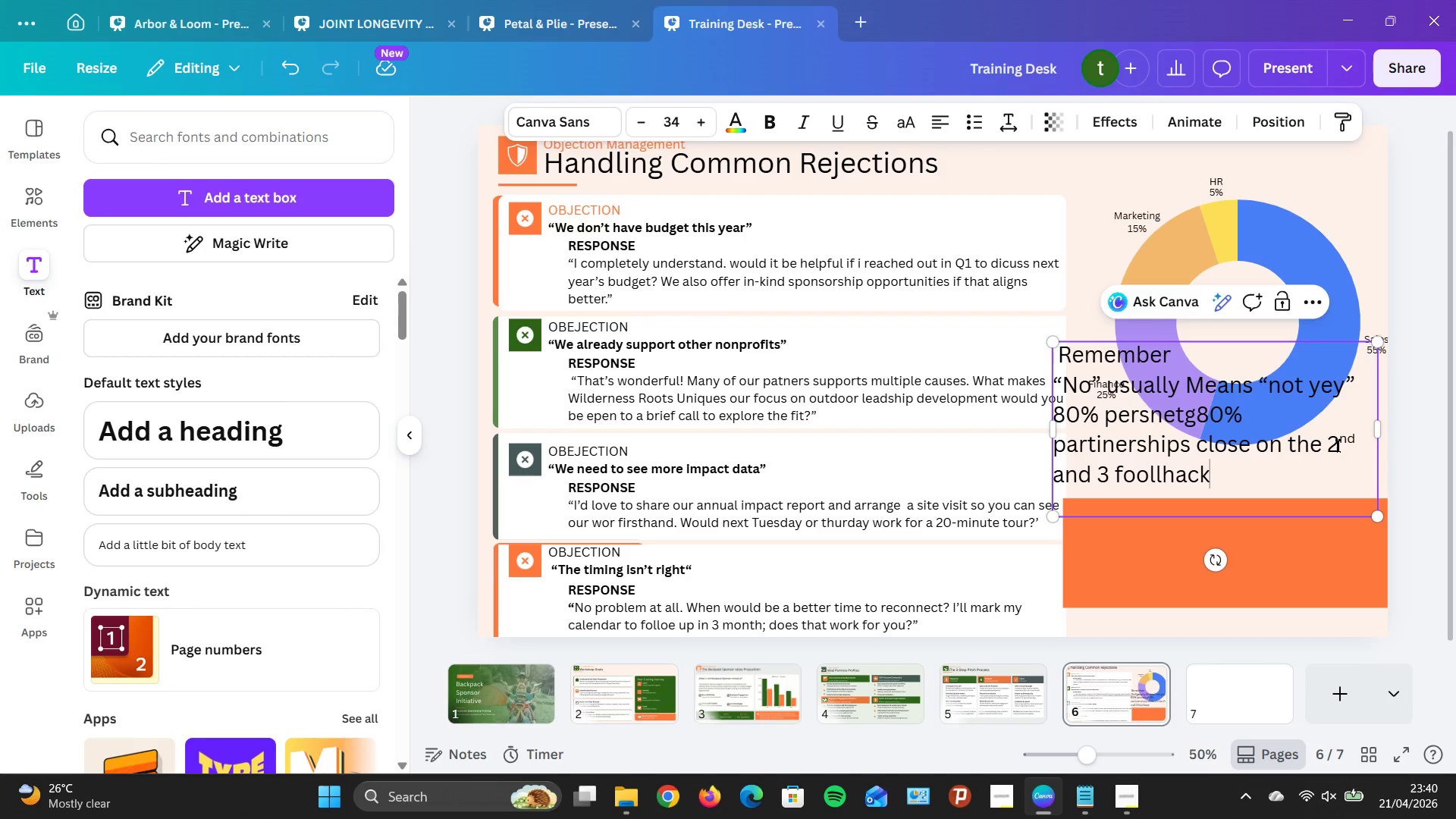 
wait(12.41)
 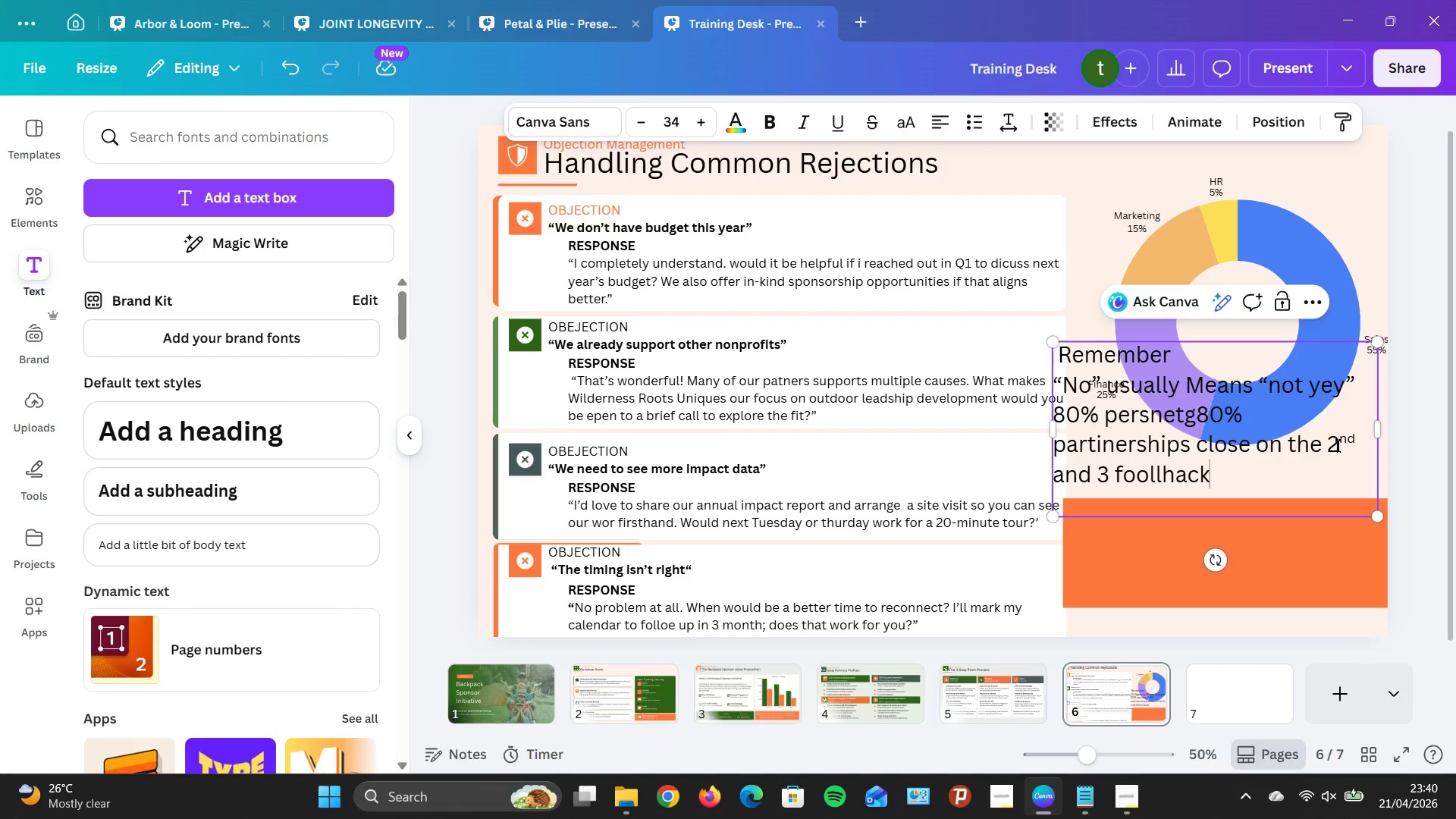 
key(ArrowLeft)
 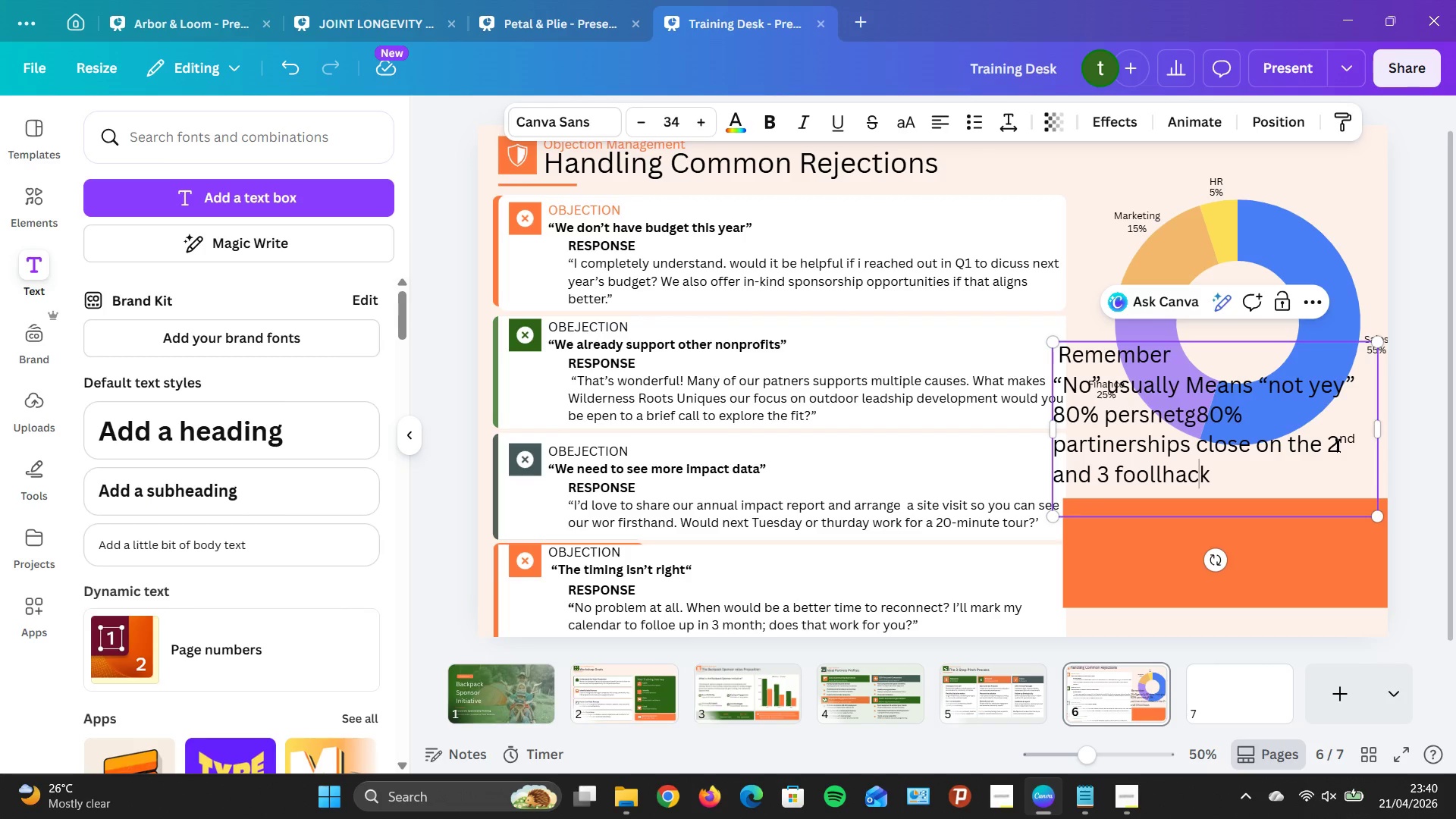 
key(ArrowLeft)
 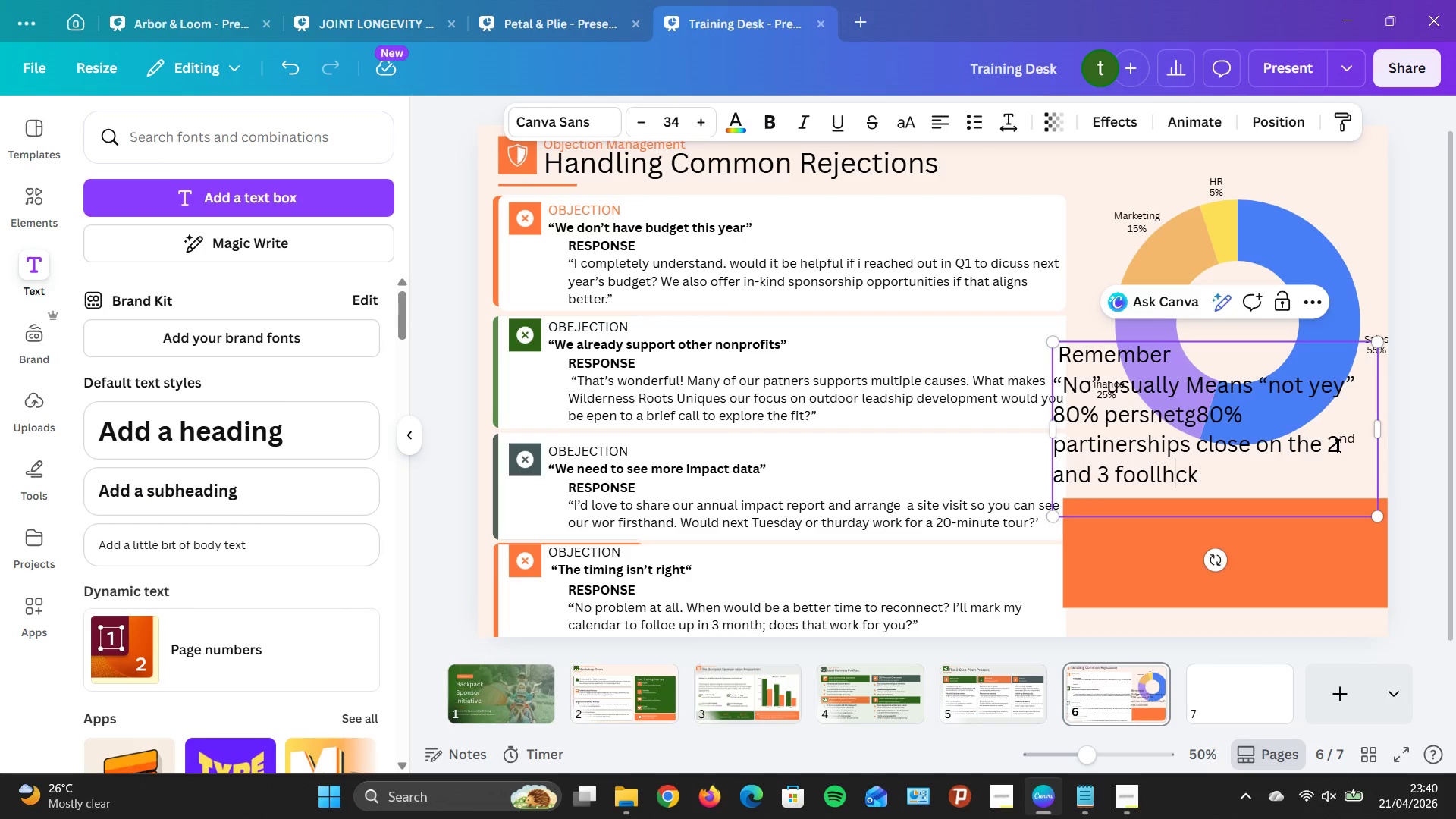 
key(Backspace)
 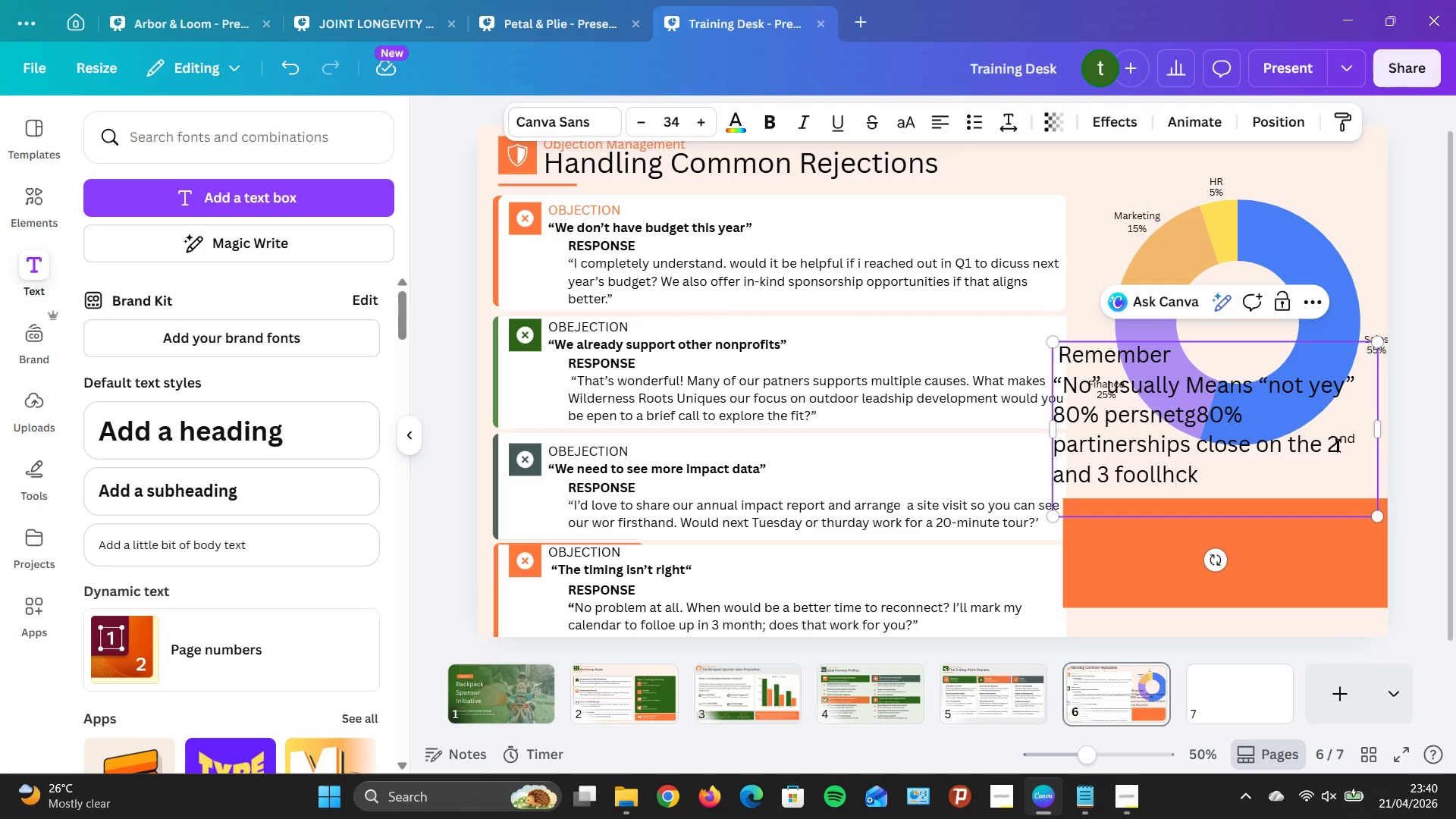 
key(Backspace)
 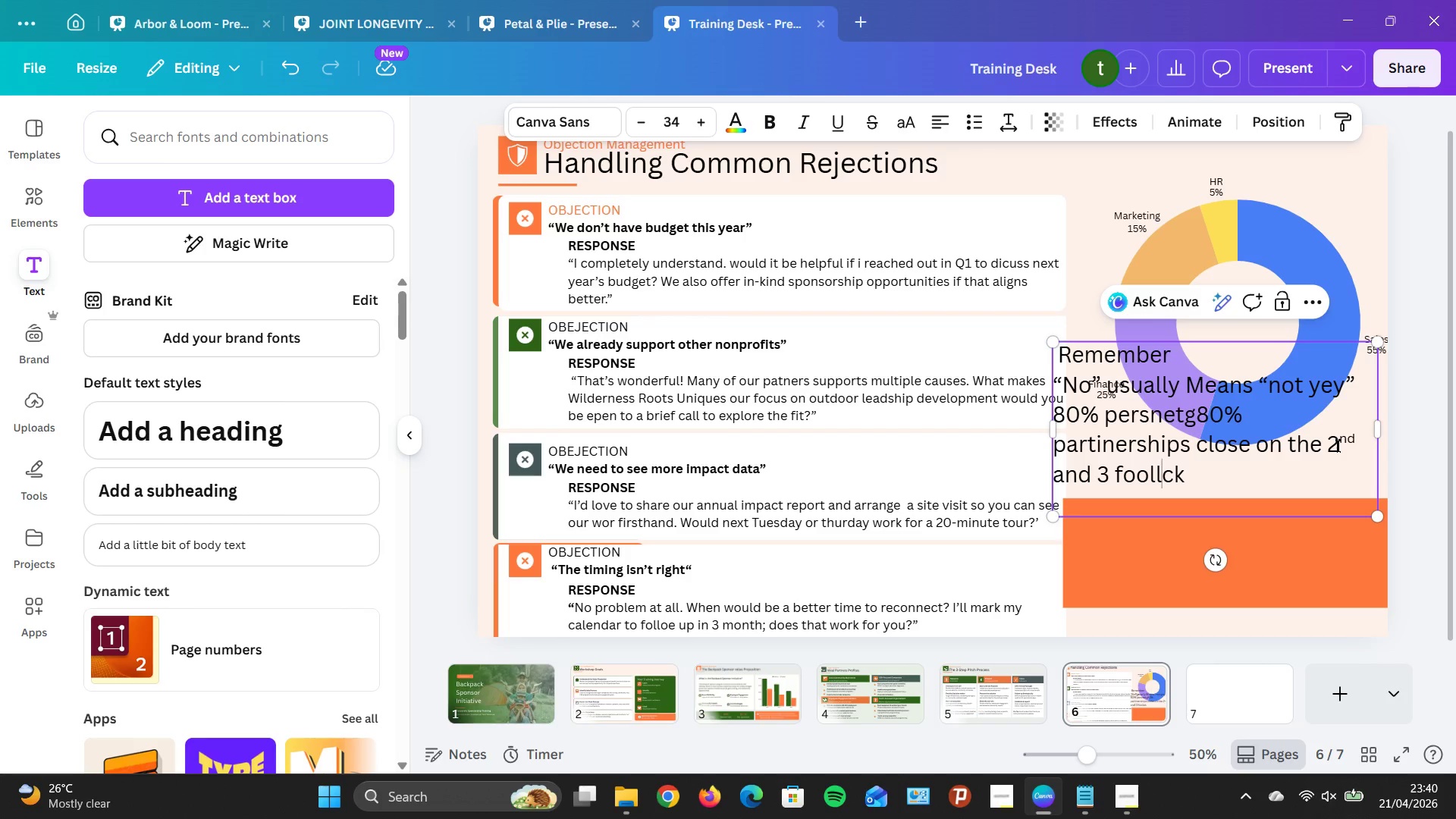 
key(ArrowRight)
 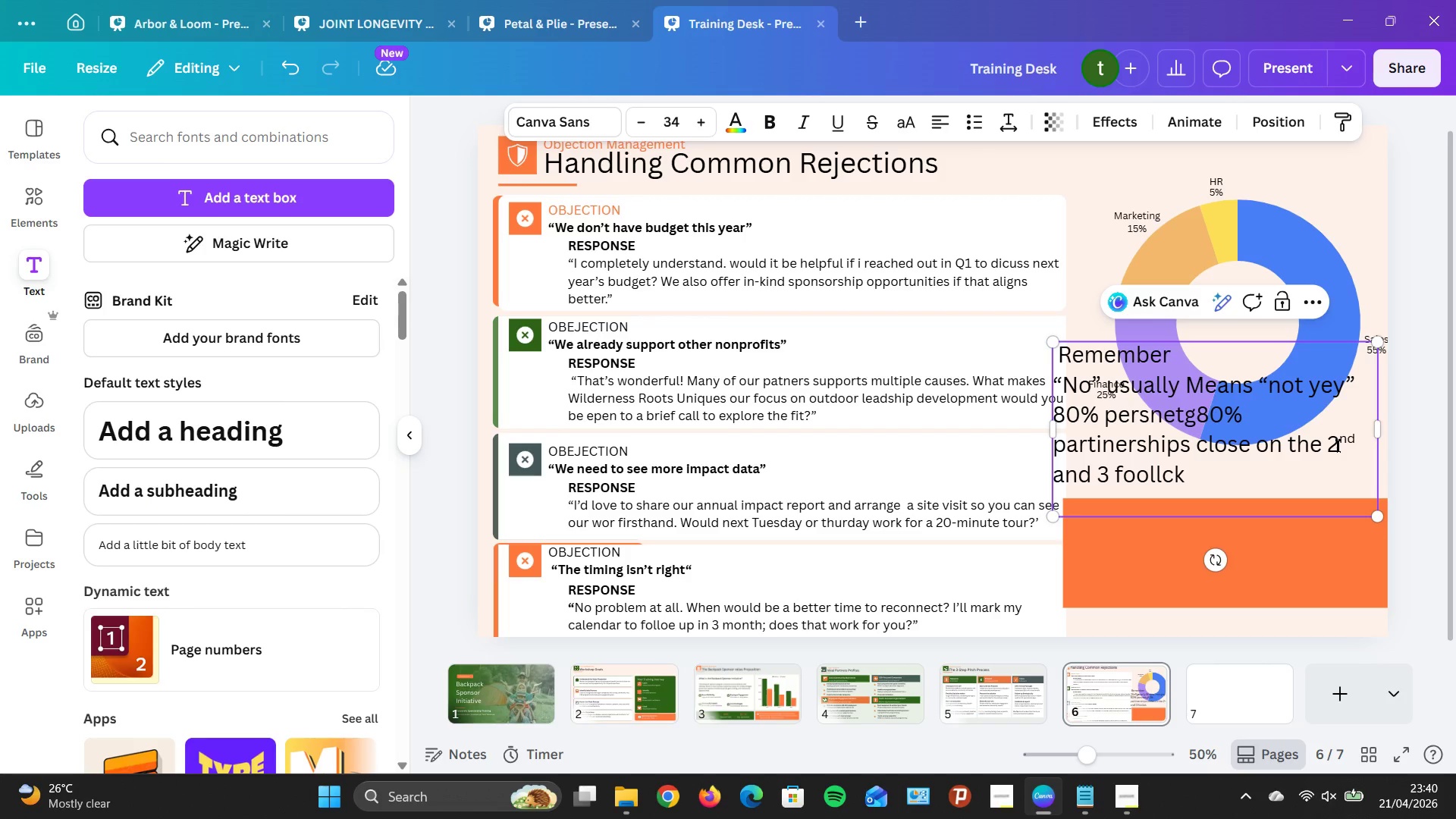 
key(ArrowRight)
 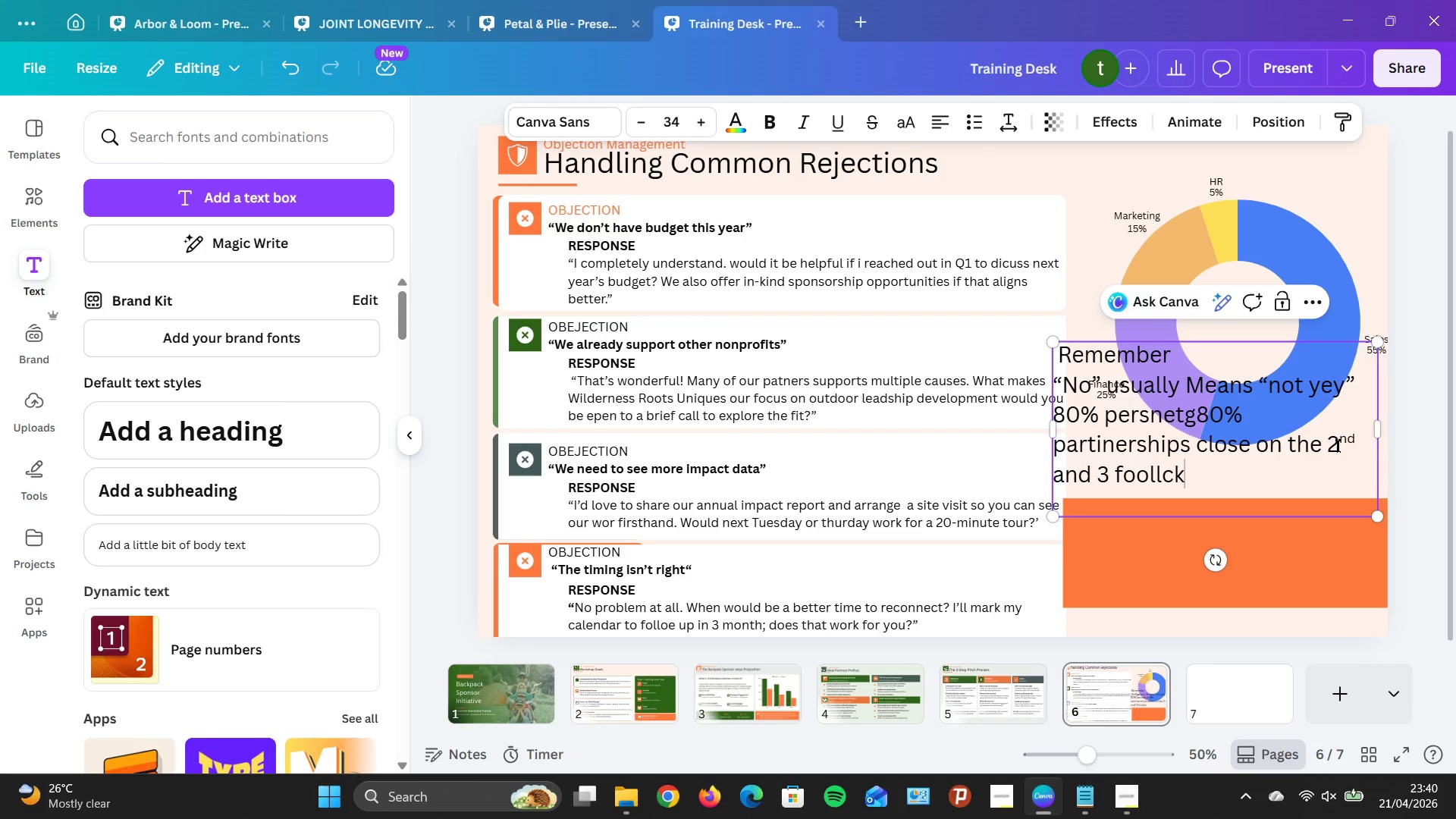 
type(on o)
key(Backspace)
 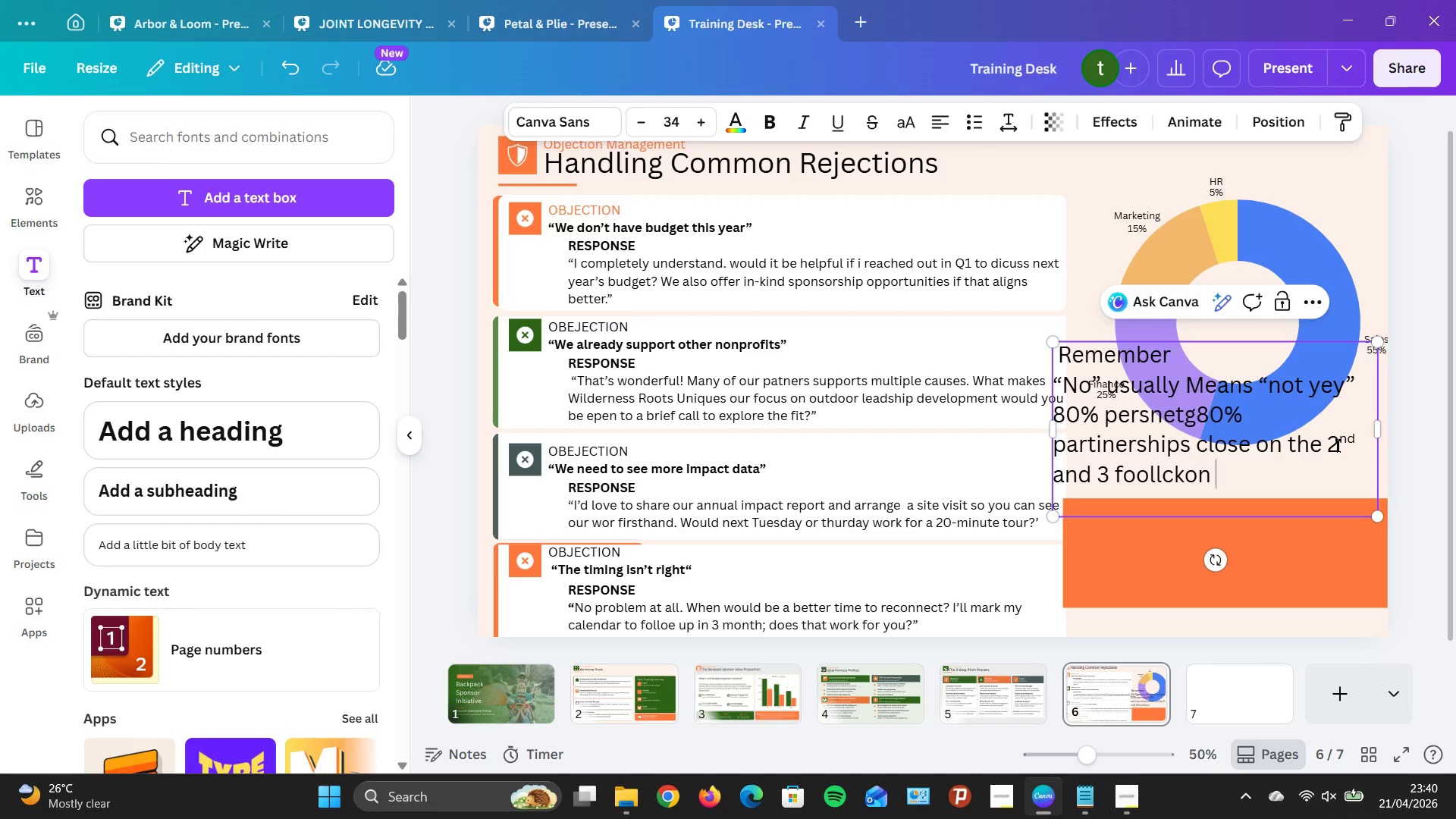 
wait(7.26)
 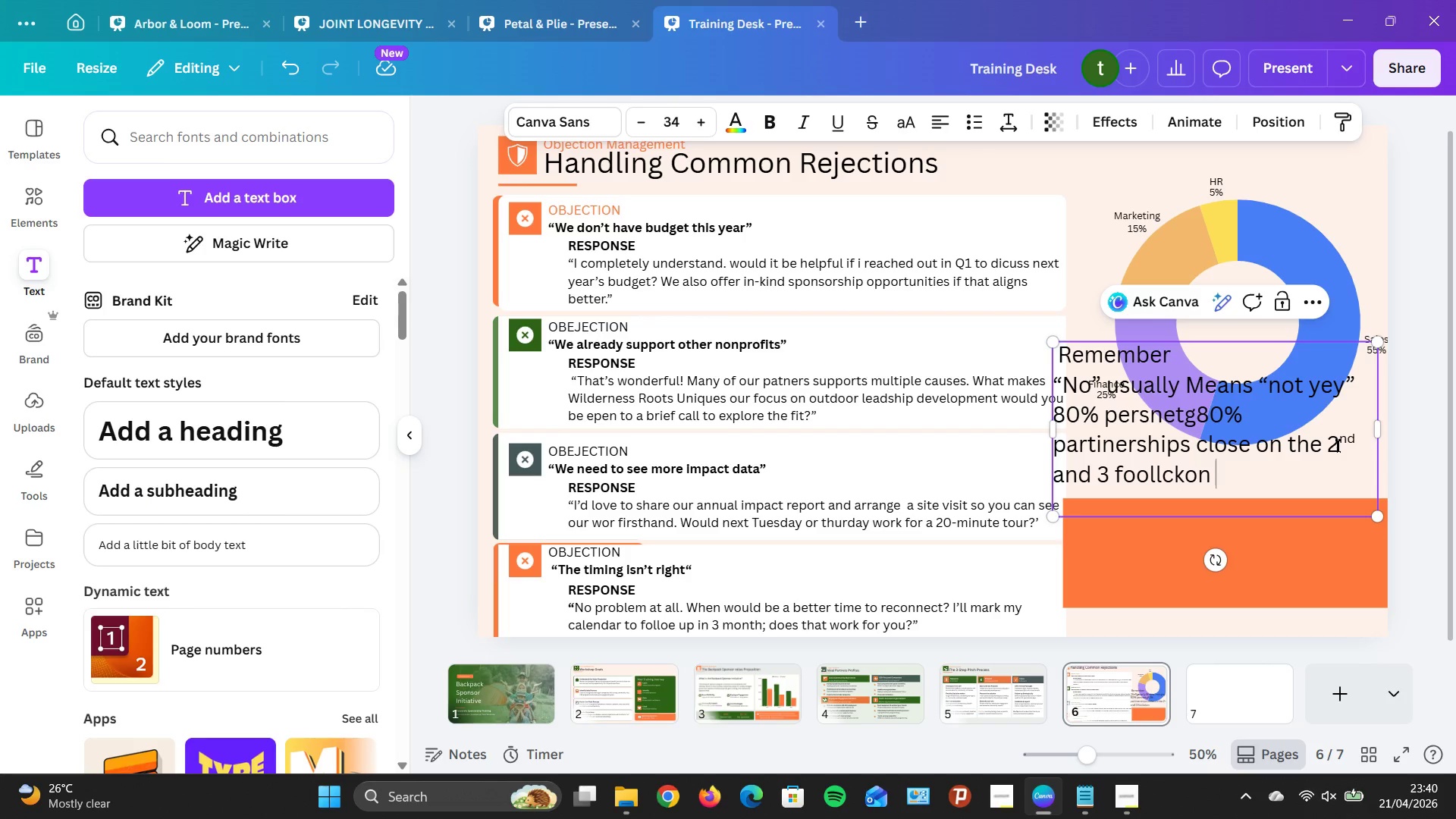 
left_click([1210, 449])
 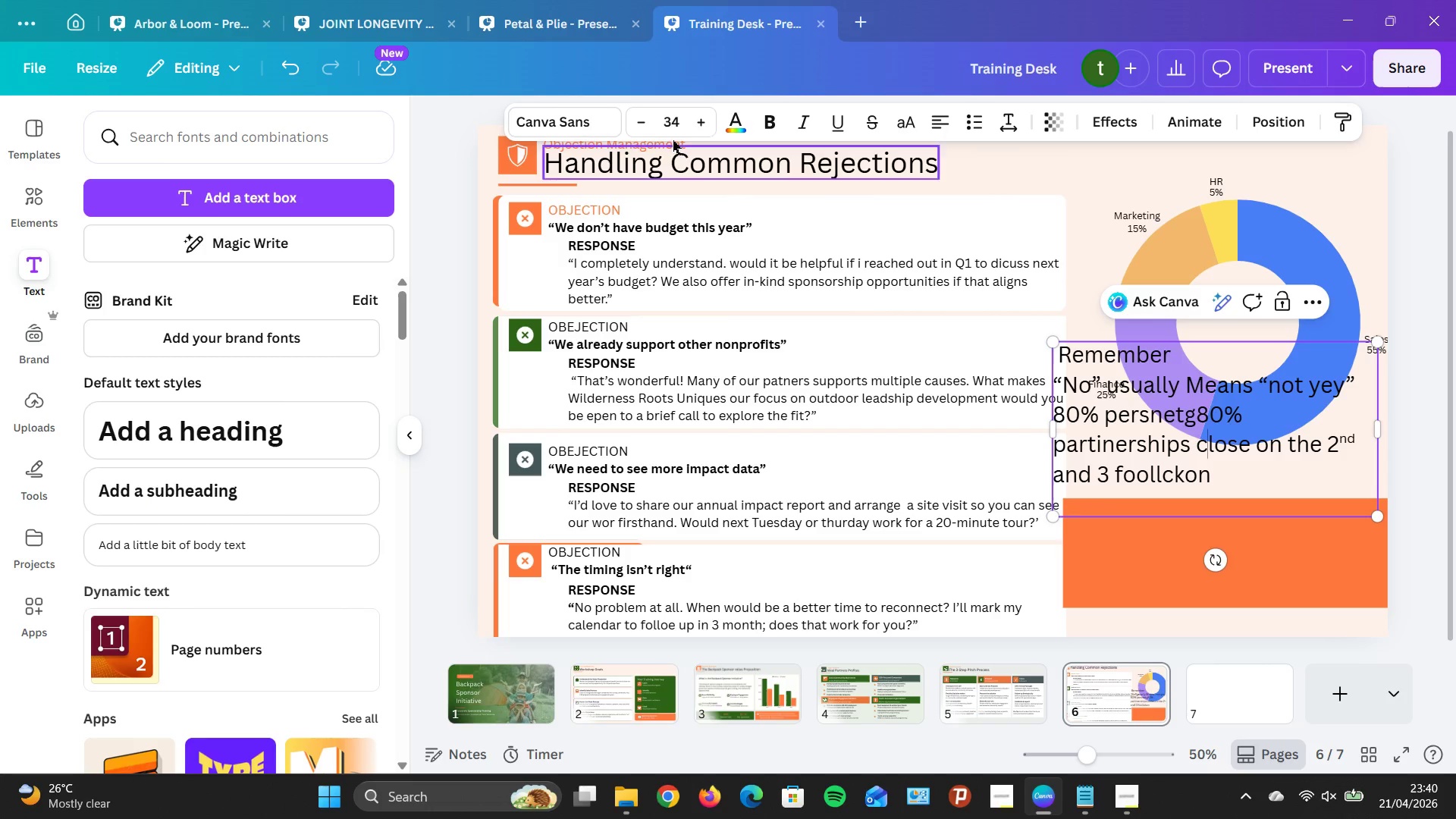 
left_click([645, 126])
 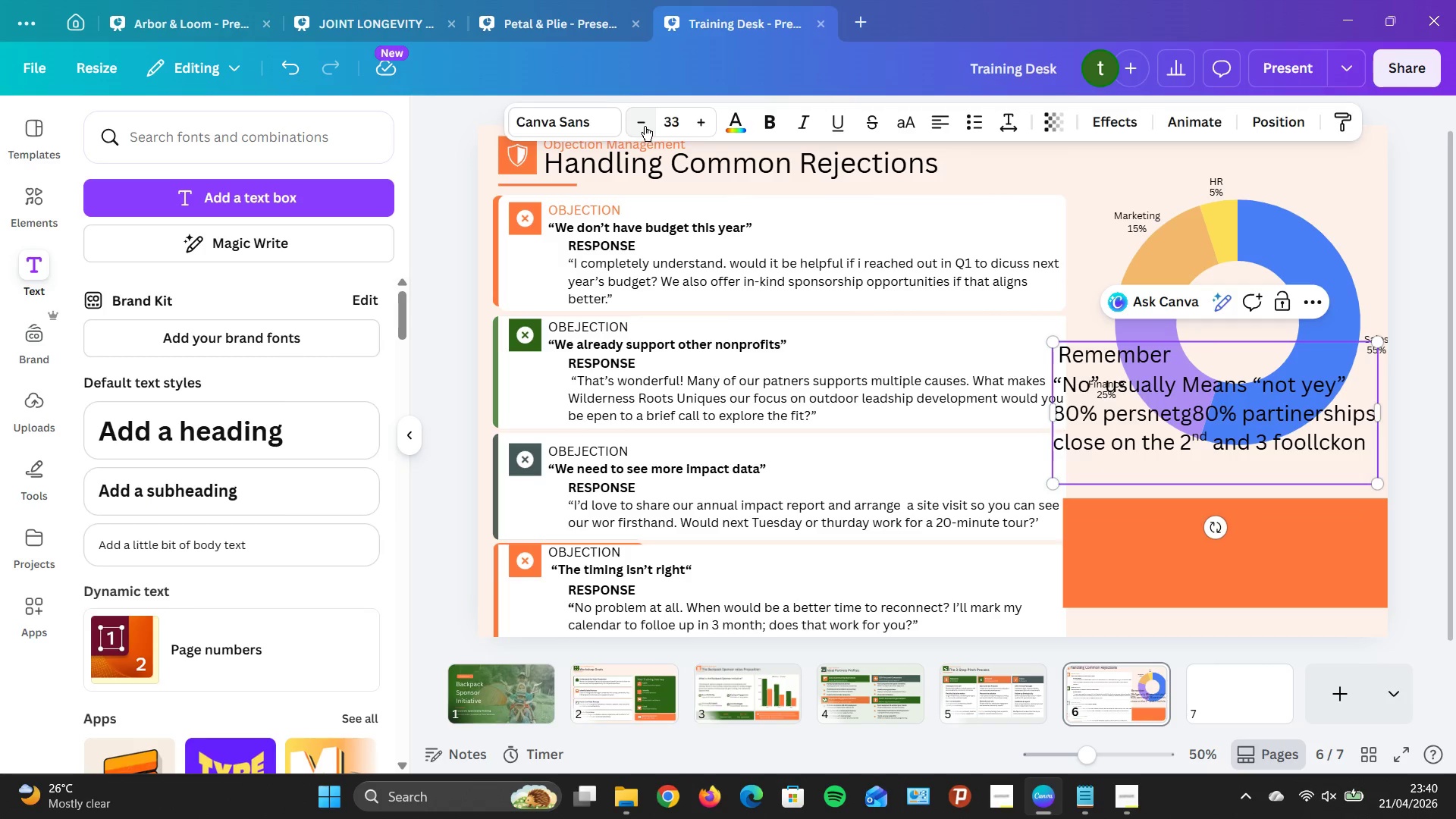 
triple_click([645, 126])
 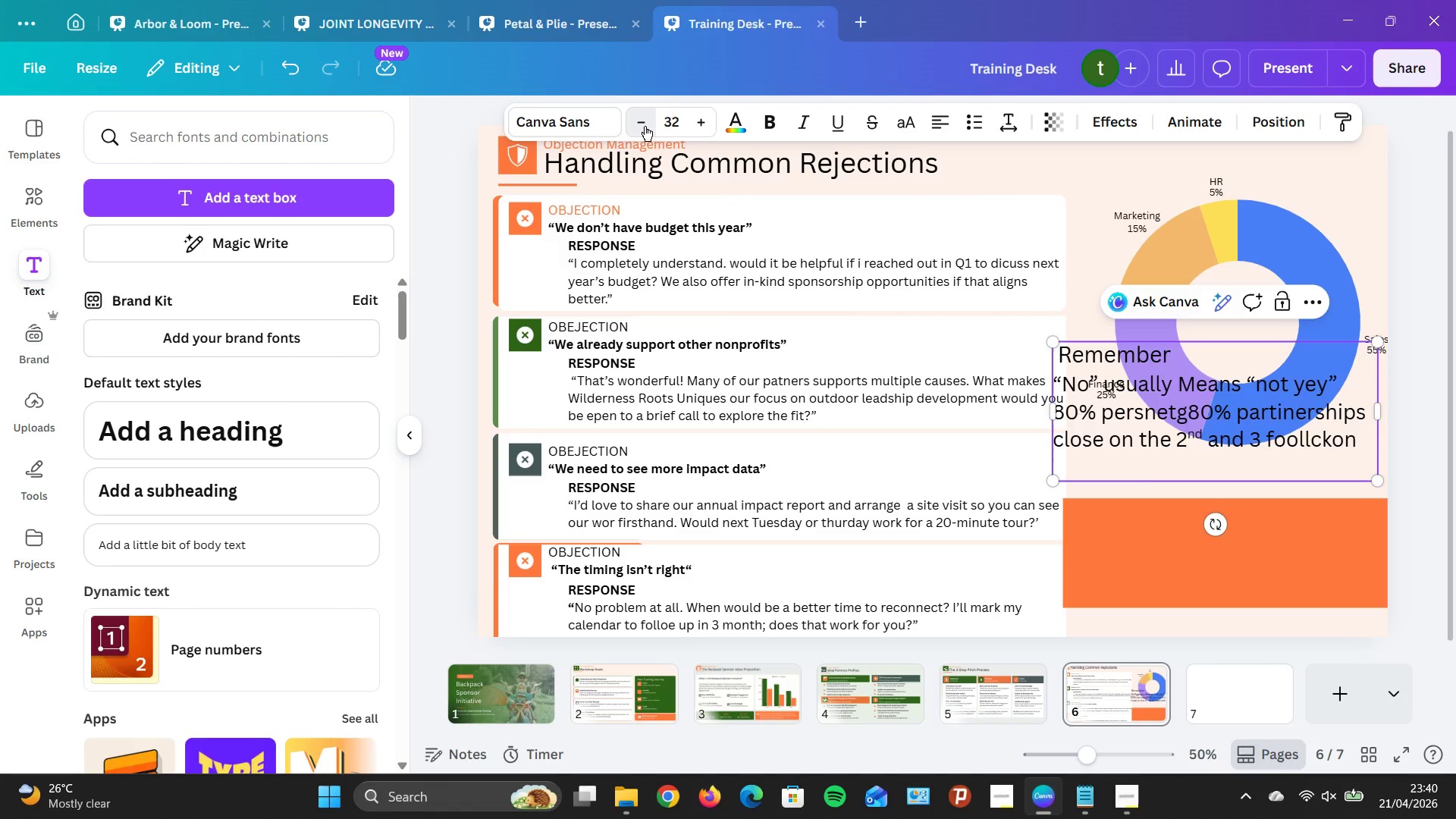 
triple_click([645, 126])
 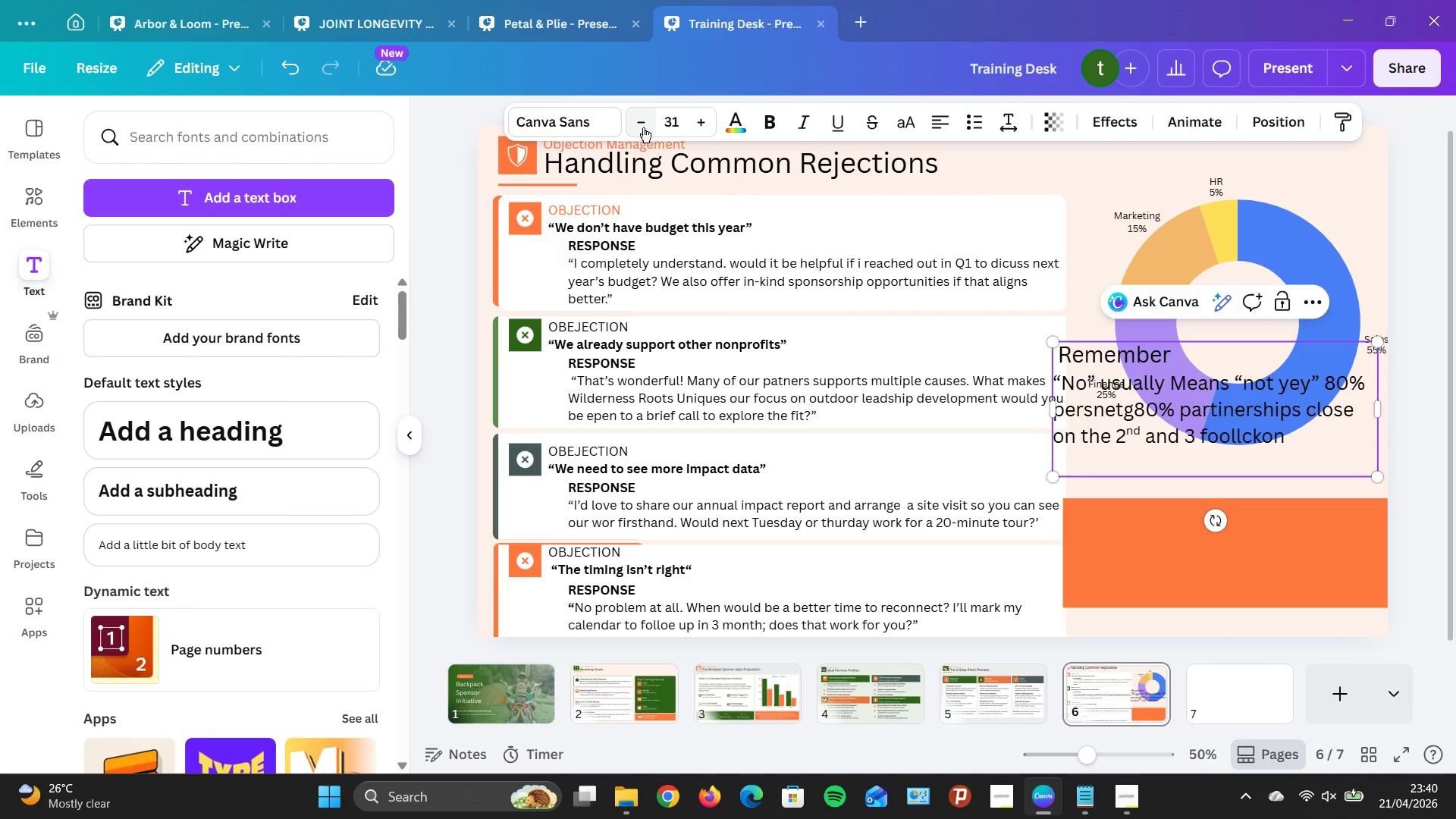 
triple_click([643, 127])
 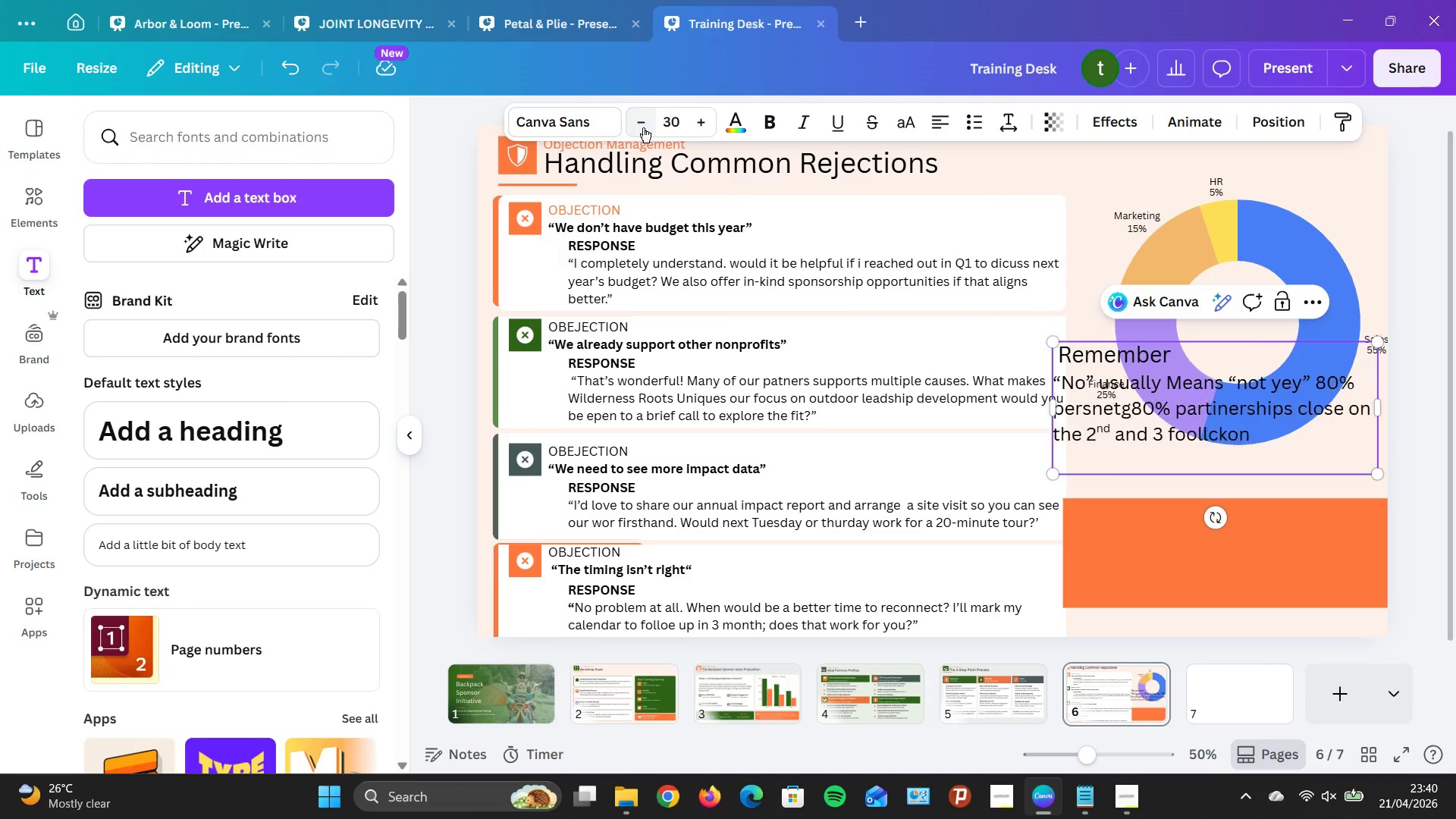 
triple_click([643, 127])
 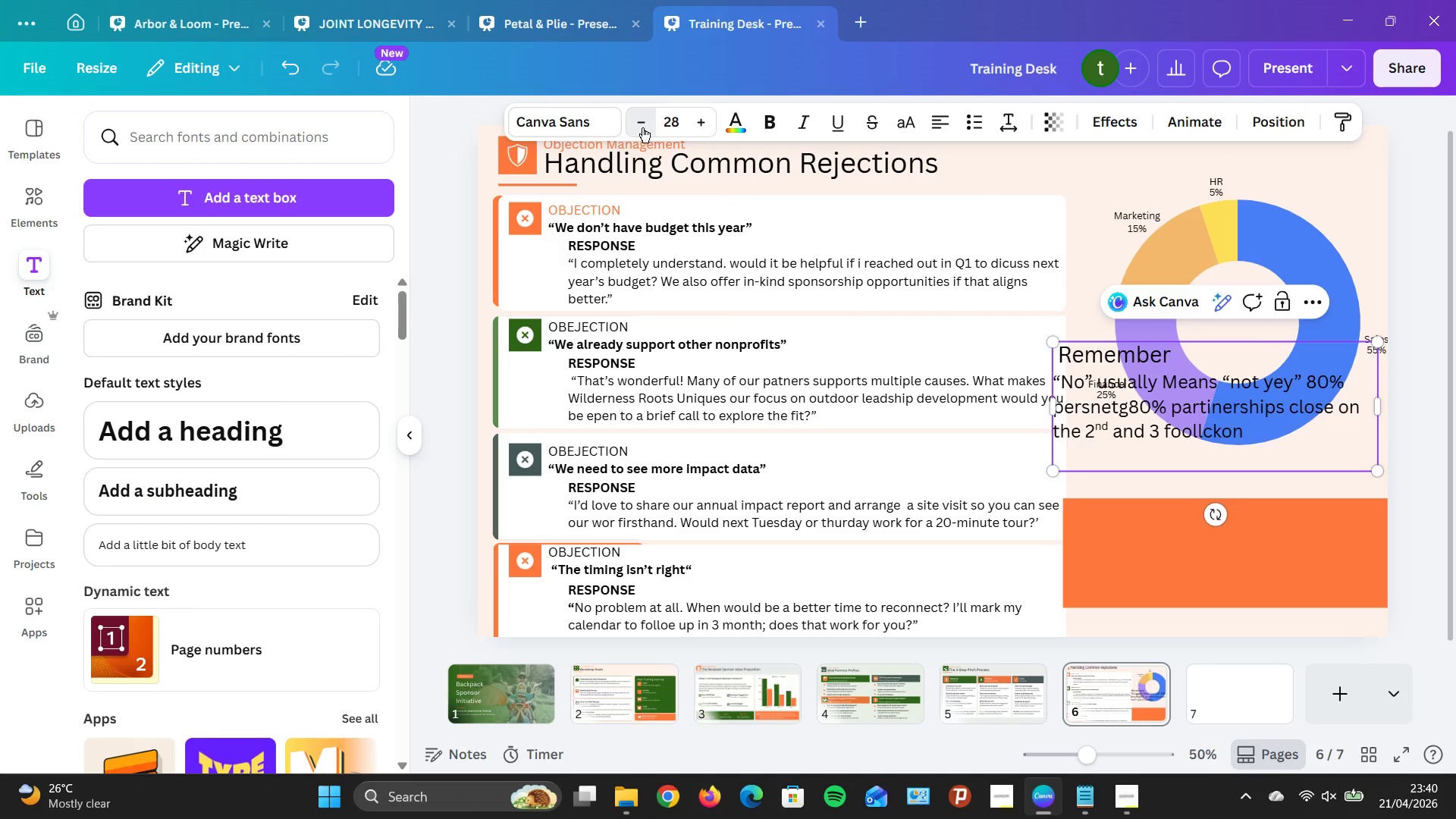 
triple_click([642, 127])
 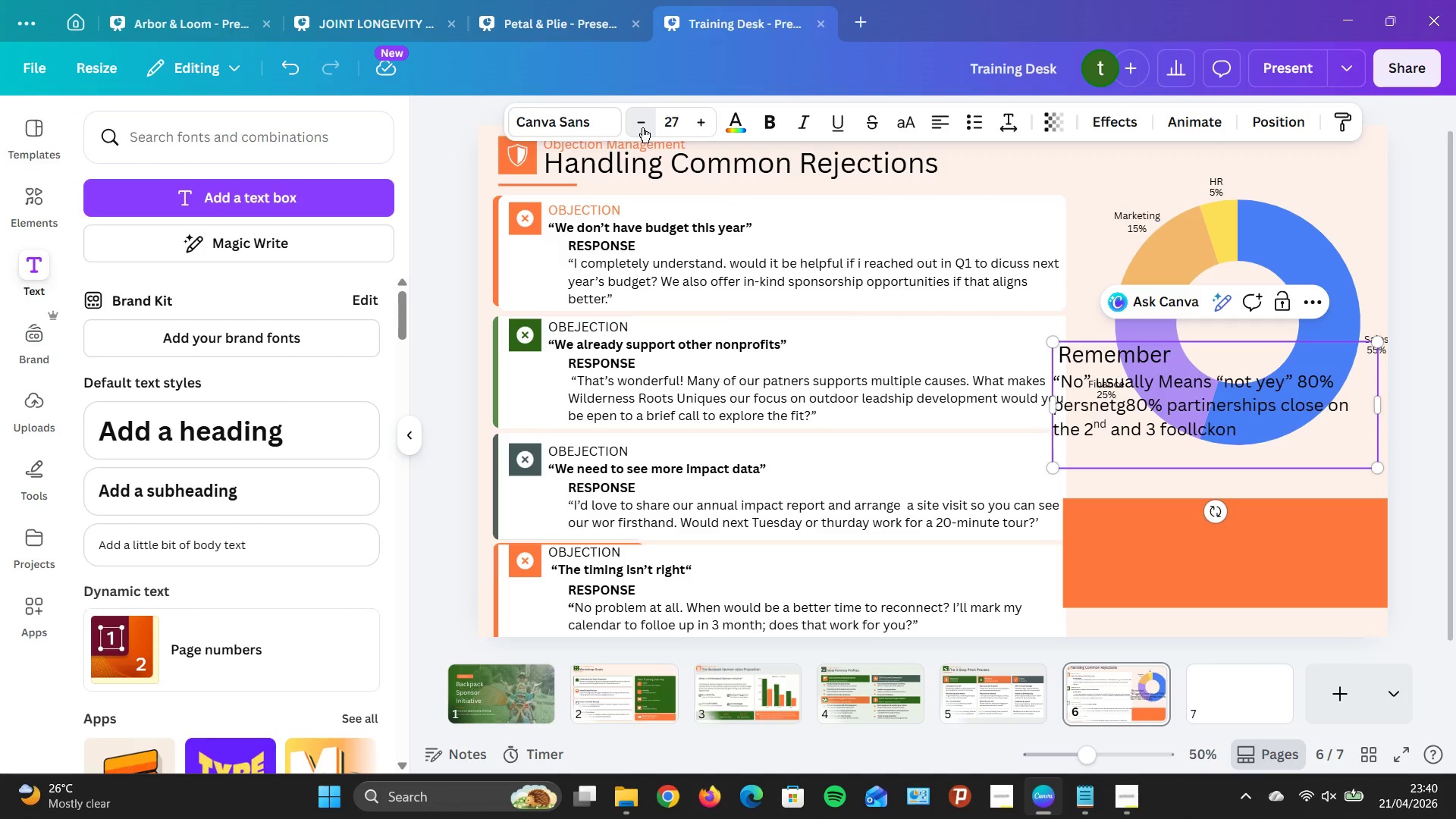 
triple_click([642, 127])
 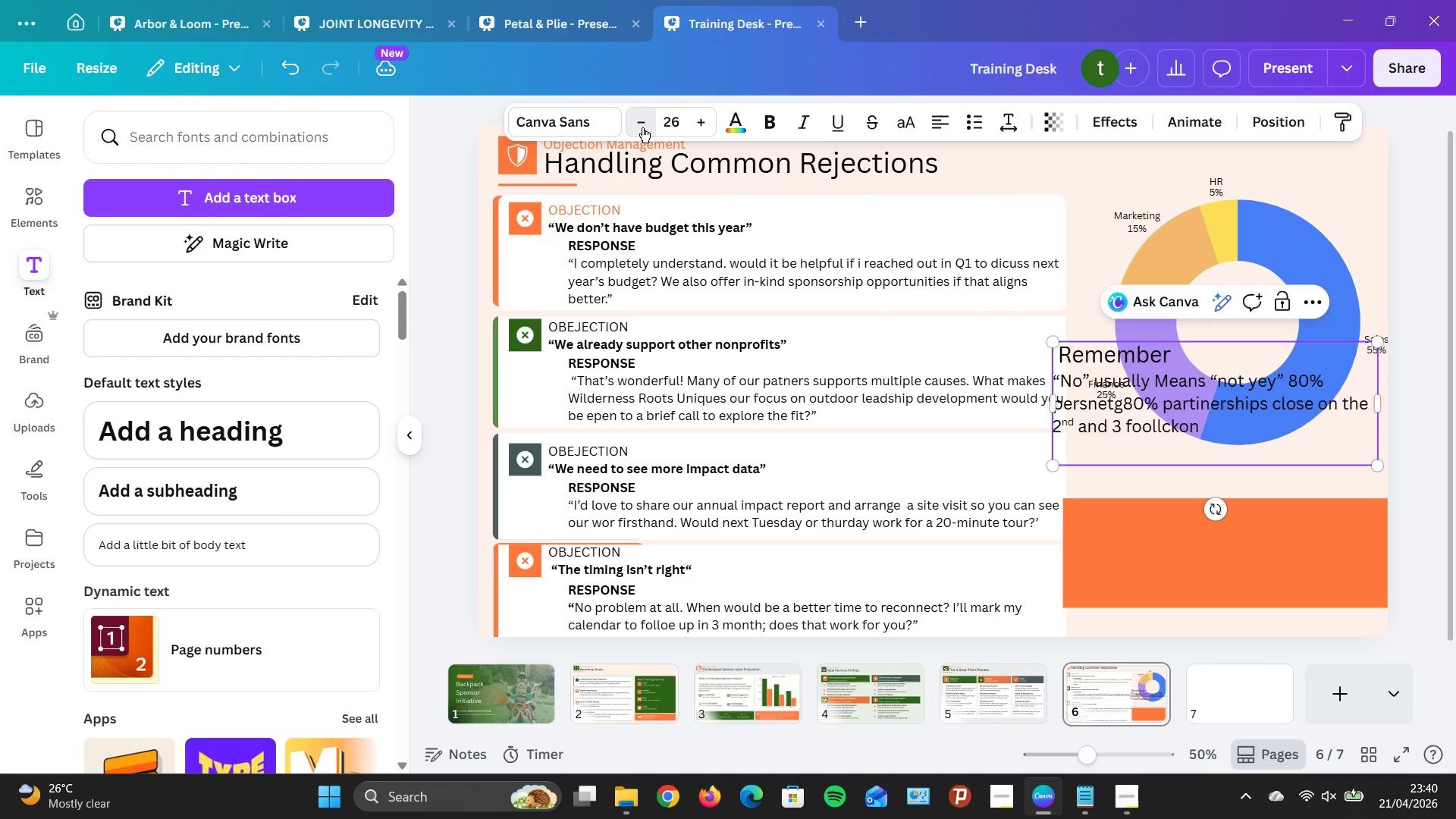 
triple_click([642, 128])
 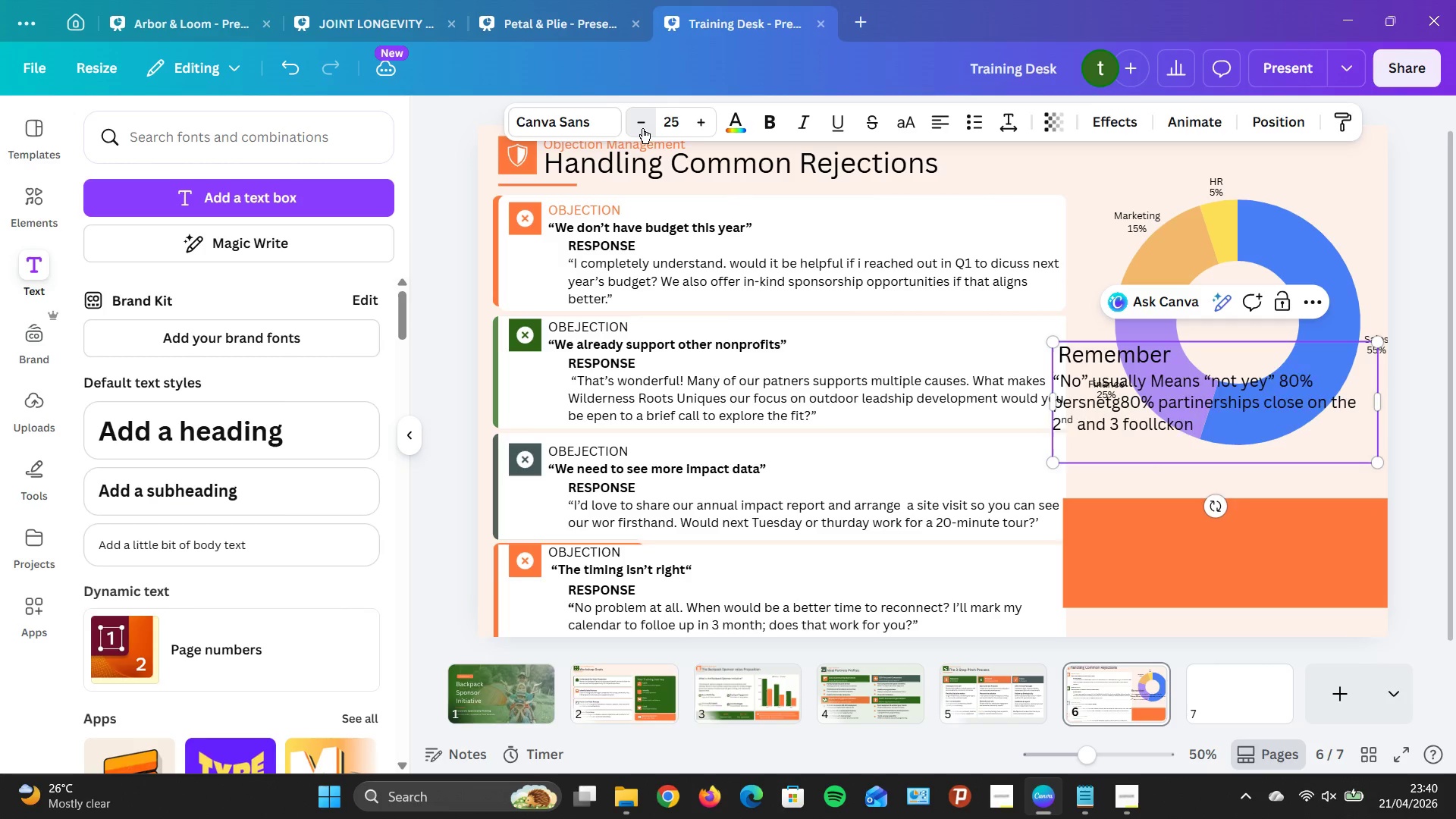 
triple_click([642, 128])
 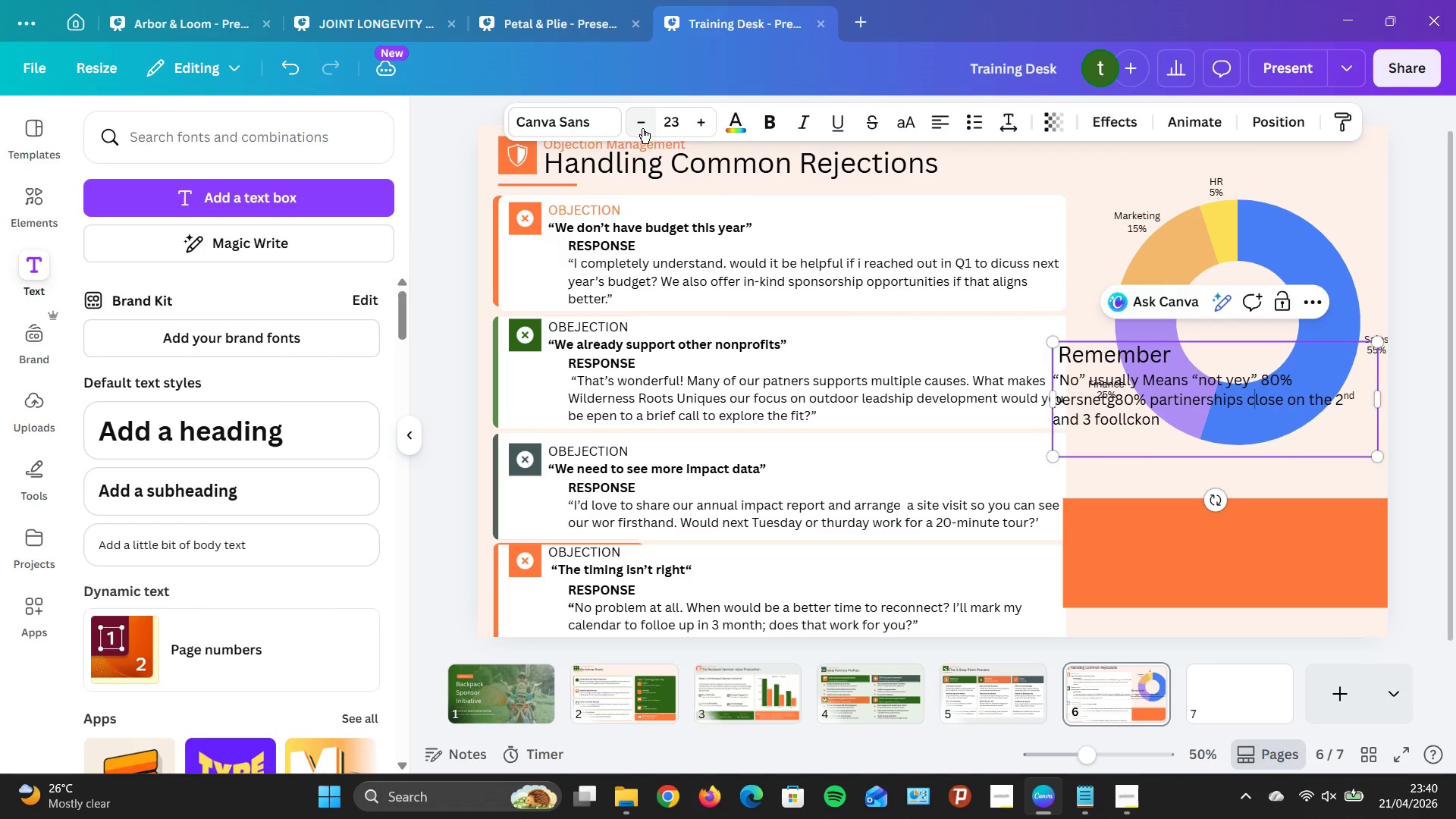 
triple_click([642, 128])
 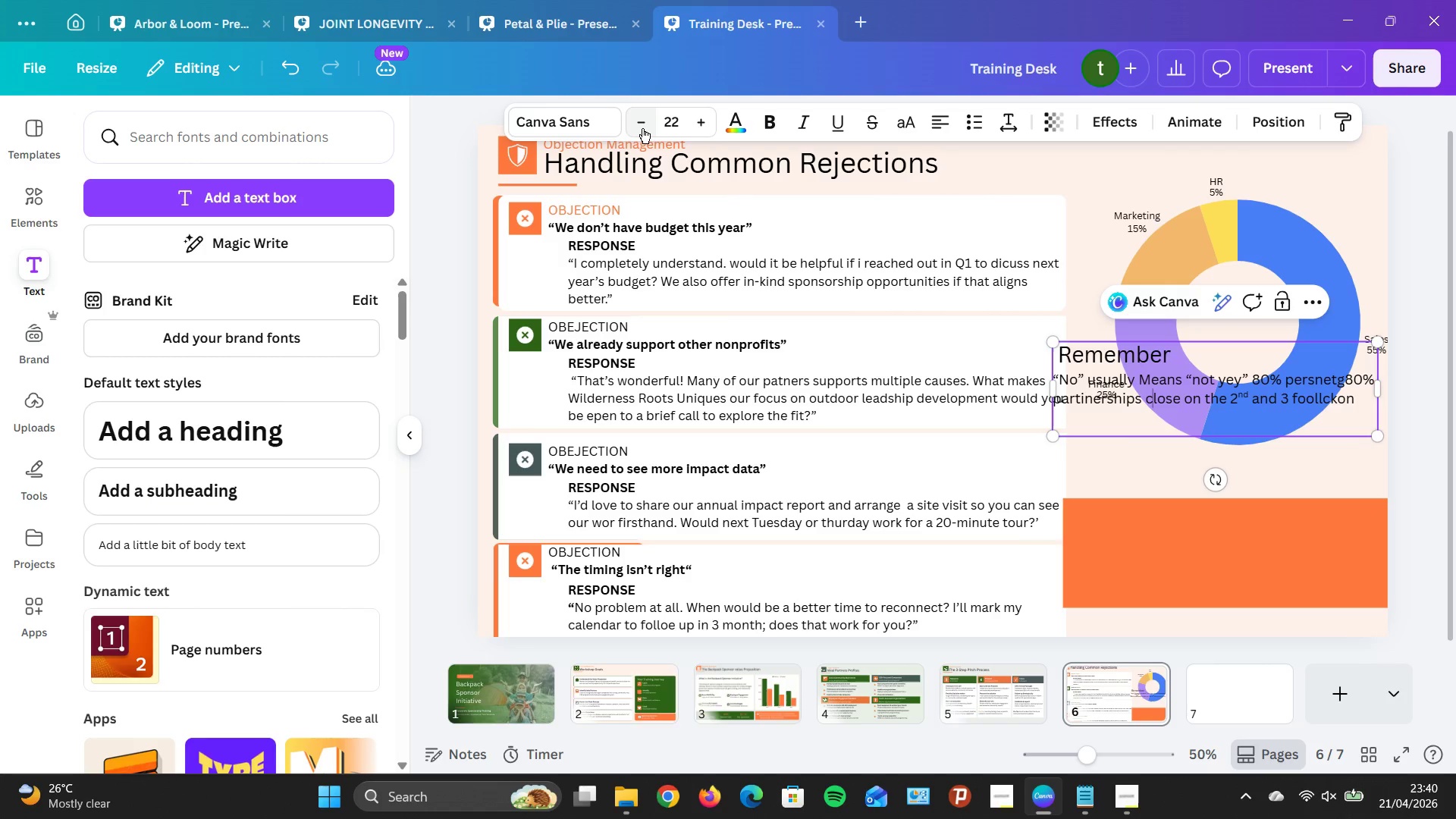 
triple_click([642, 128])
 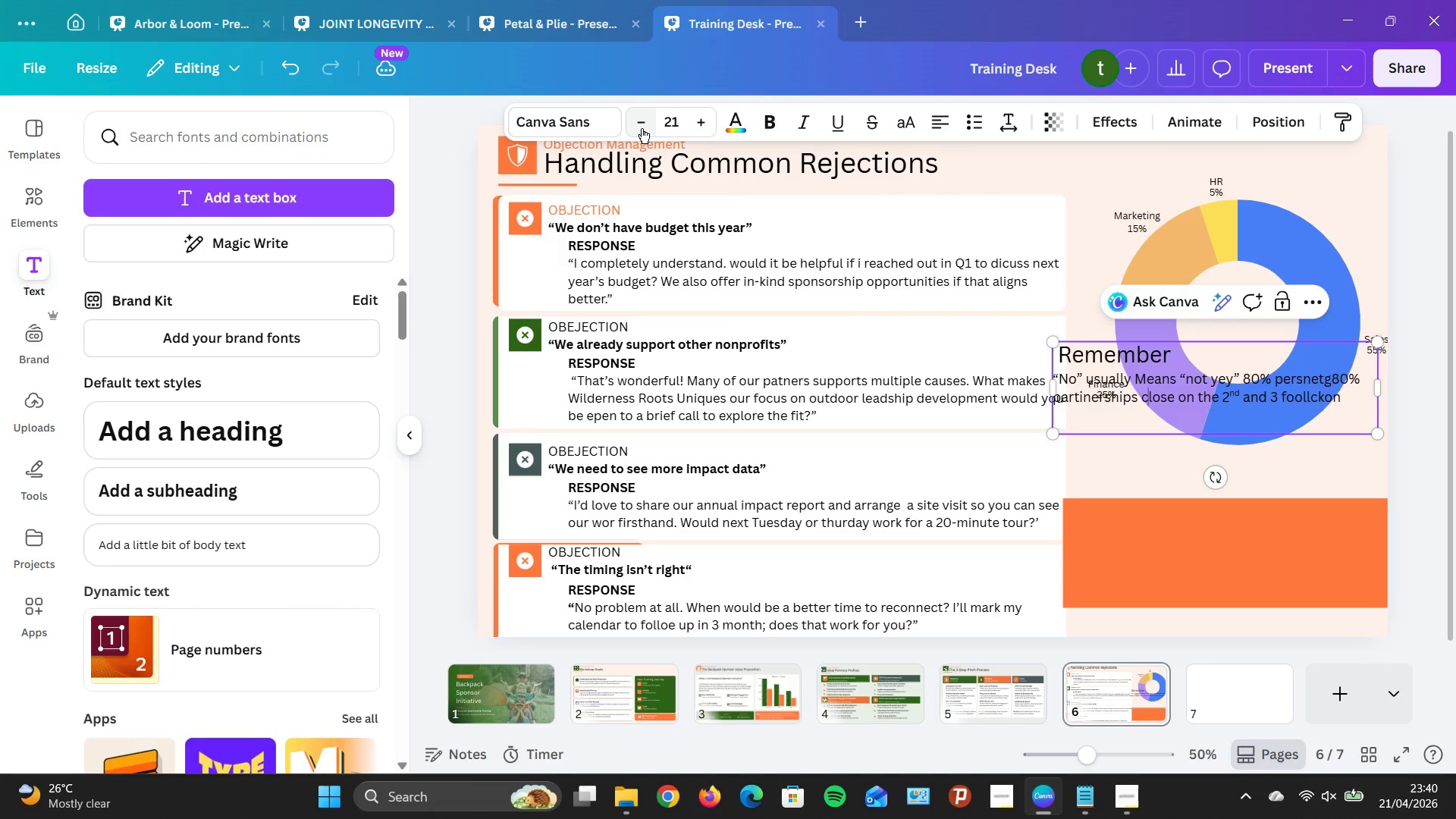 
triple_click([642, 128])
 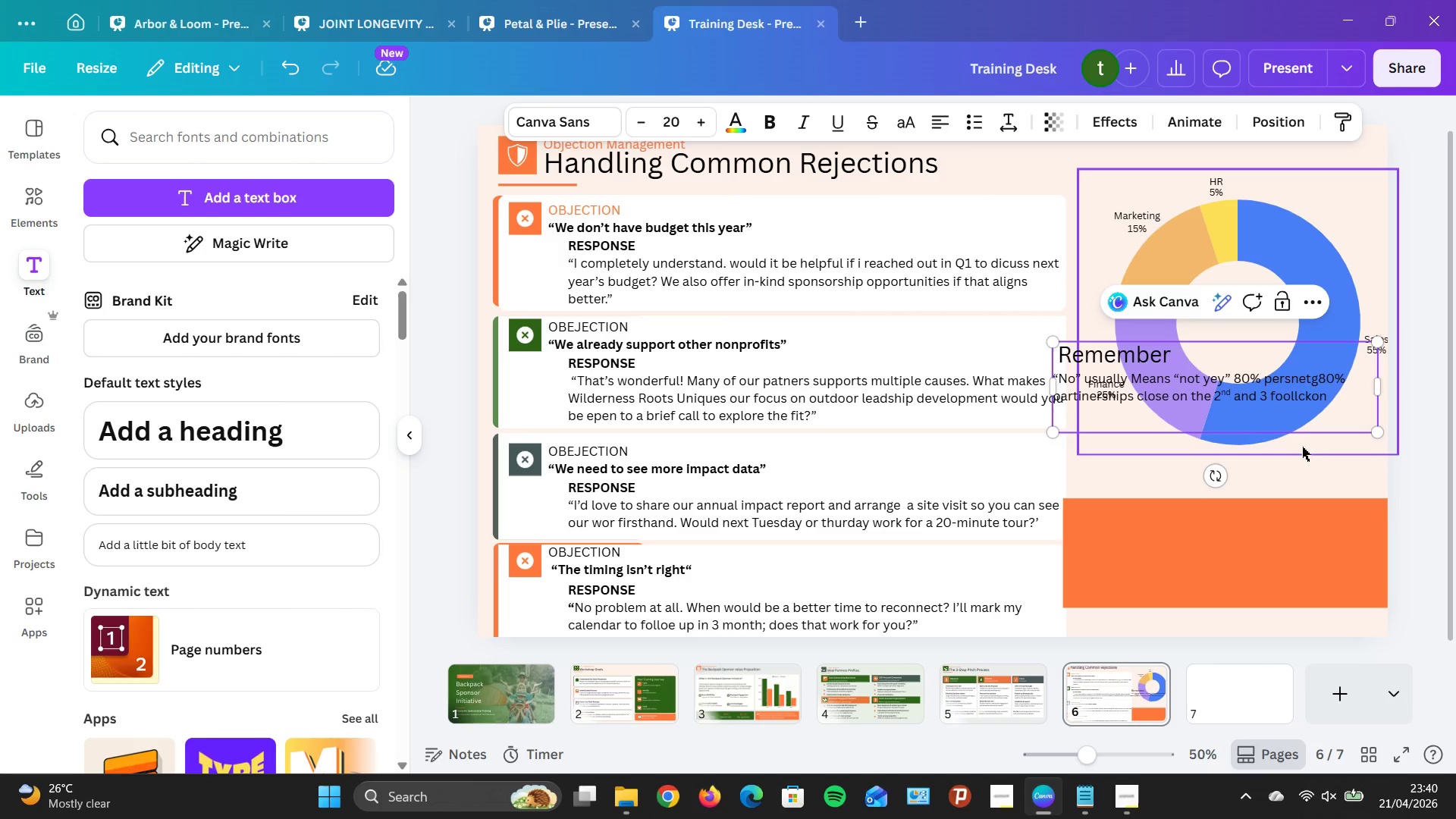 
left_click([1395, 548])
 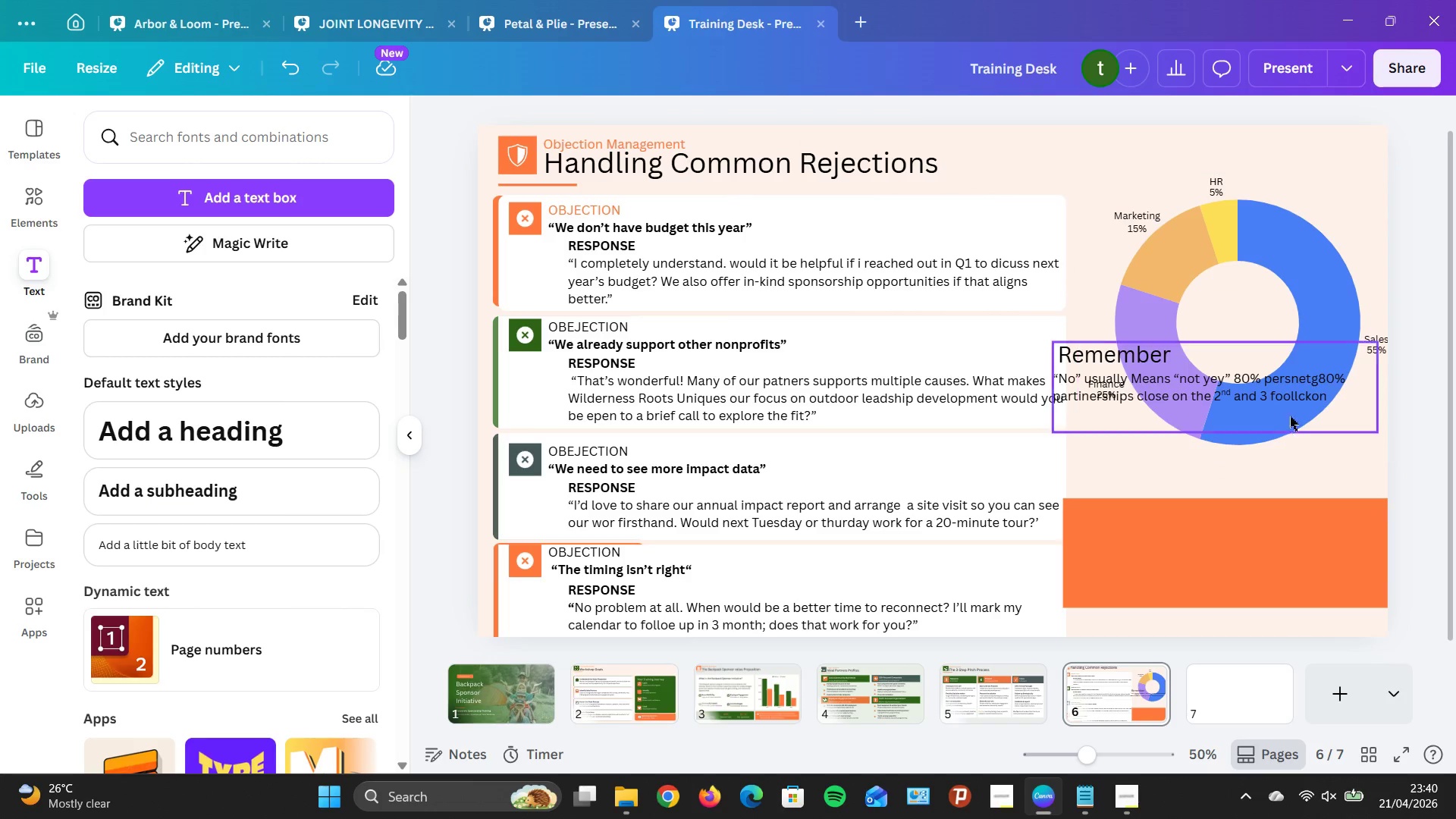 
left_click_drag(start_coordinate=[1285, 408], to_coordinate=[1299, 573])
 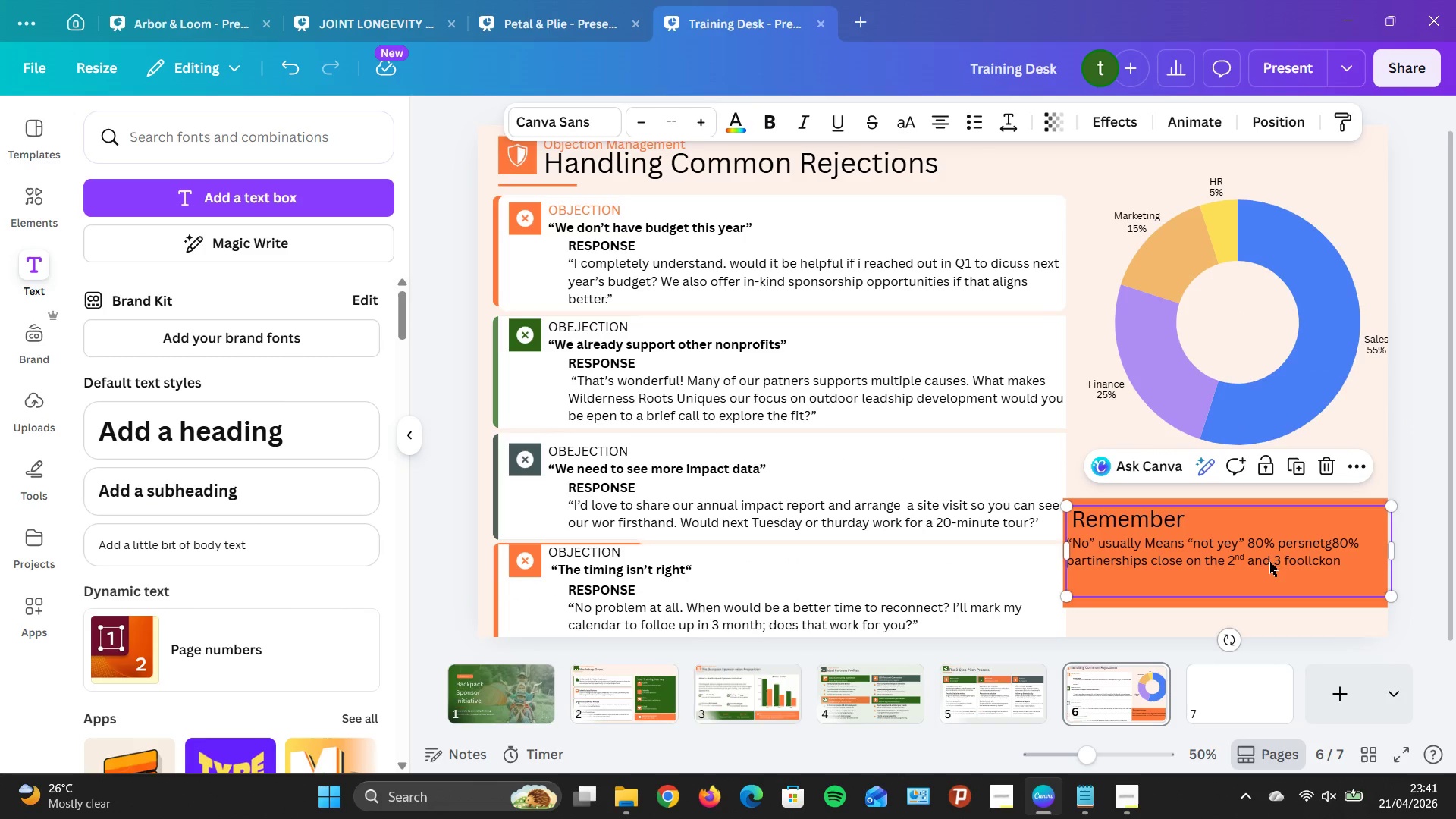 
left_click([1351, 568])
 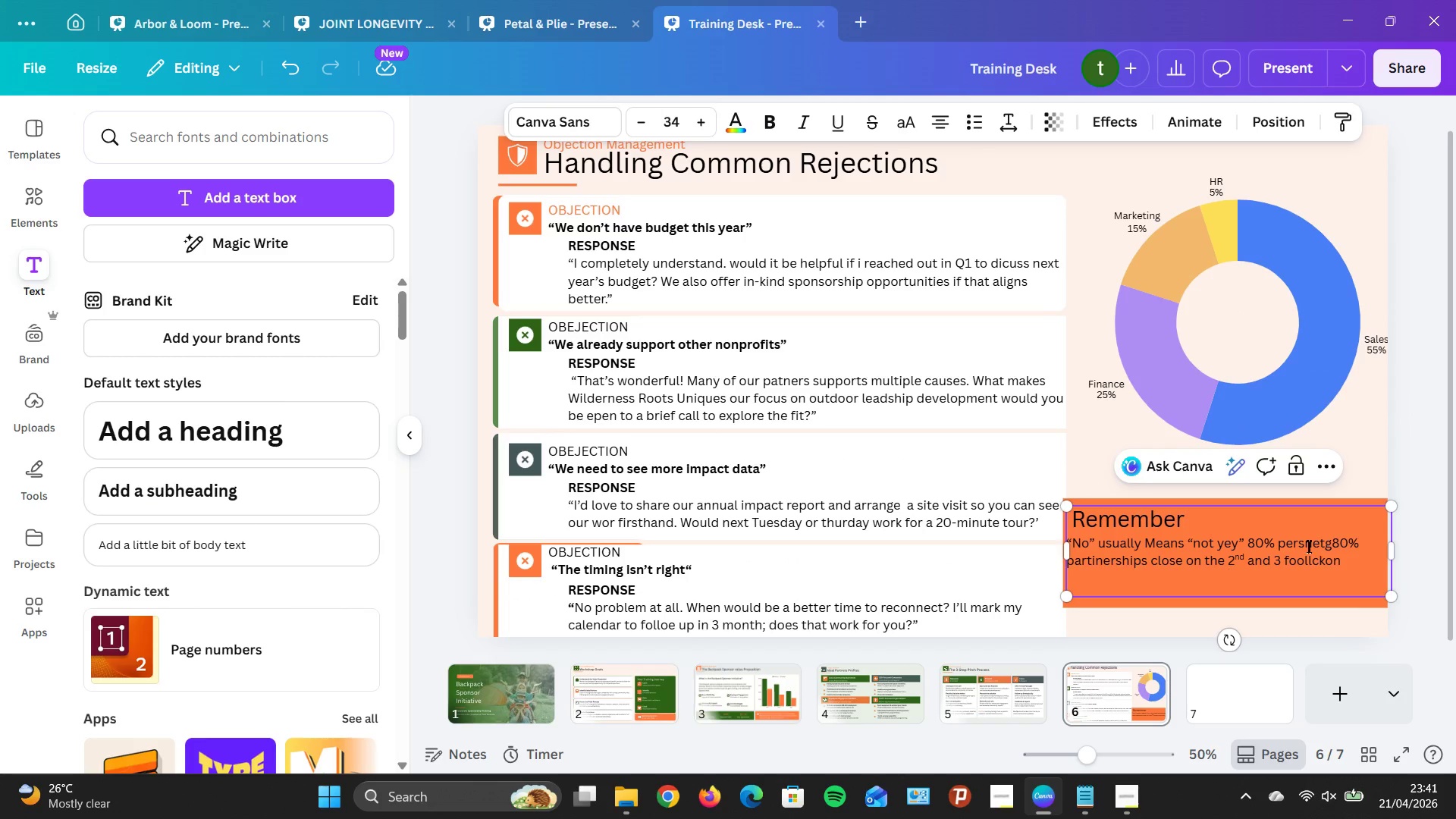 
left_click([1308, 545])
 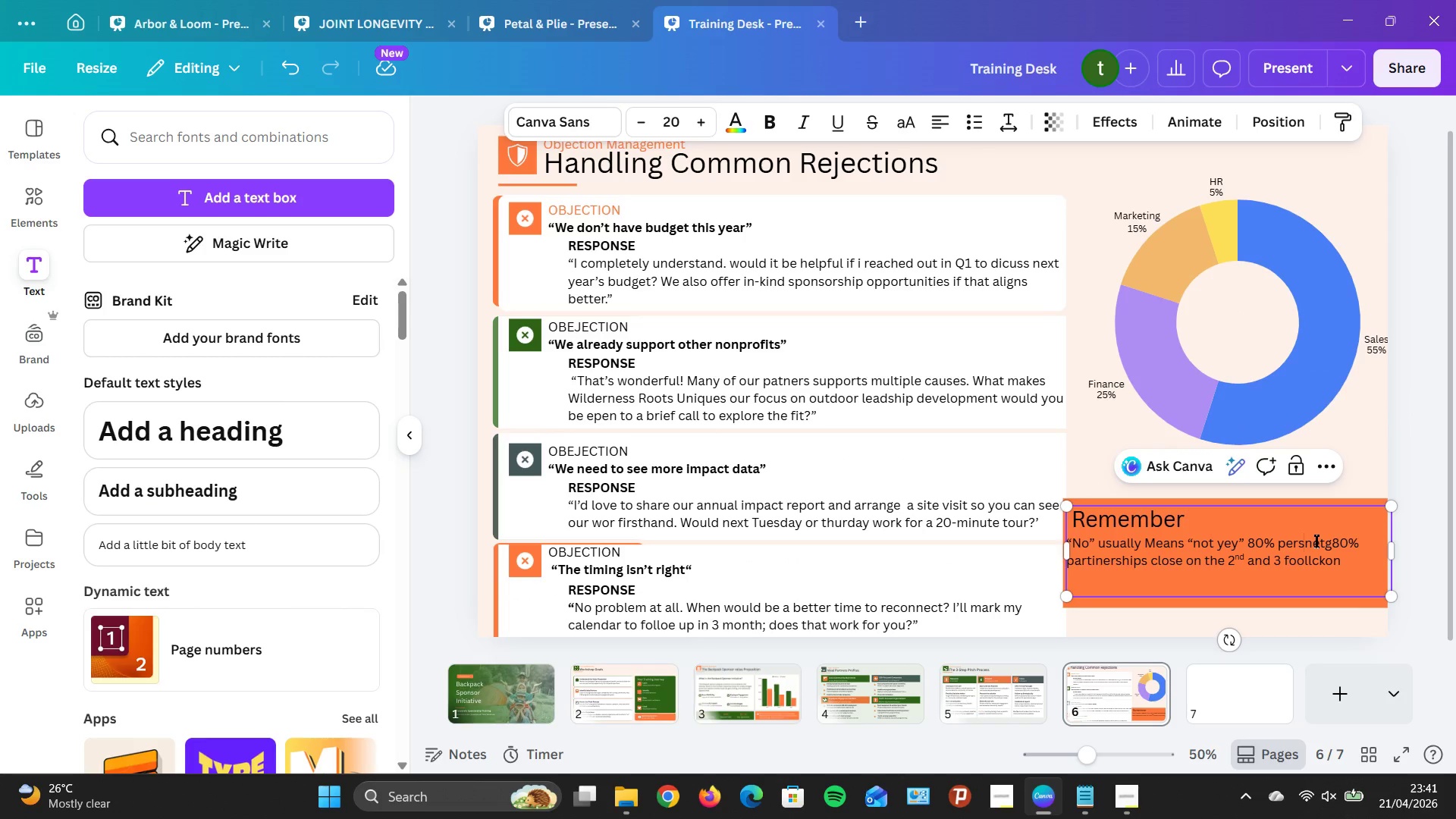 
key(Backspace)
 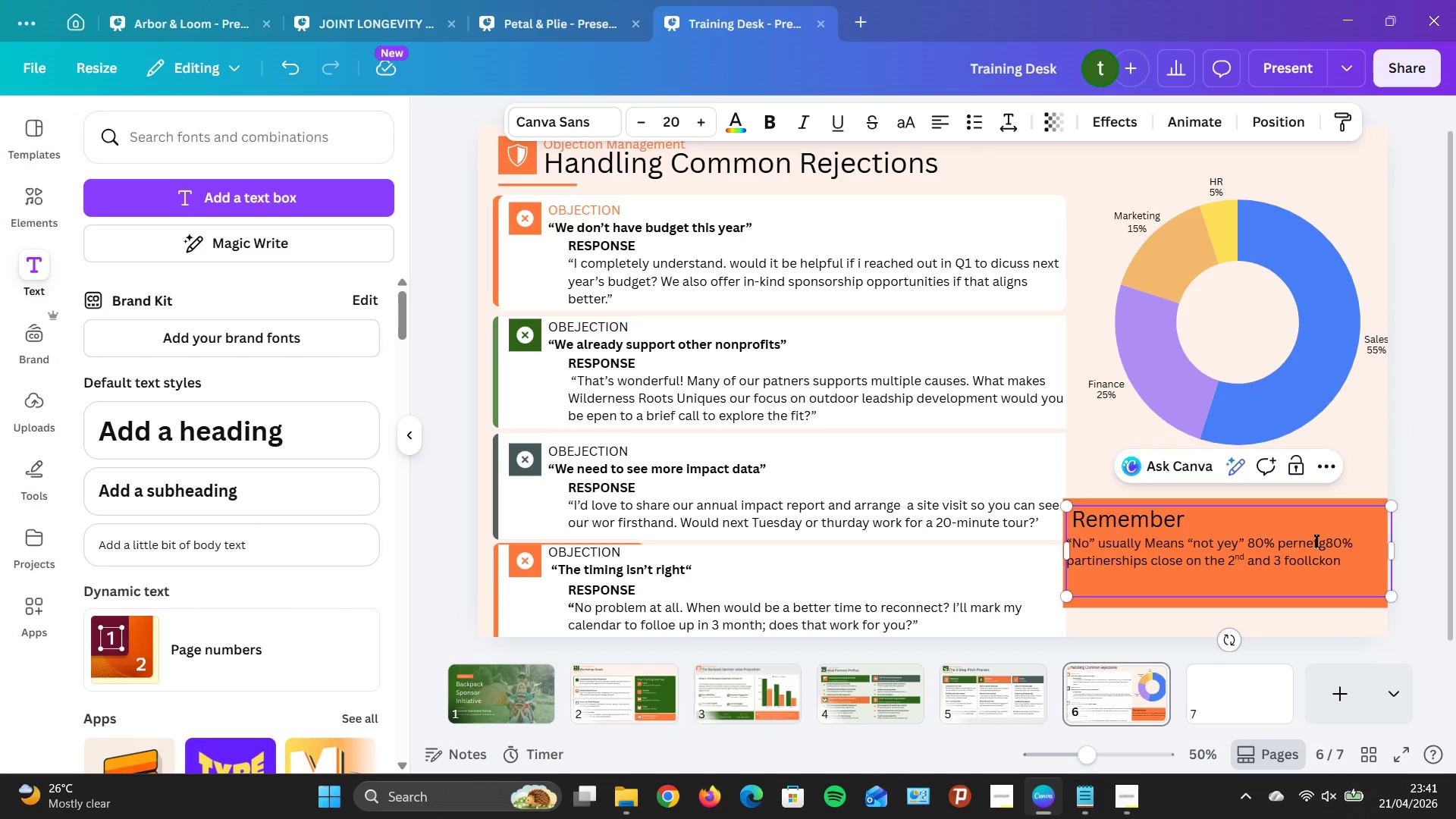 
key(R)
 